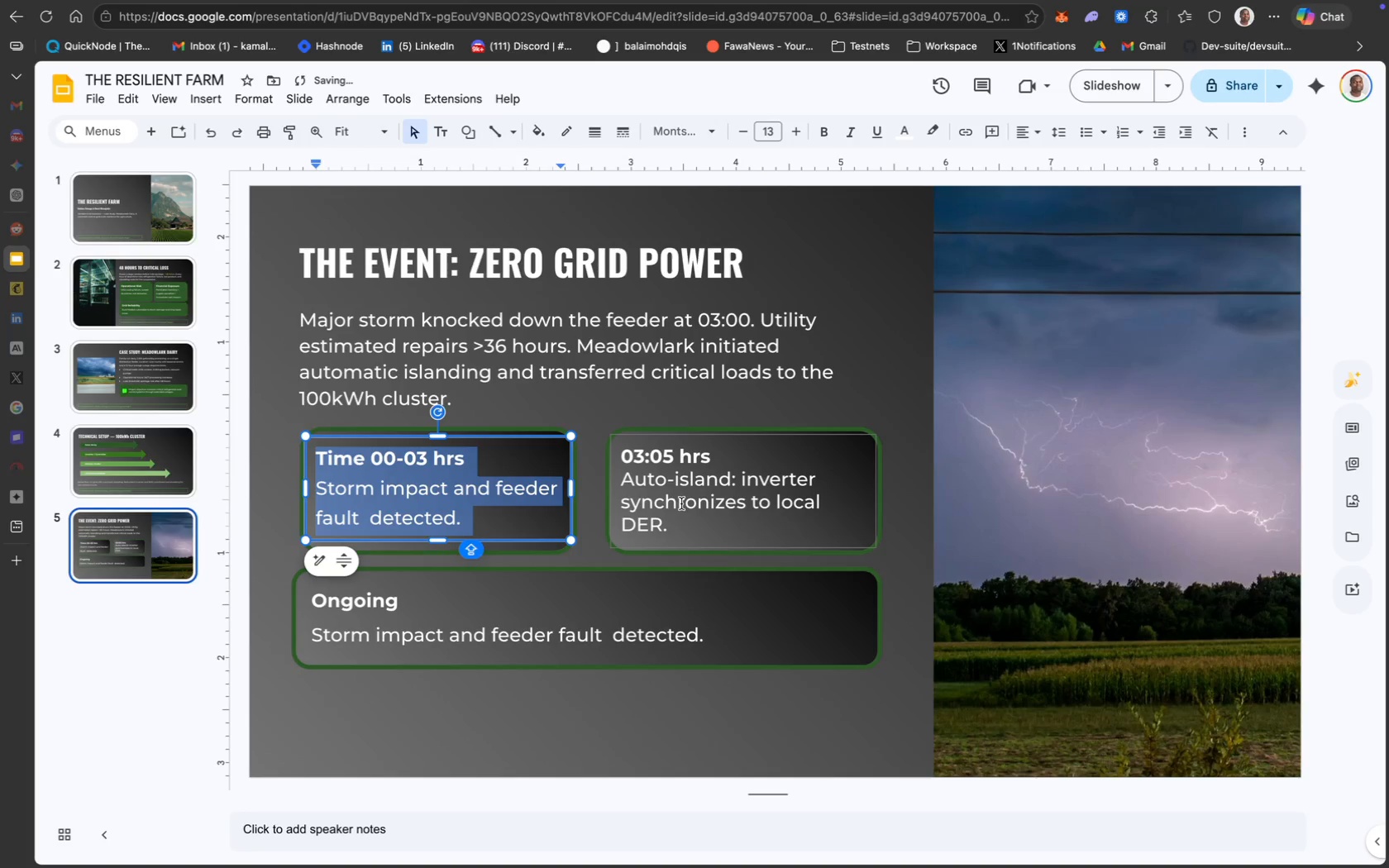 
left_click([680, 502])
 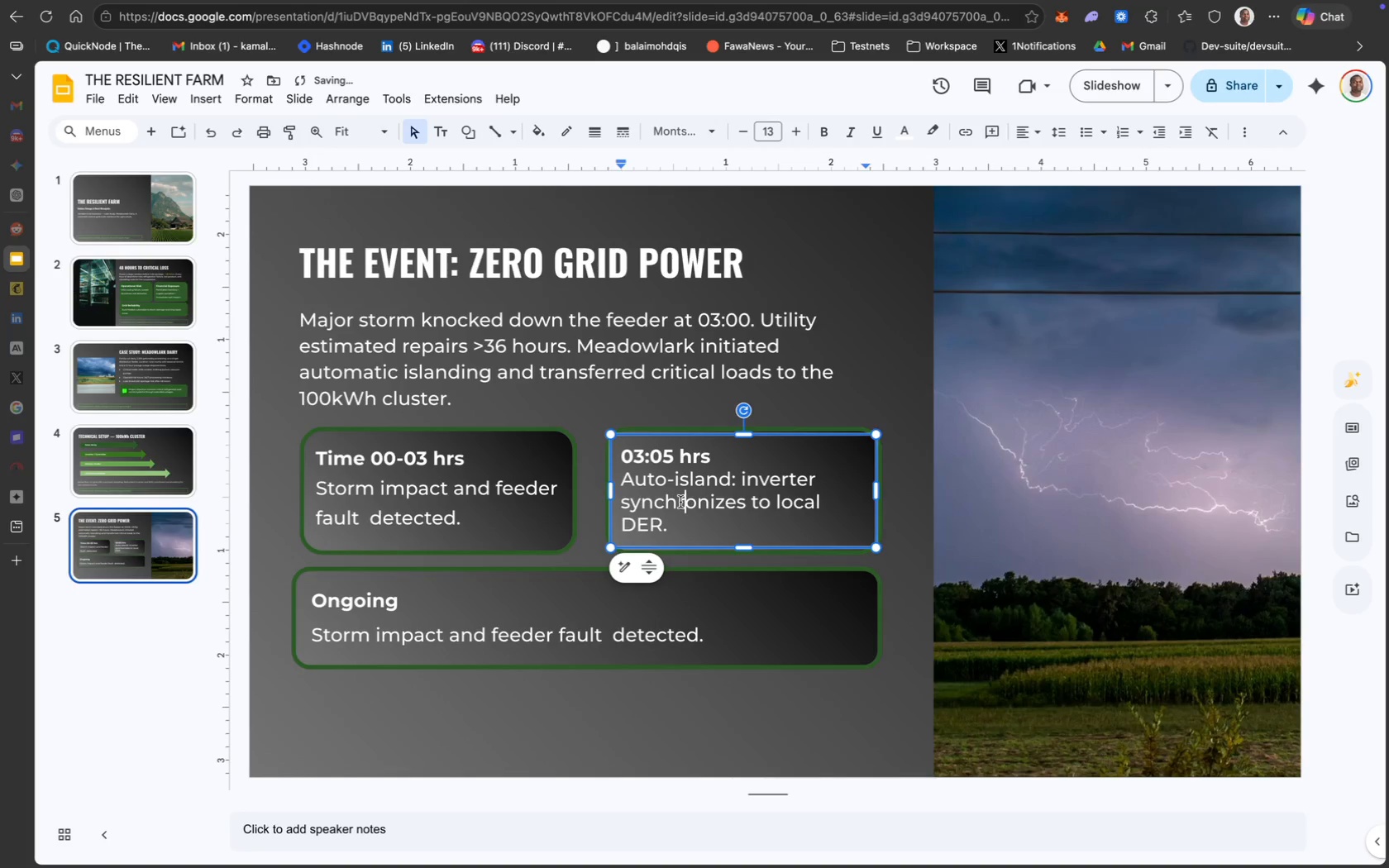 
key(Meta+CommandLeft)
 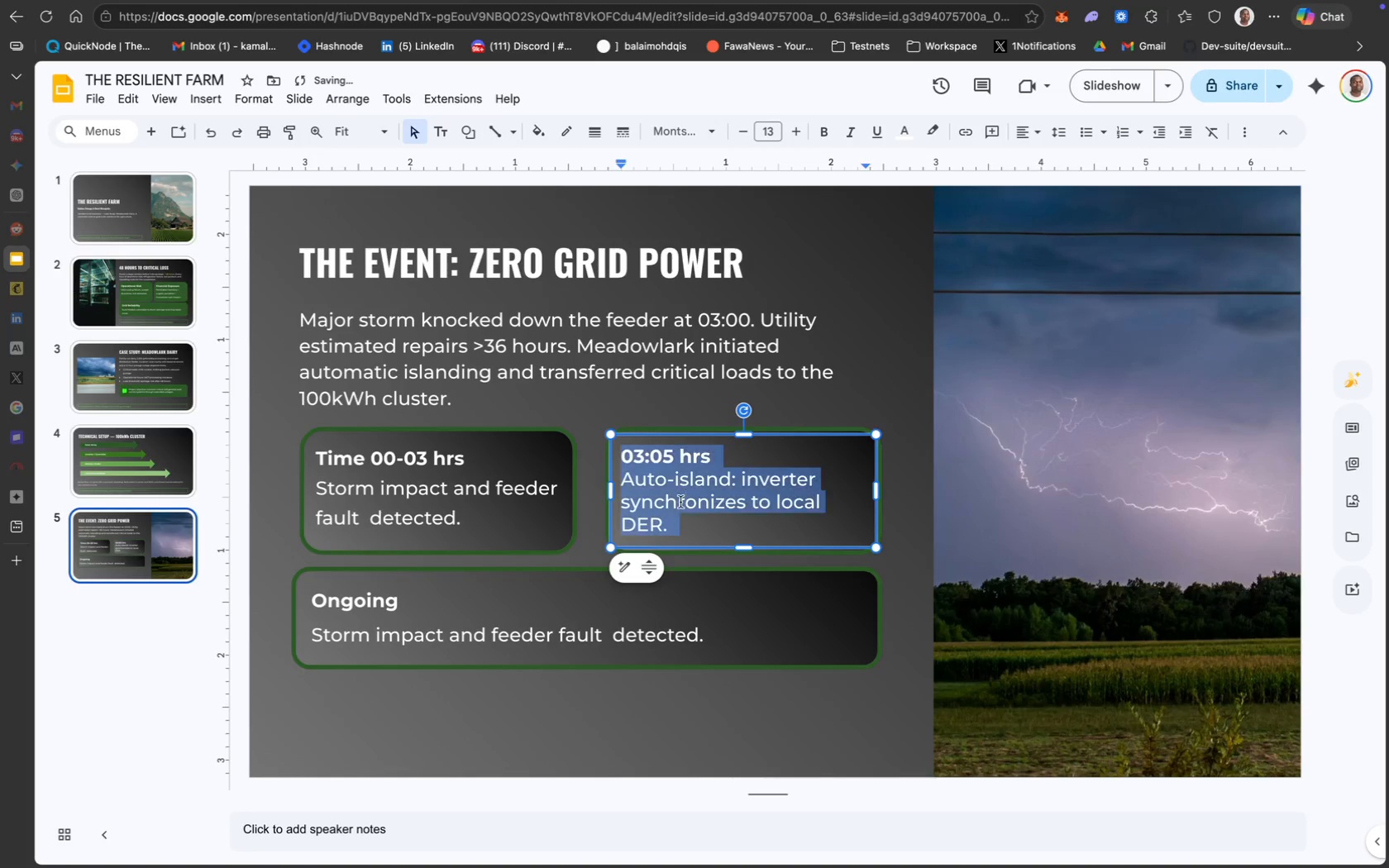 
key(Meta+A)
 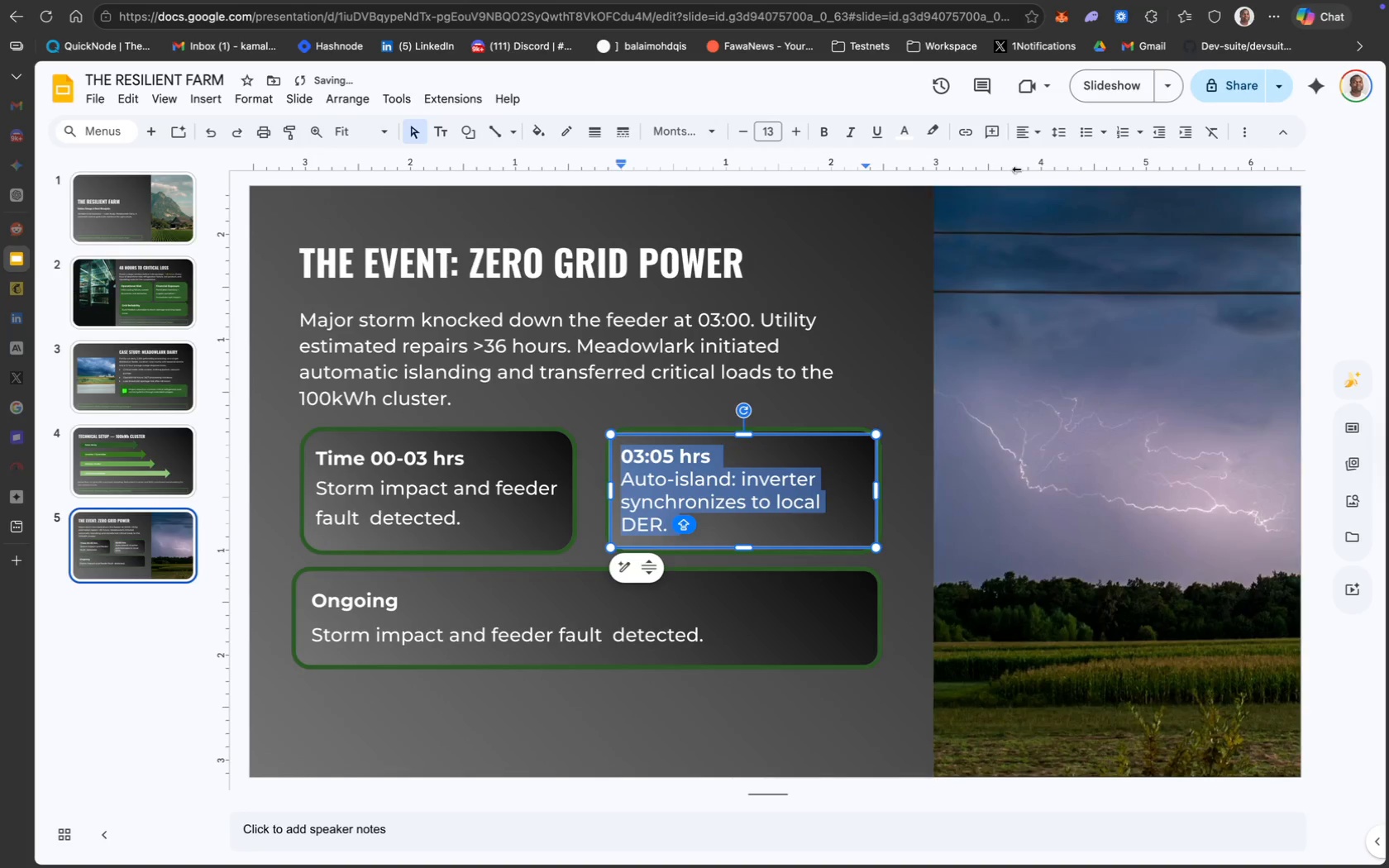 
mouse_move([1070, 153])
 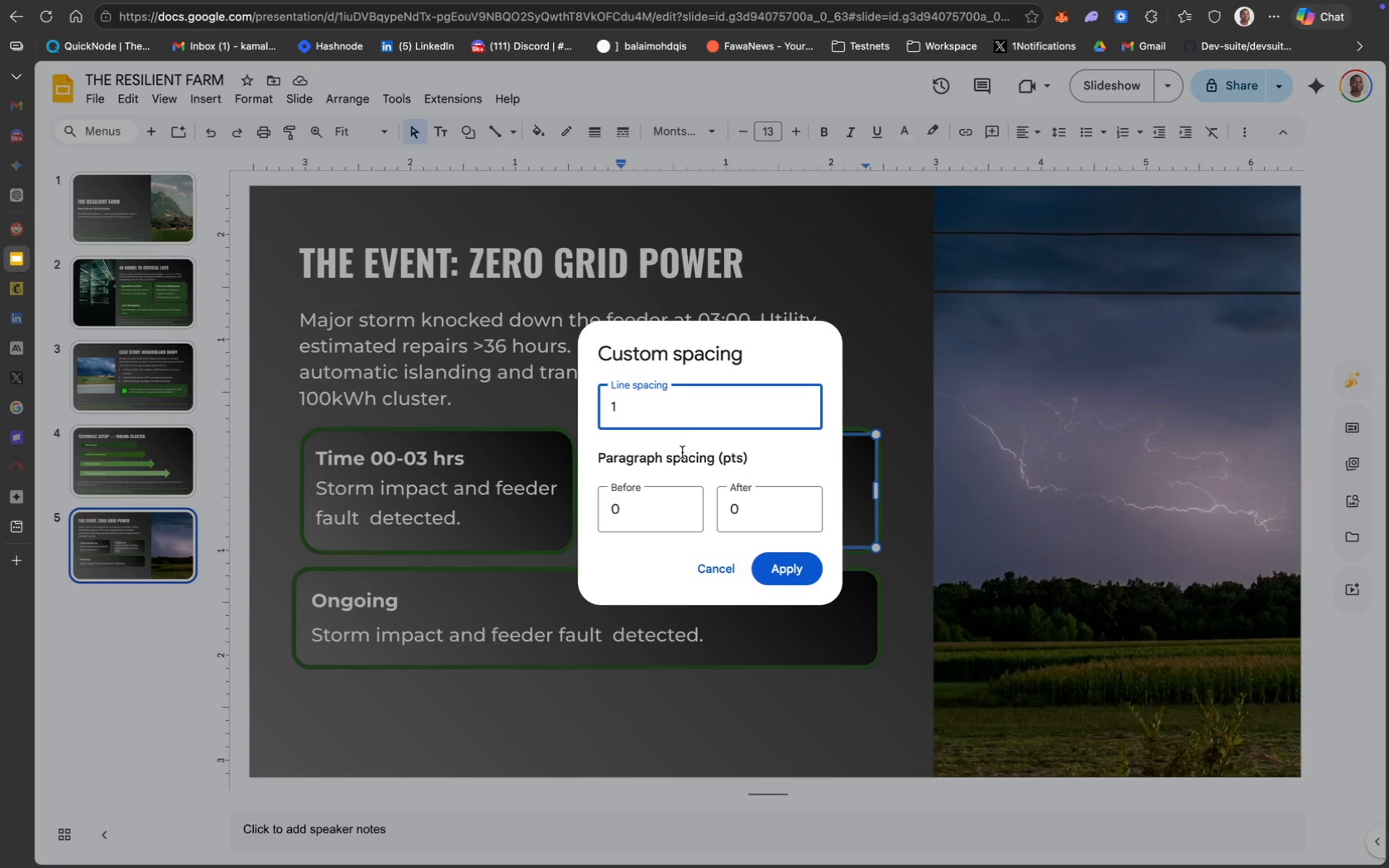 
key(ArrowRight)
 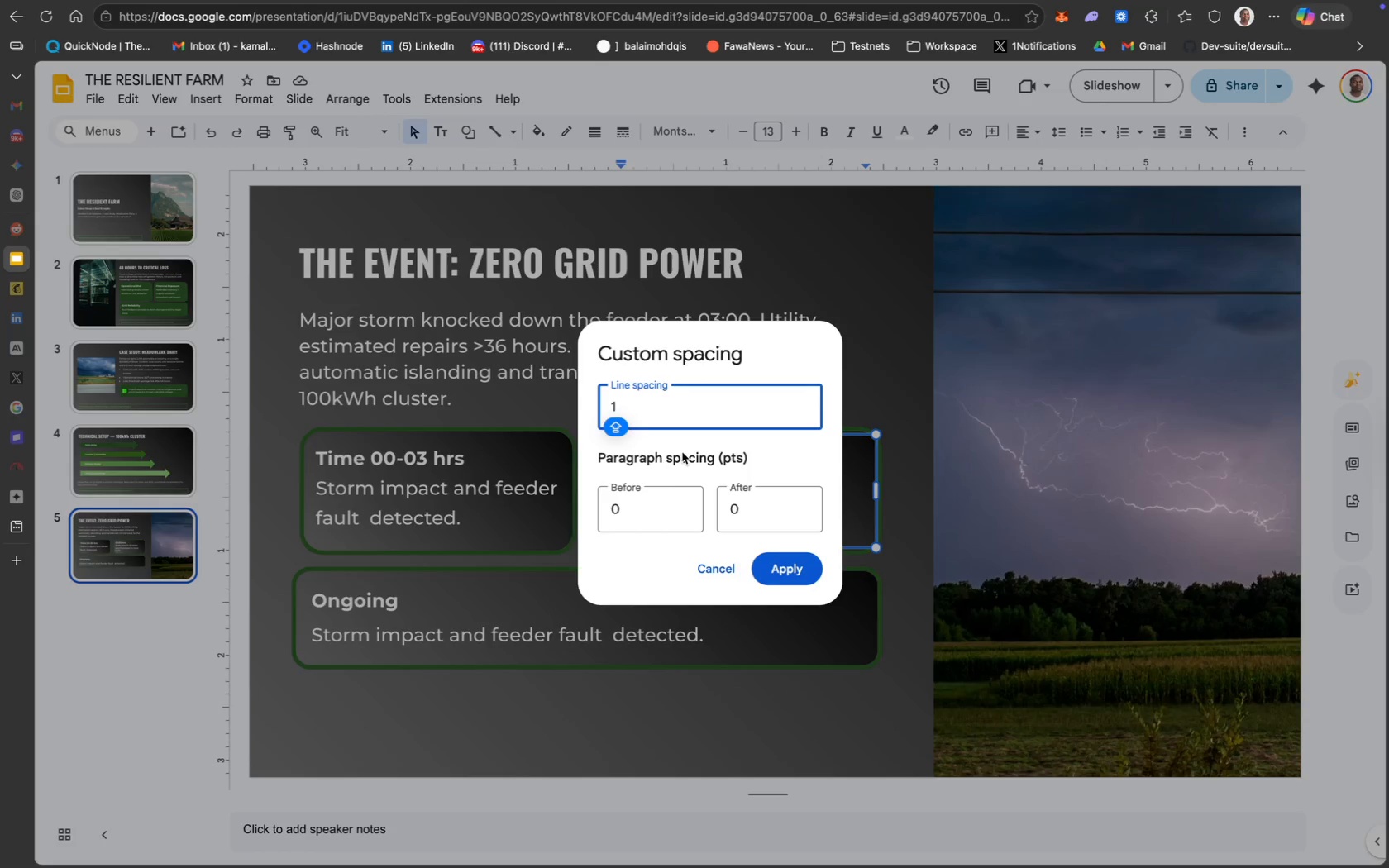 
key(Period)
 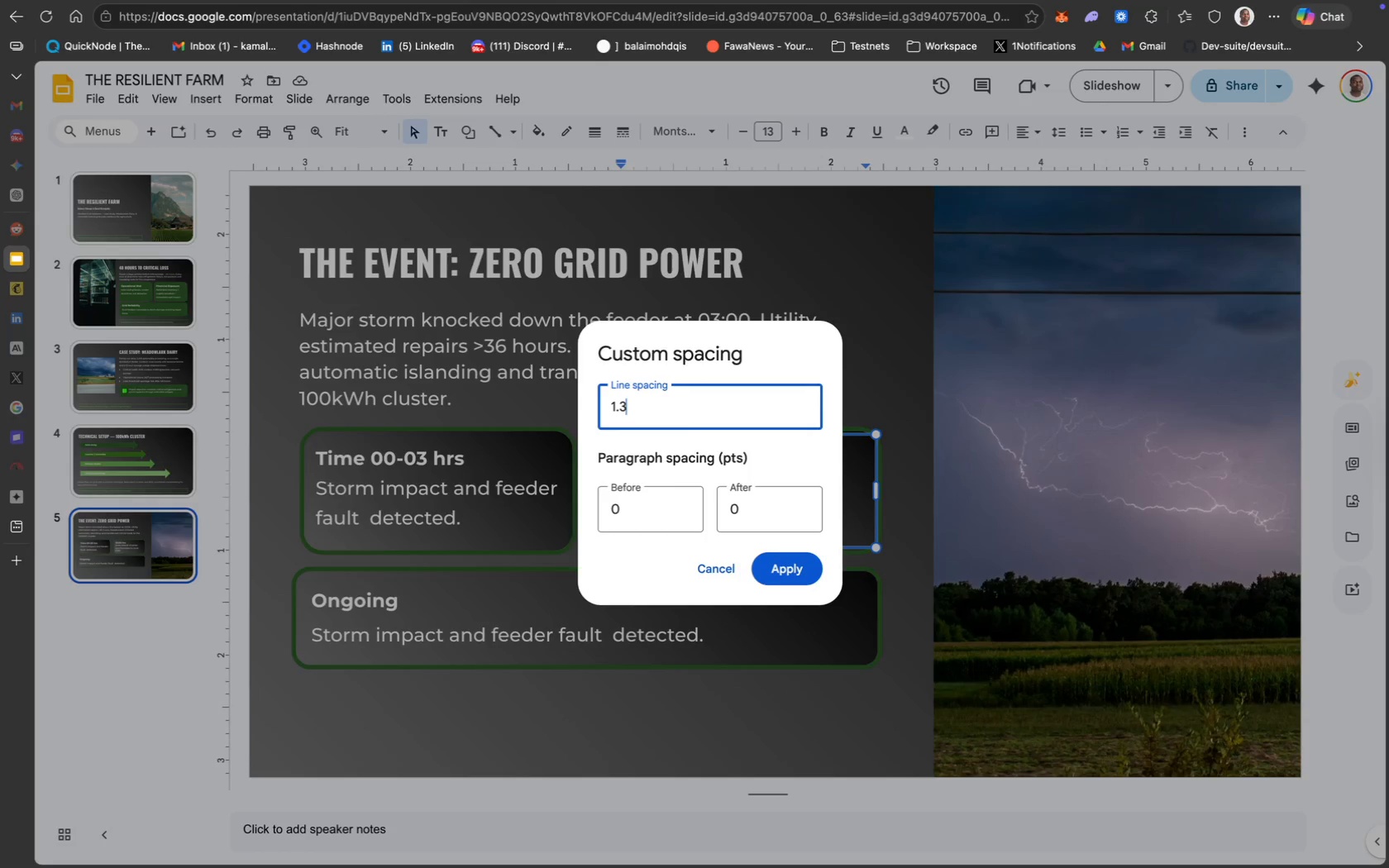 
key(3)
 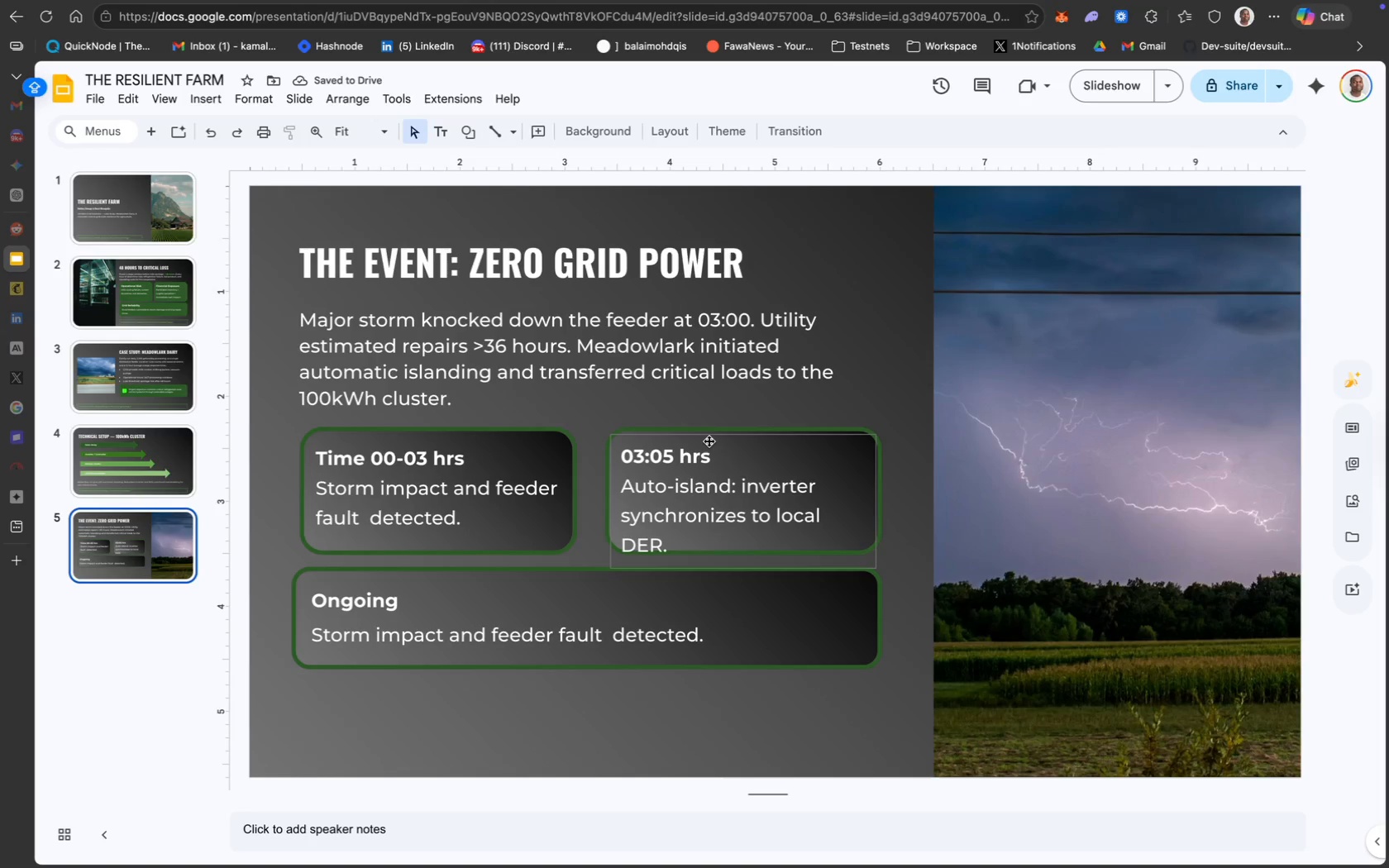 
wait(6.25)
 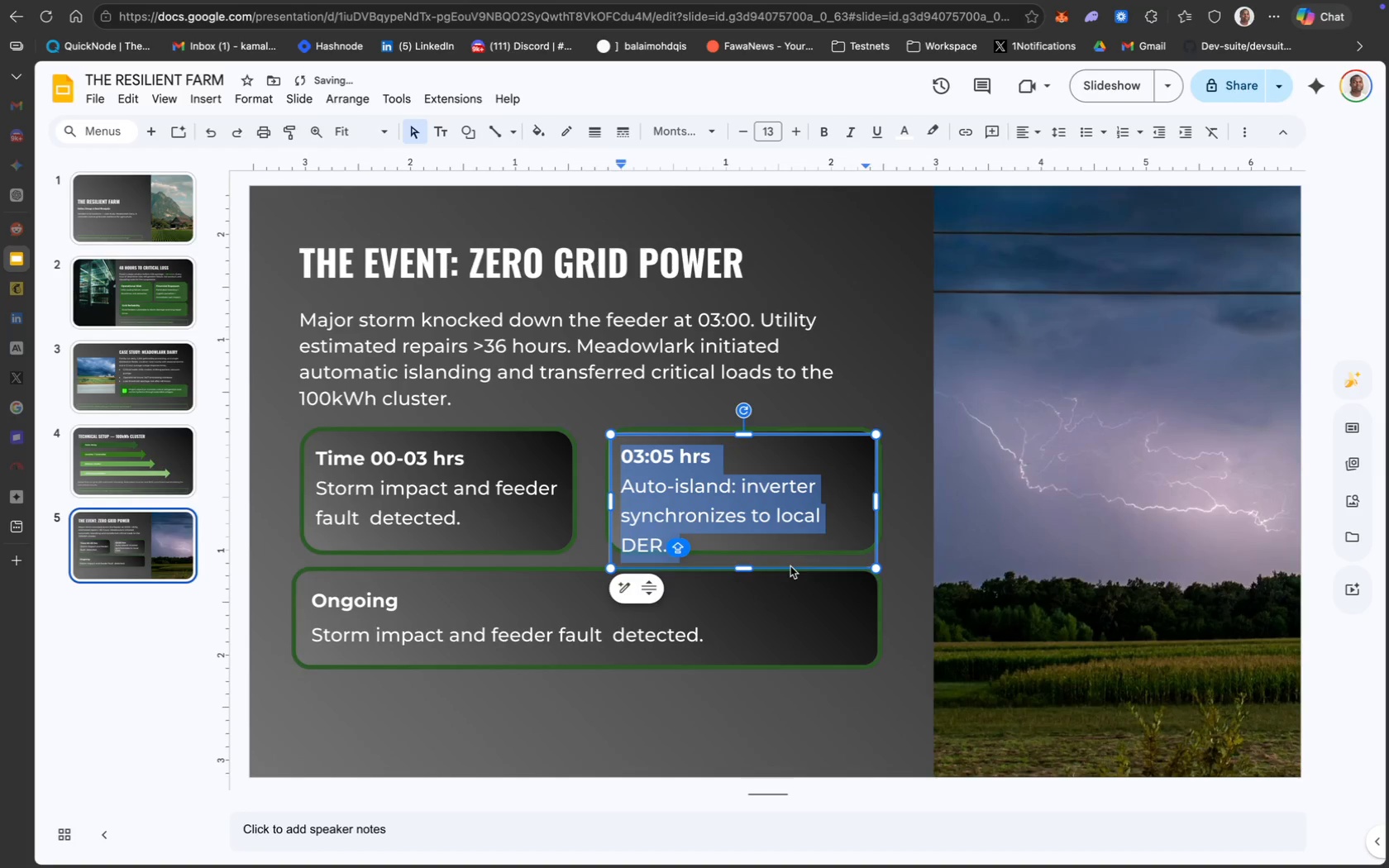 
left_click([707, 439])
 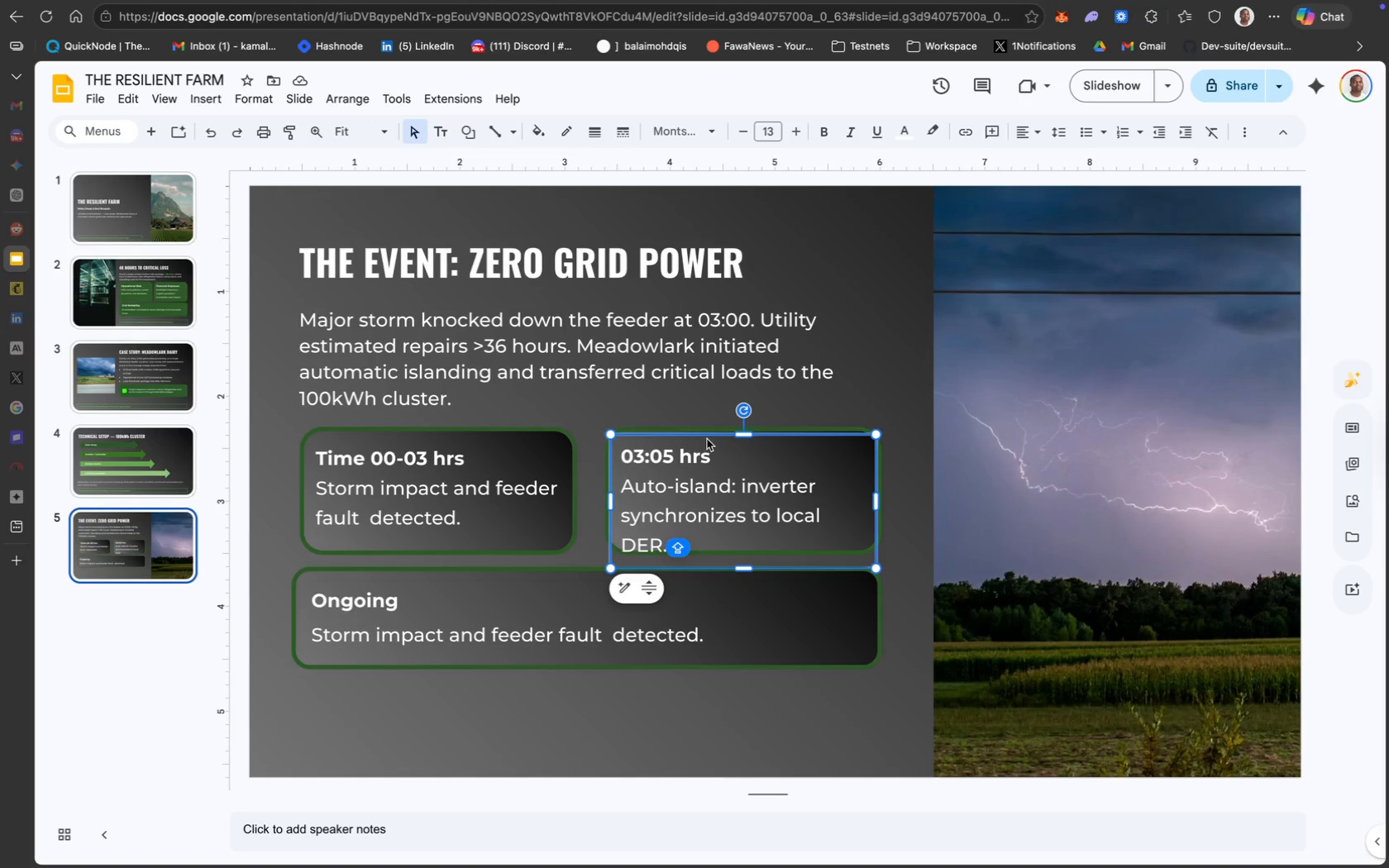 
key(ArrowUp)
 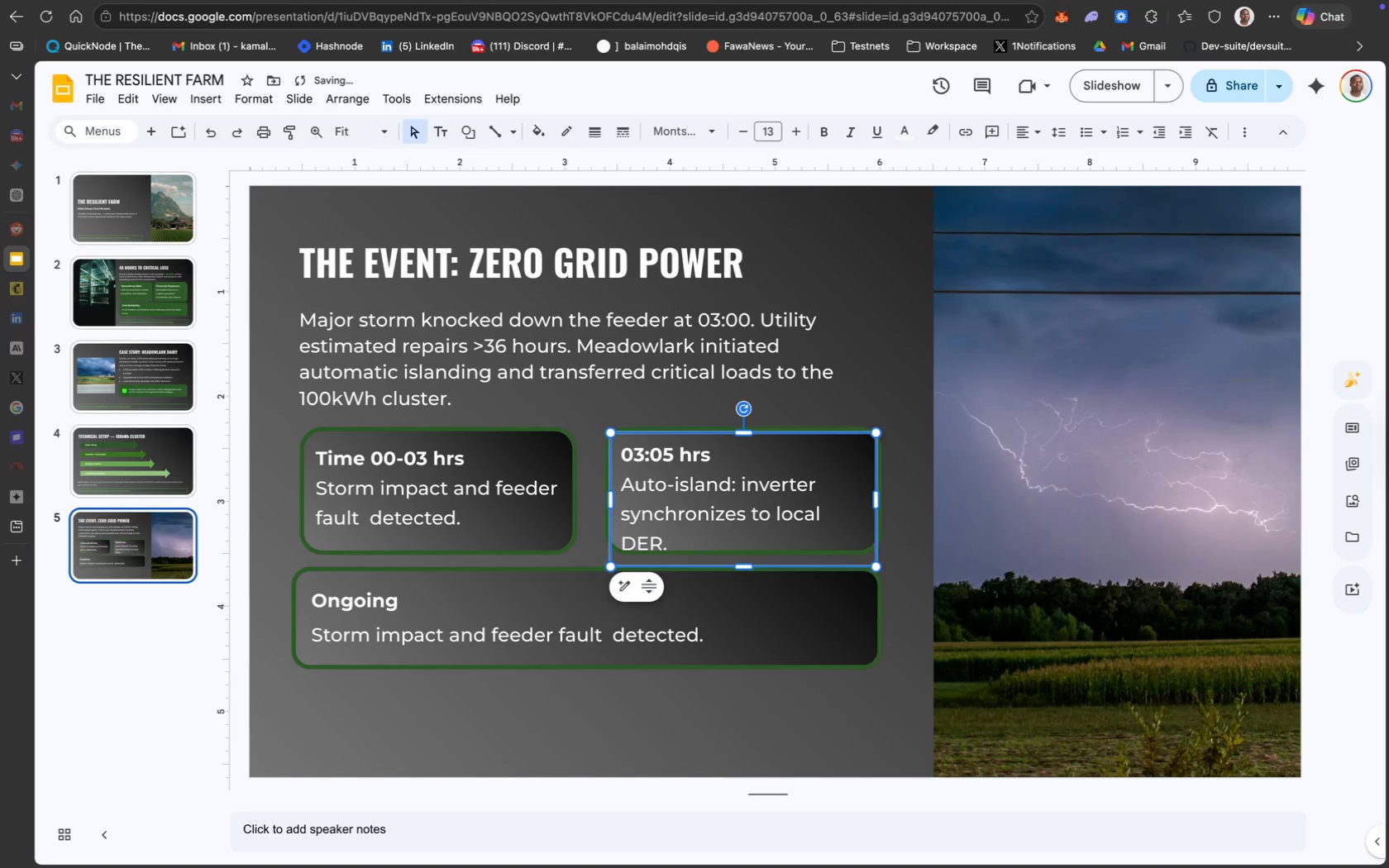 
key(ArrowUp)
 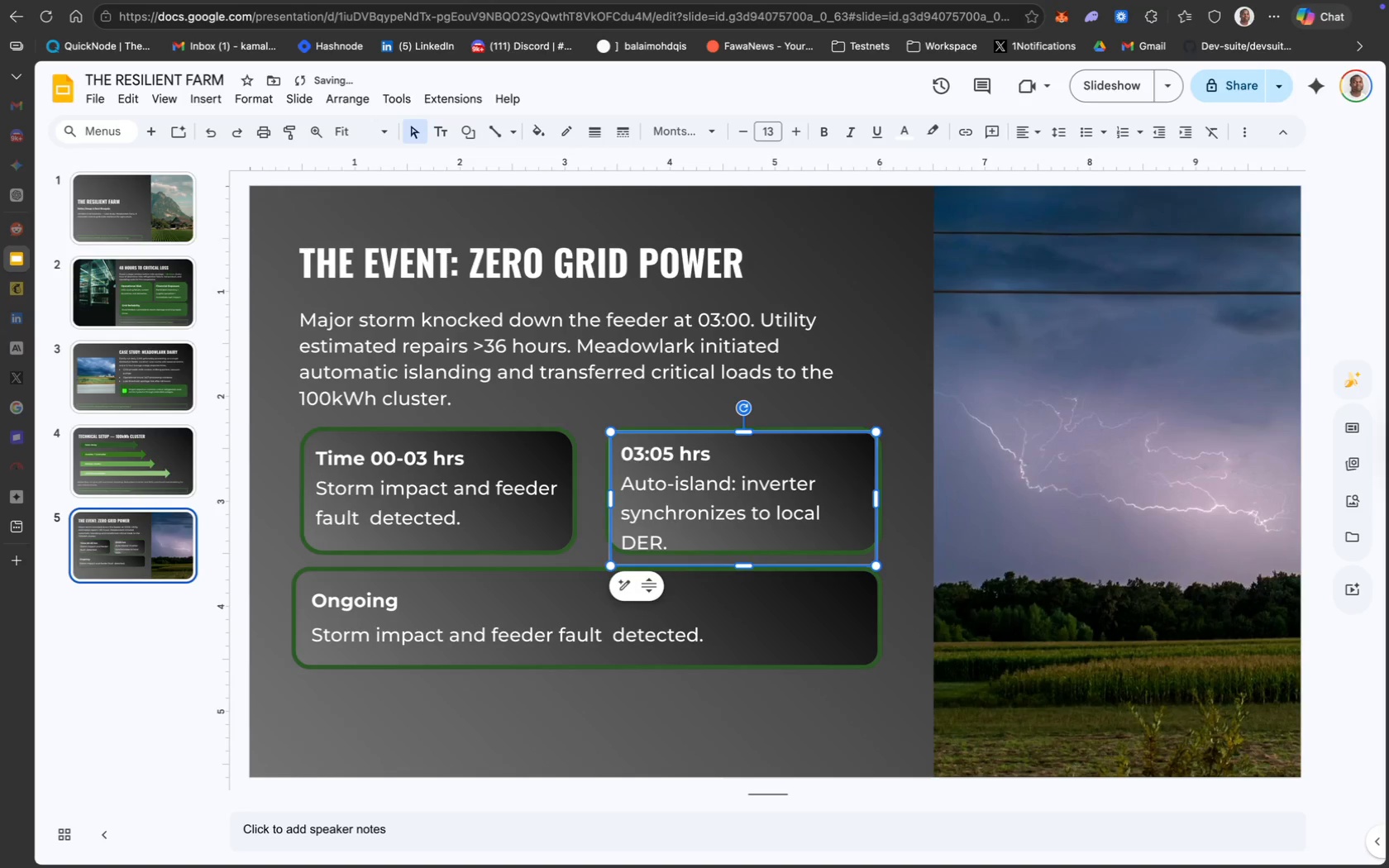 
key(ArrowUp)
 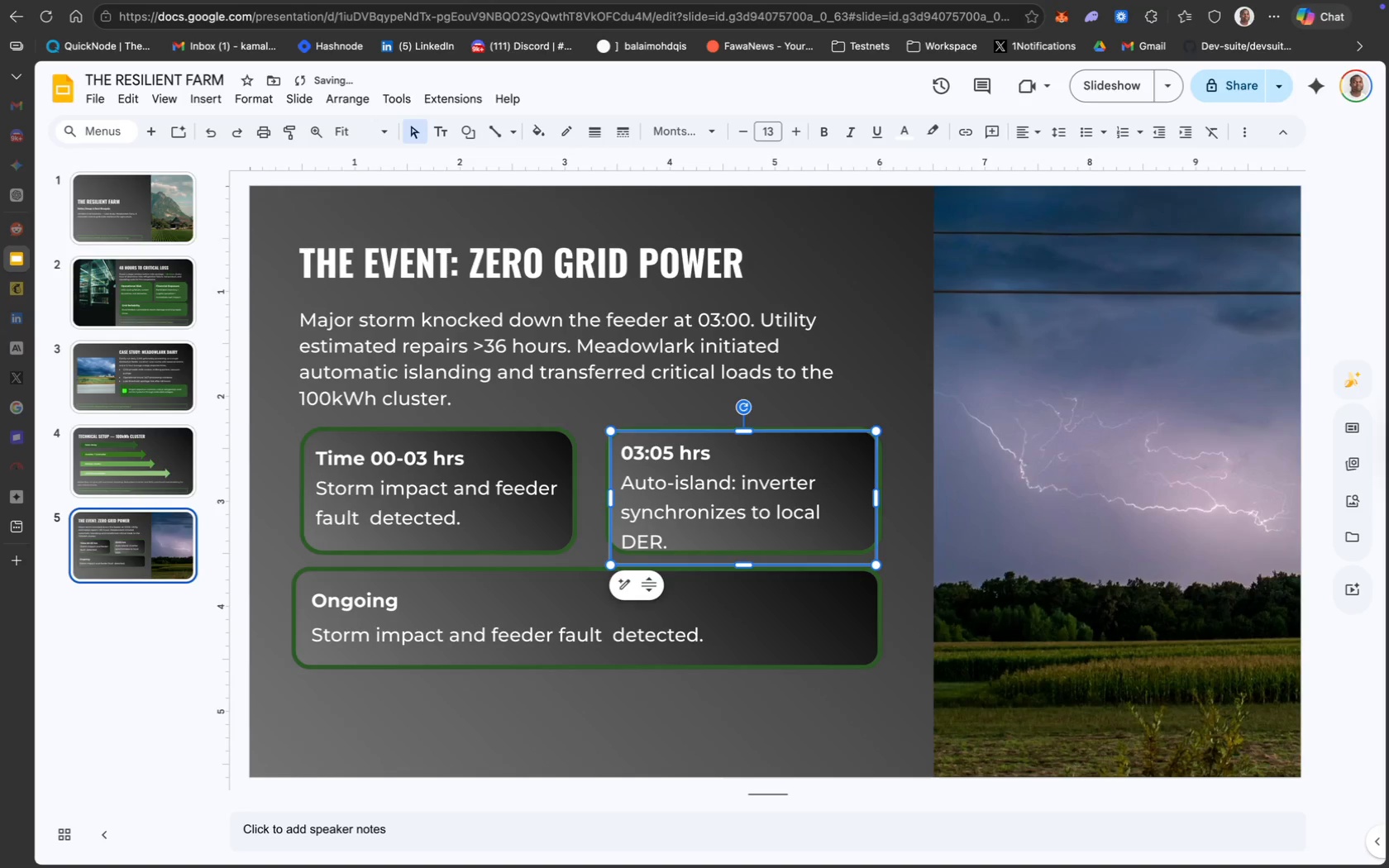 
key(ArrowUp)
 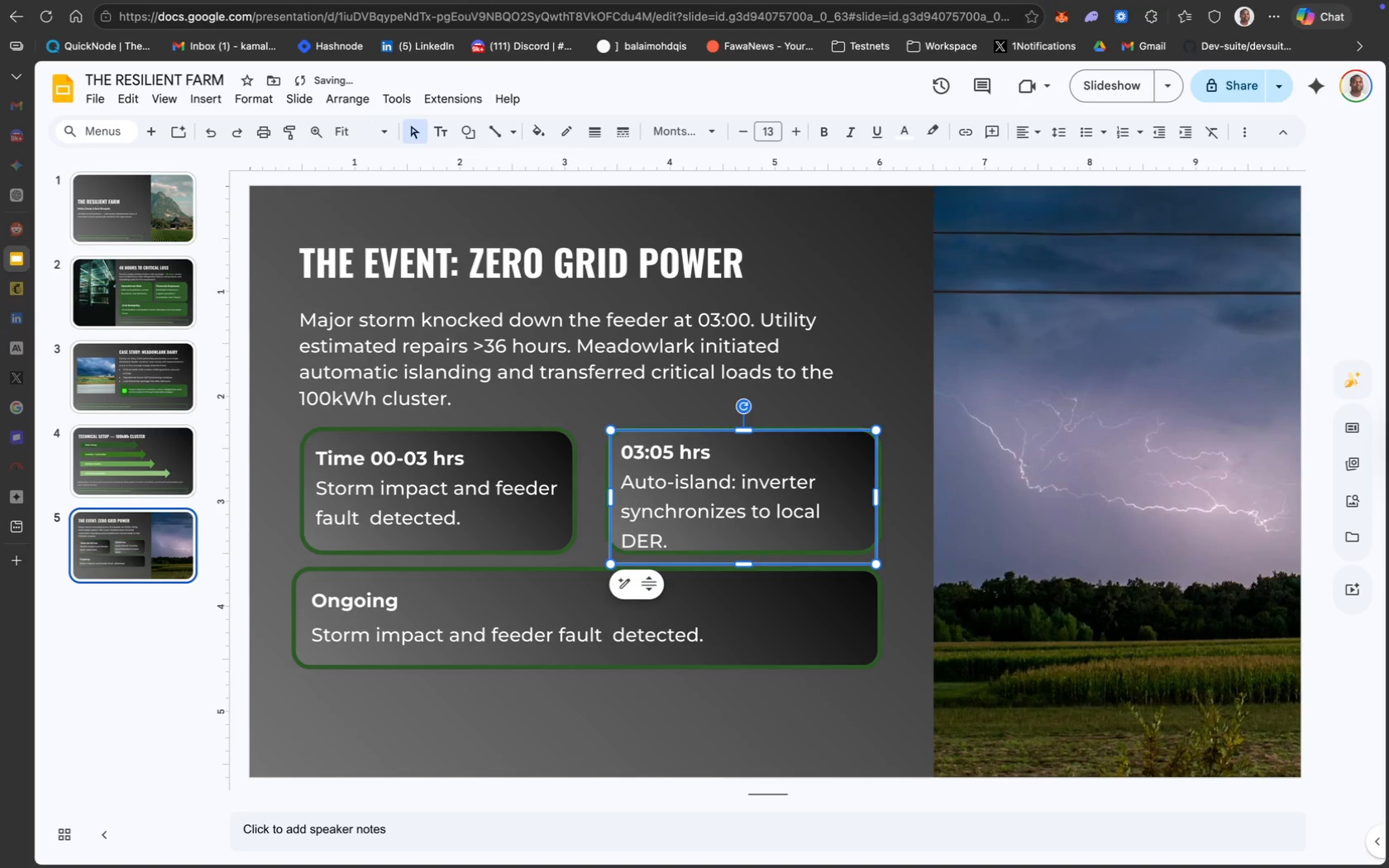 
key(ArrowUp)
 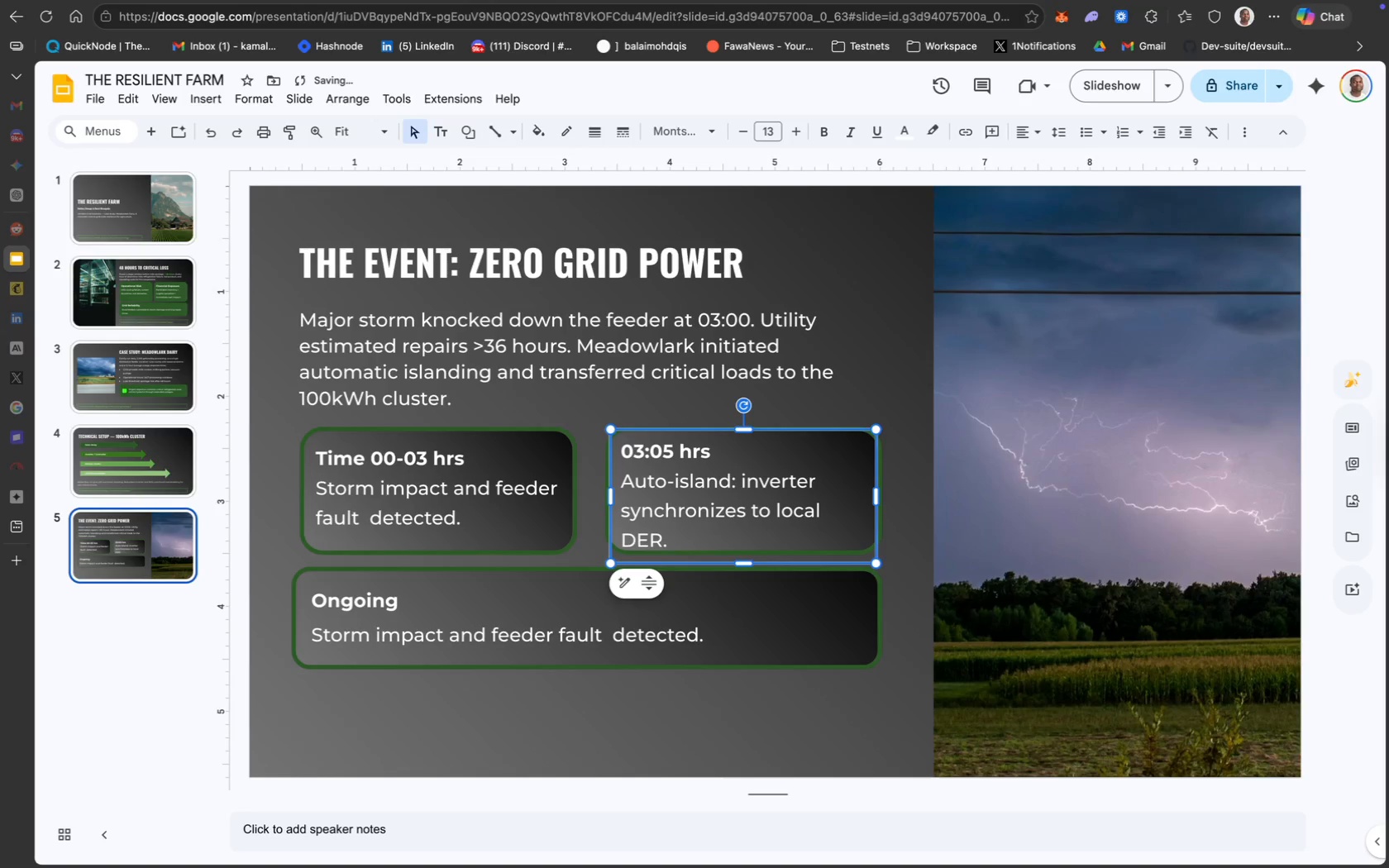 
key(ArrowUp)
 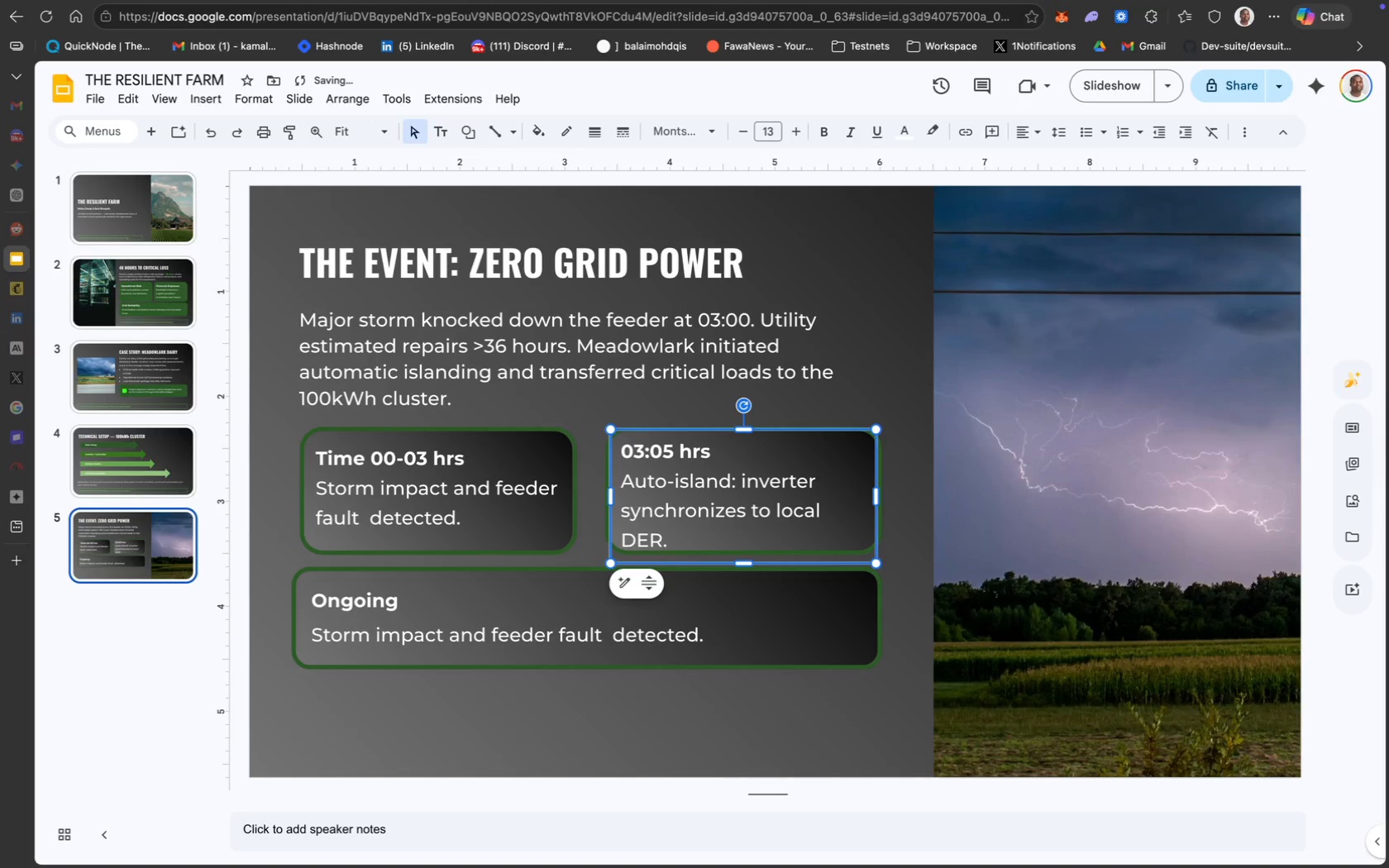 
key(ArrowUp)
 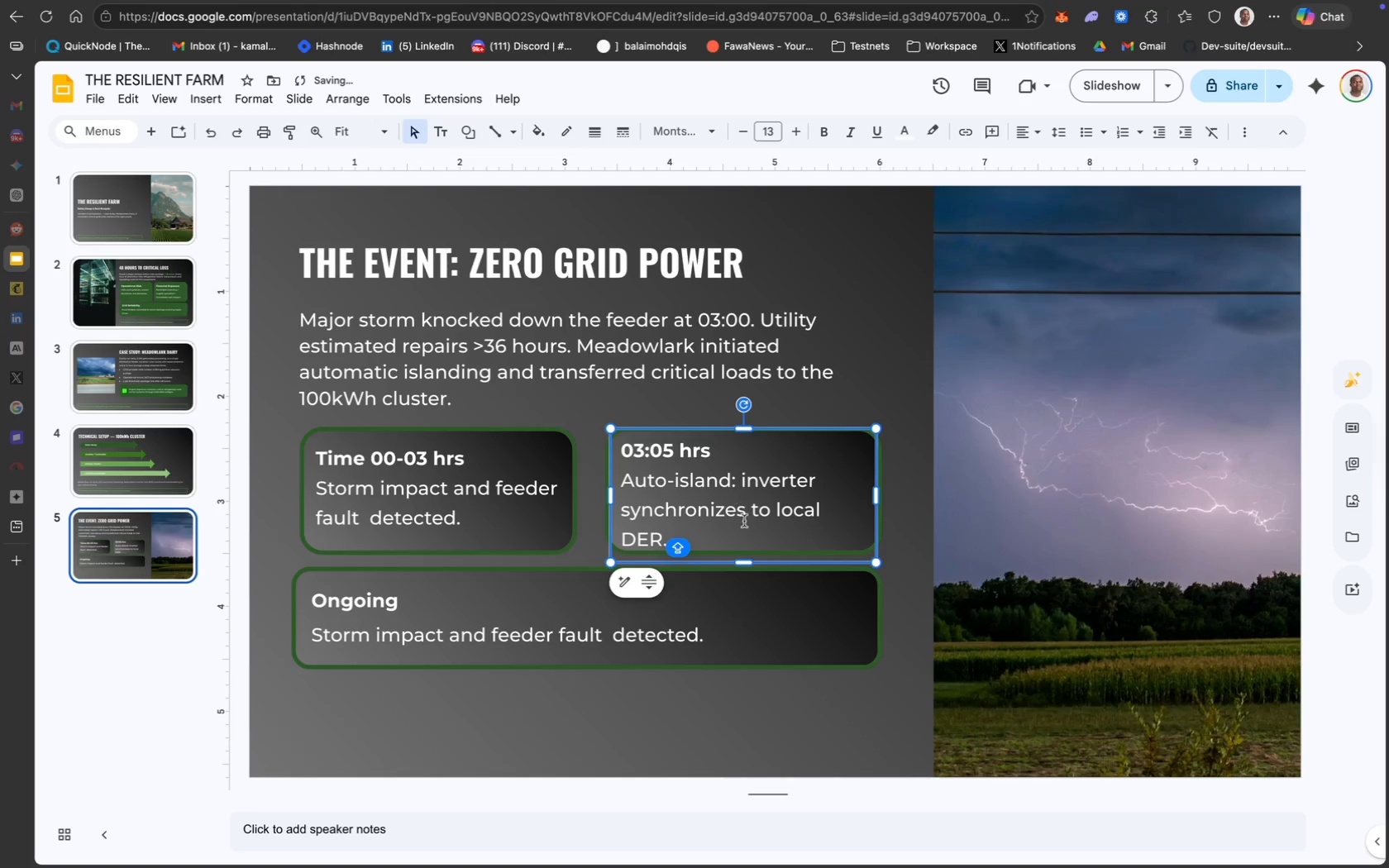 
left_click([776, 714])
 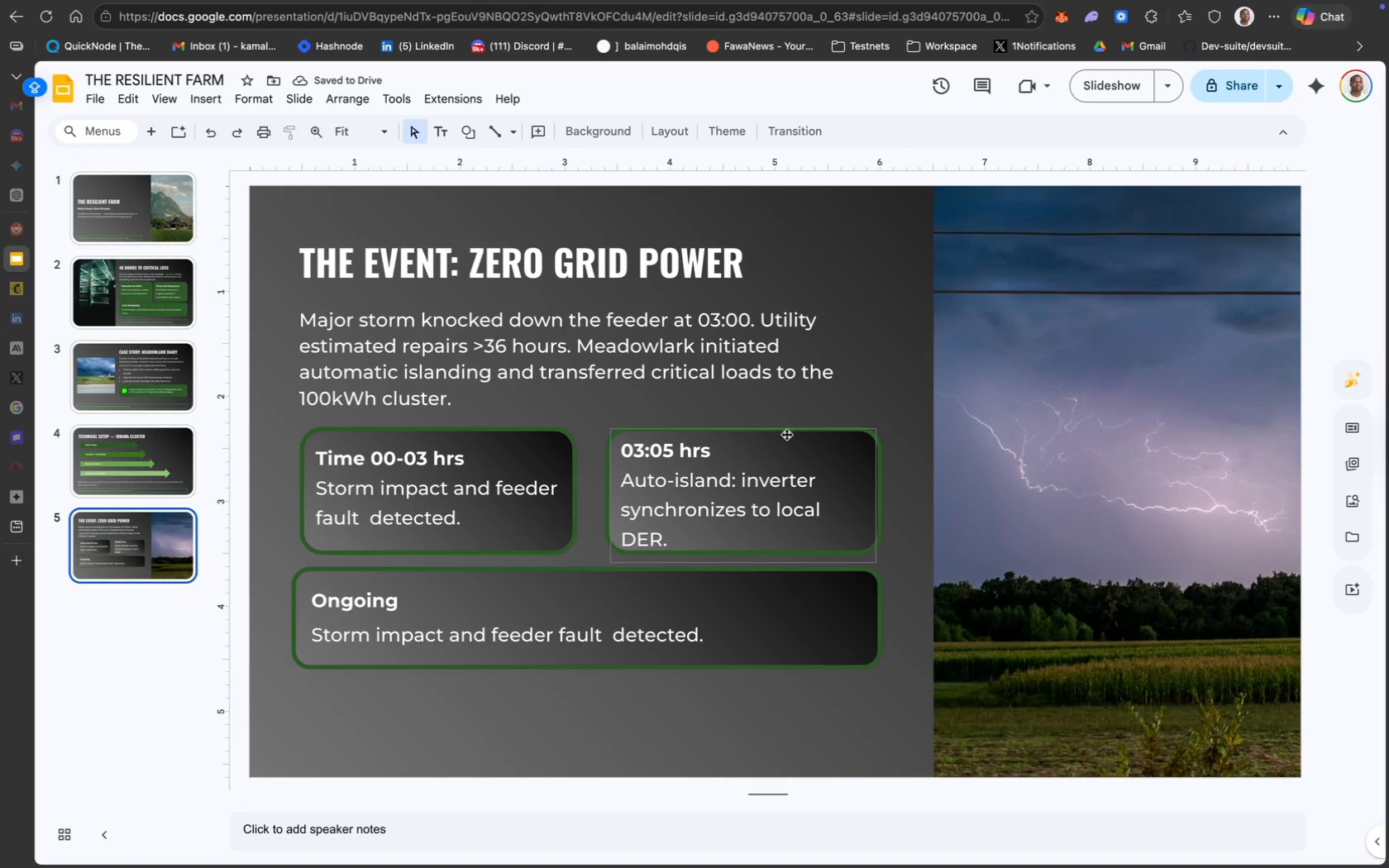 
left_click([789, 436])
 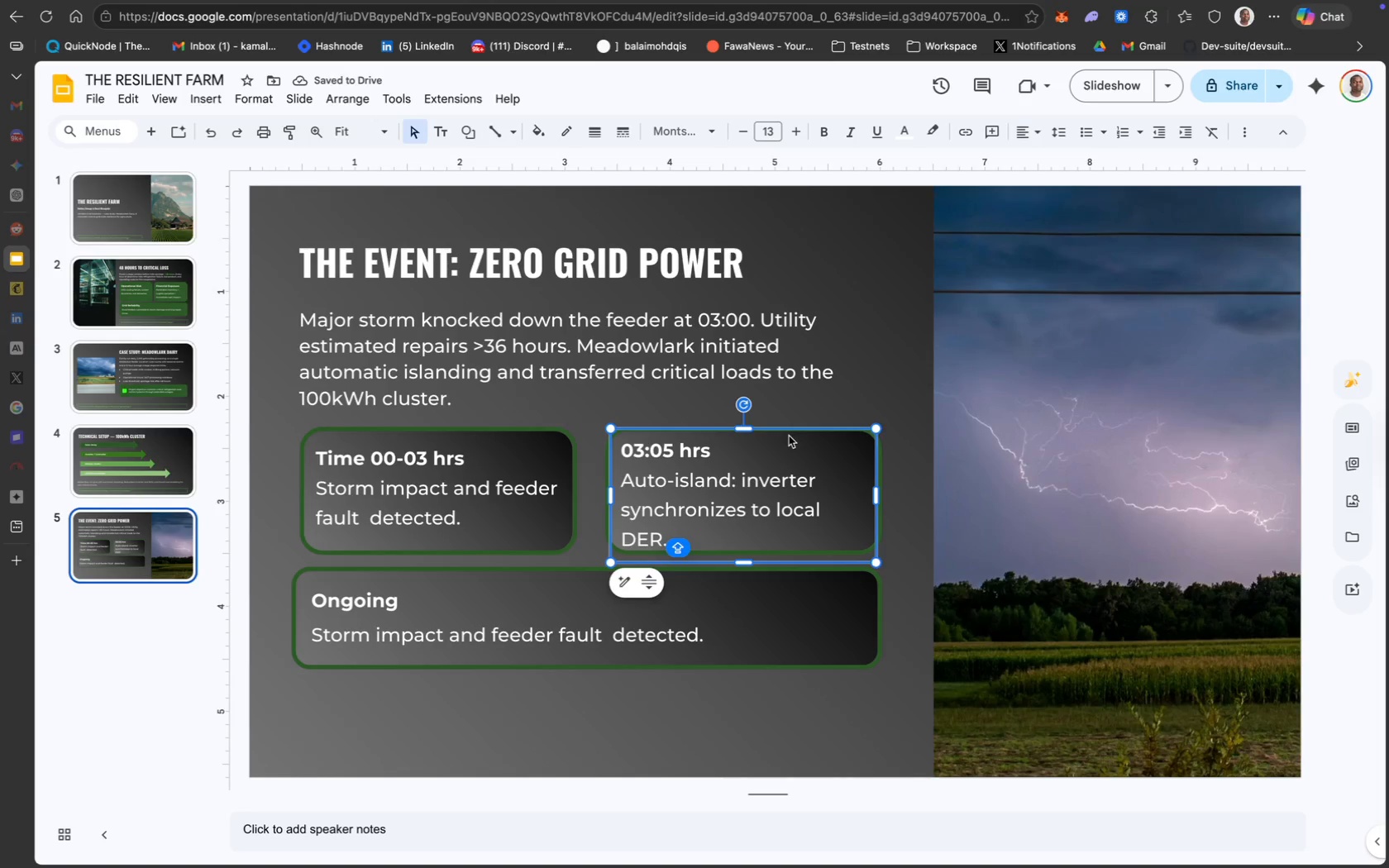 
key(ArrowUp)
 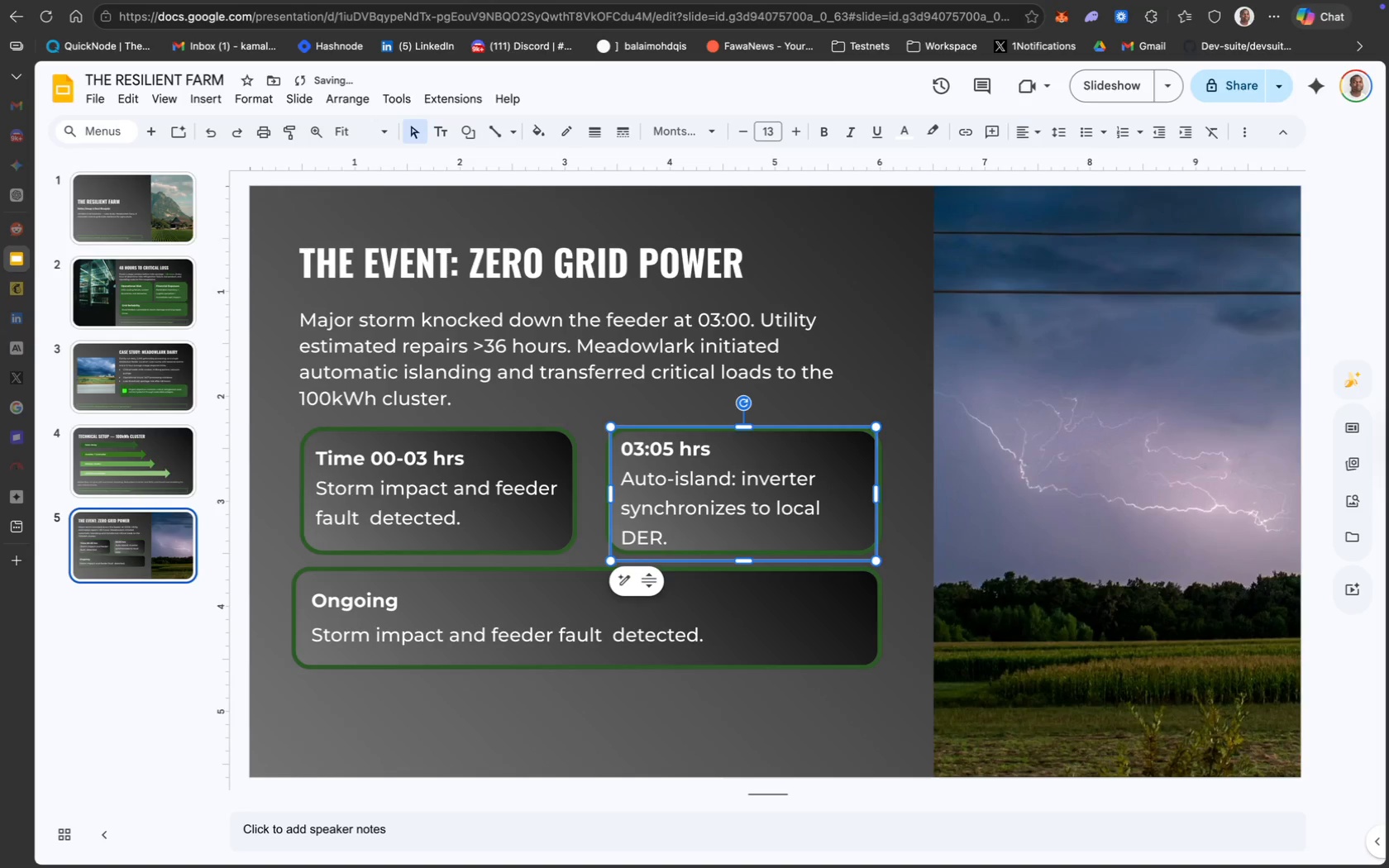 
key(ArrowUp)
 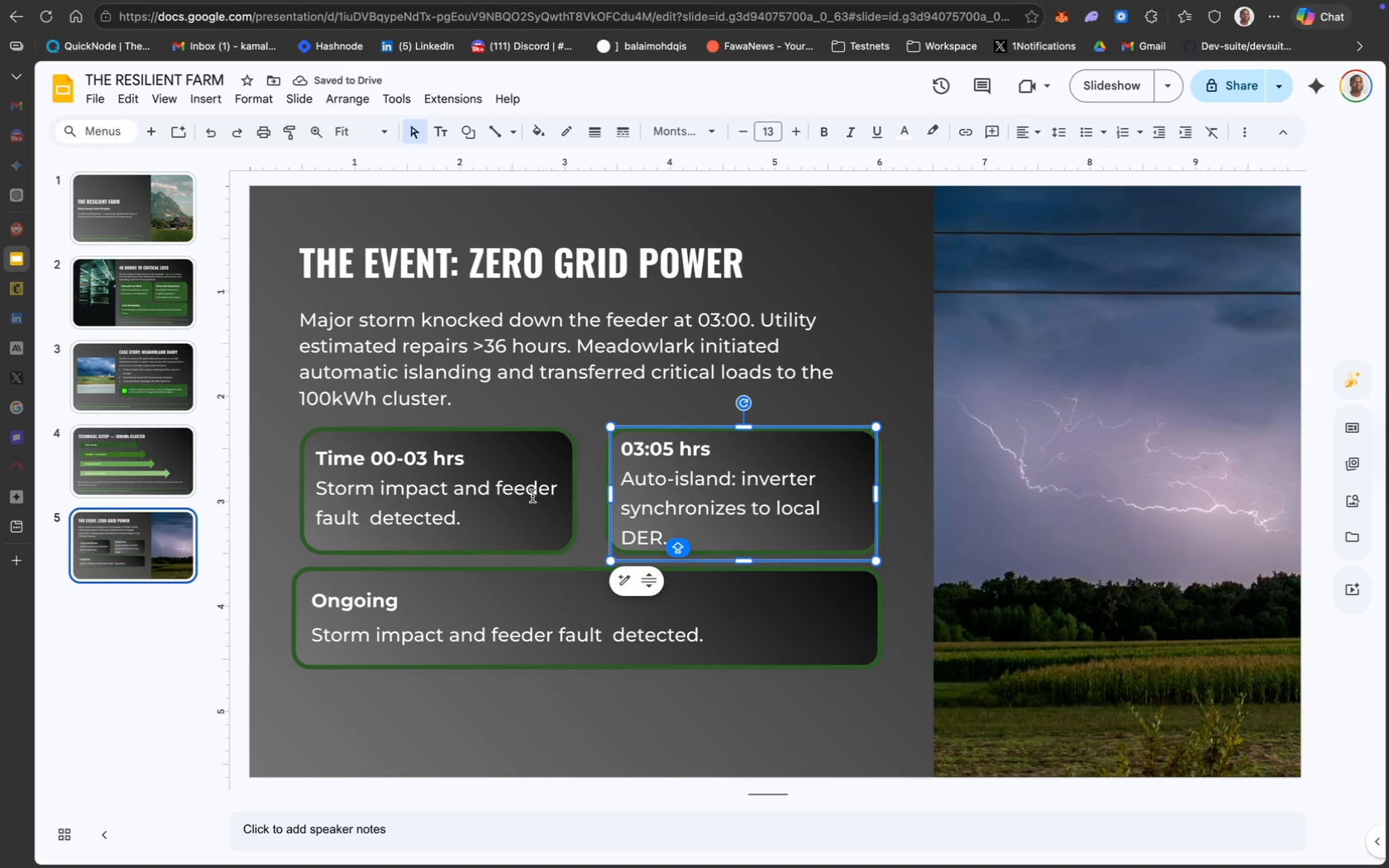 
left_click([746, 738])
 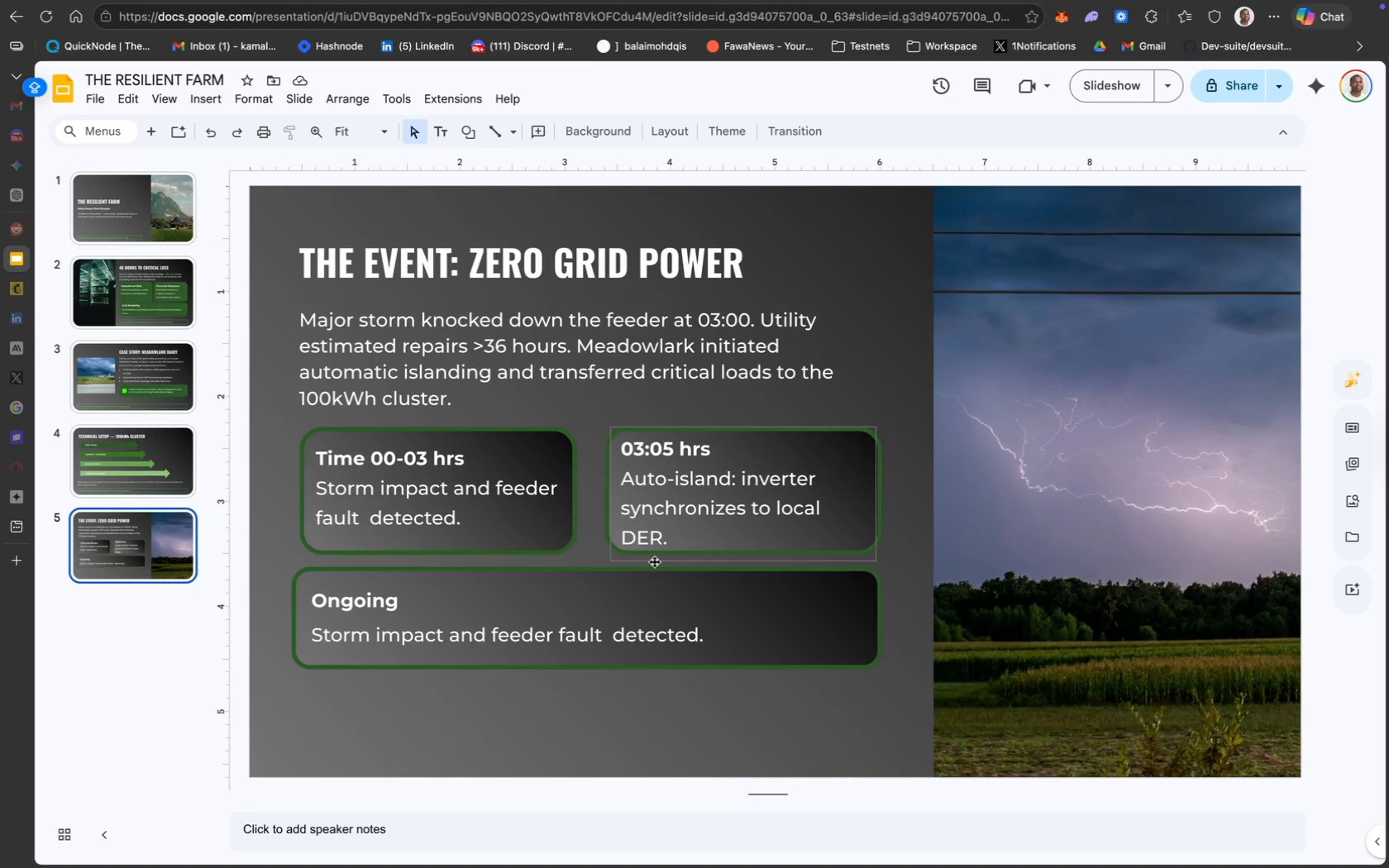 
left_click_drag(start_coordinate=[544, 571], to_coordinate=[544, 598])
 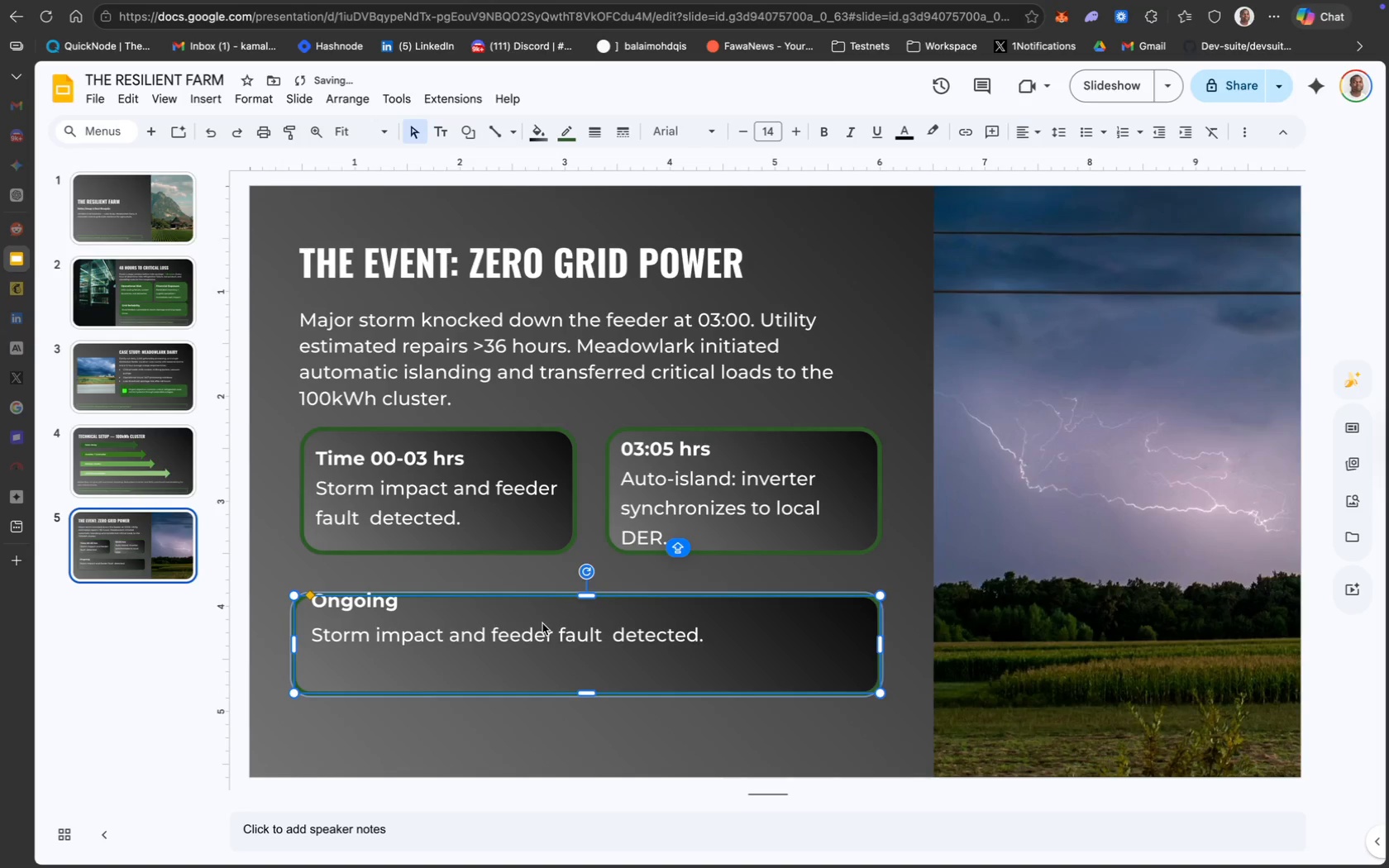 
key(Meta+Z)
 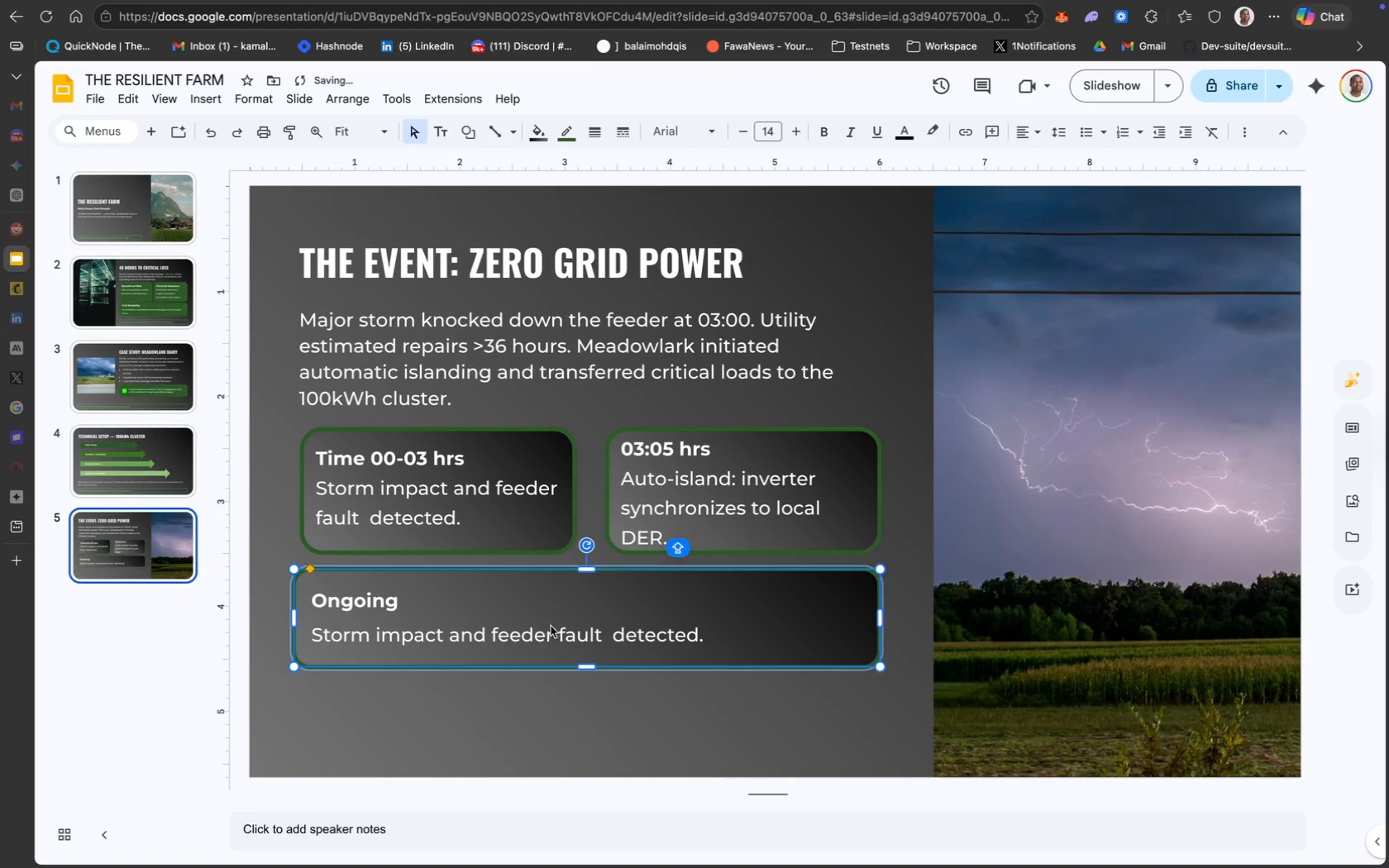 
hold_key(key=ShiftLeft, duration=0.51)
 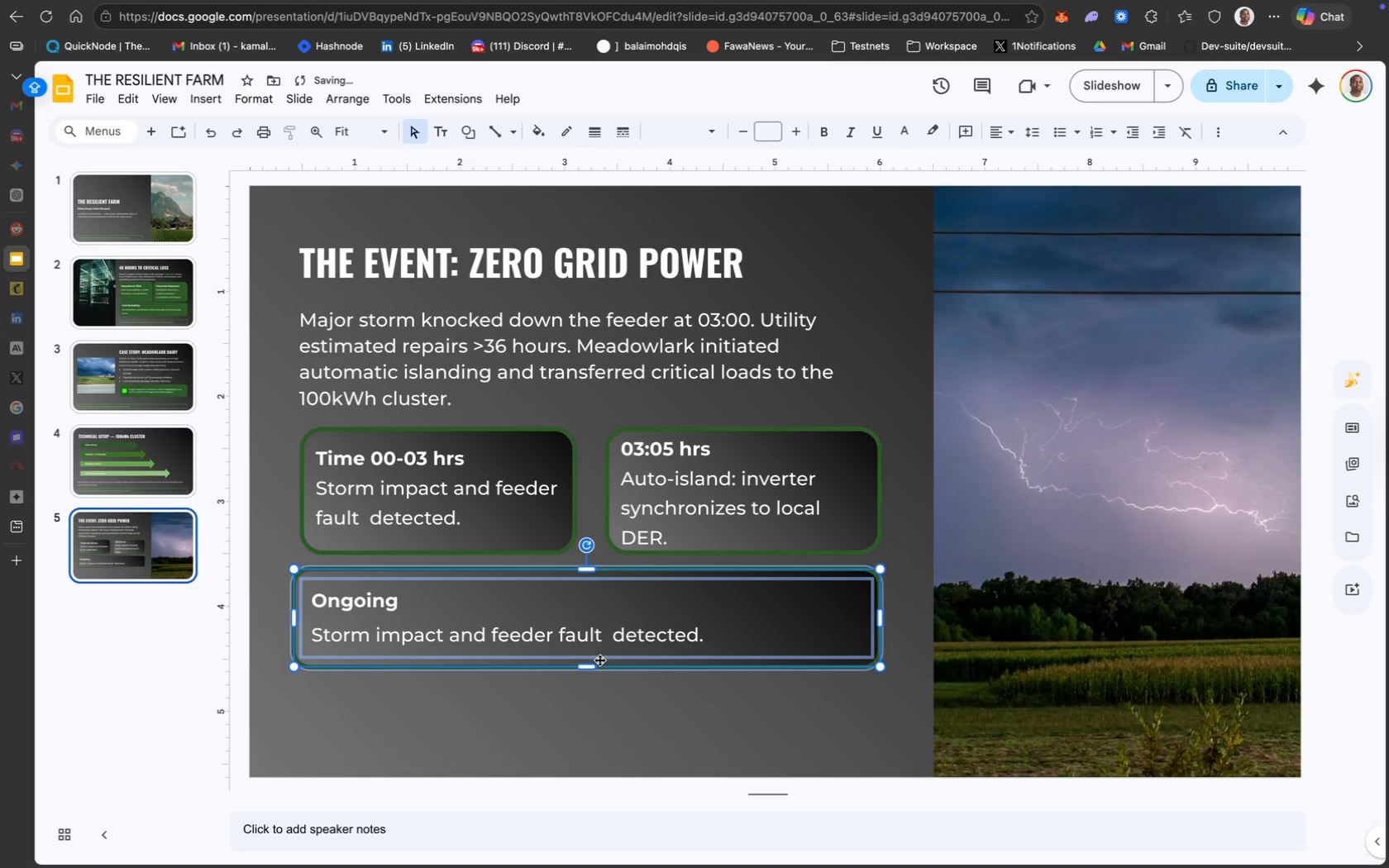 
left_click_drag(start_coordinate=[599, 657], to_coordinate=[599, 681])
 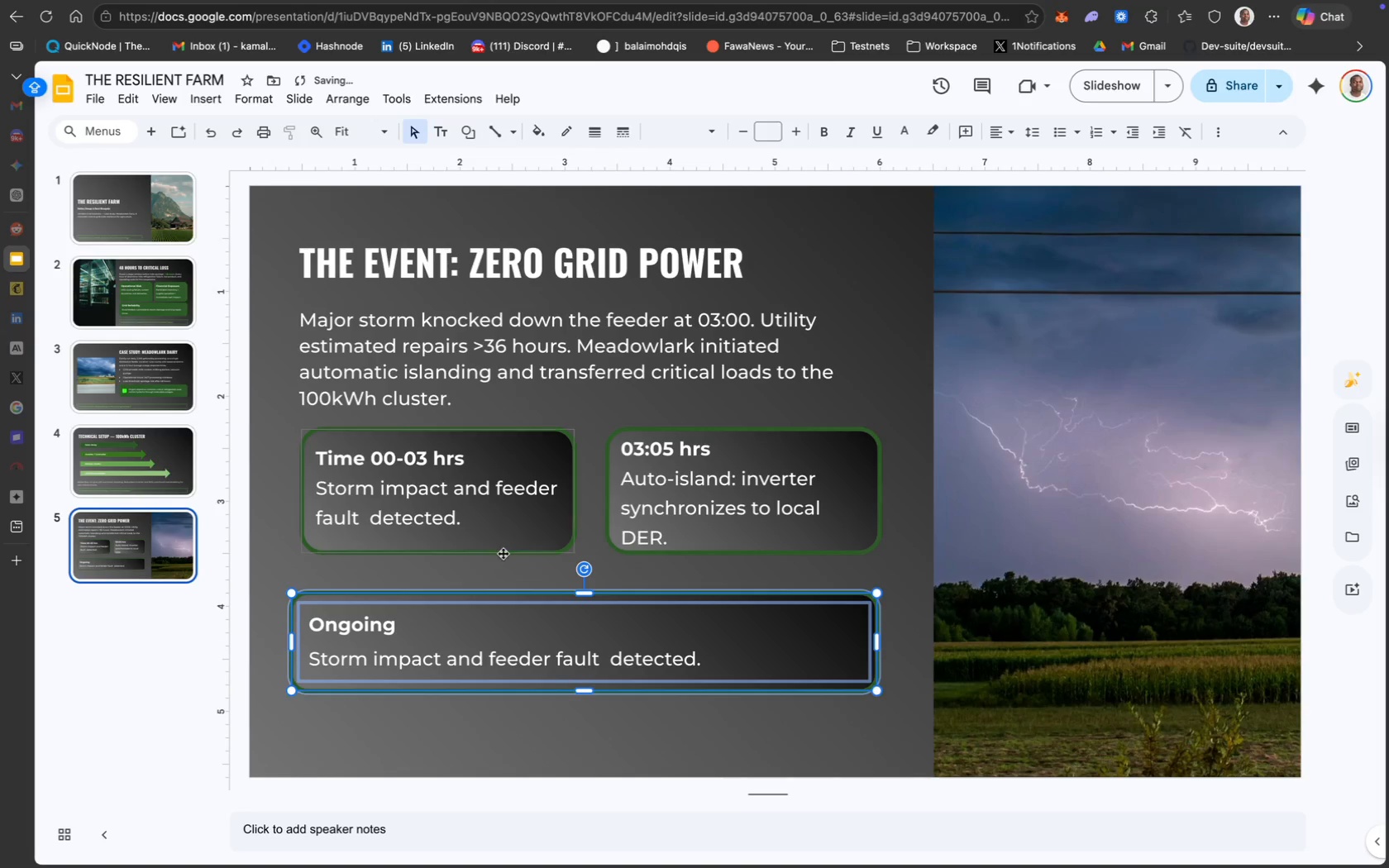 
left_click([503, 550])
 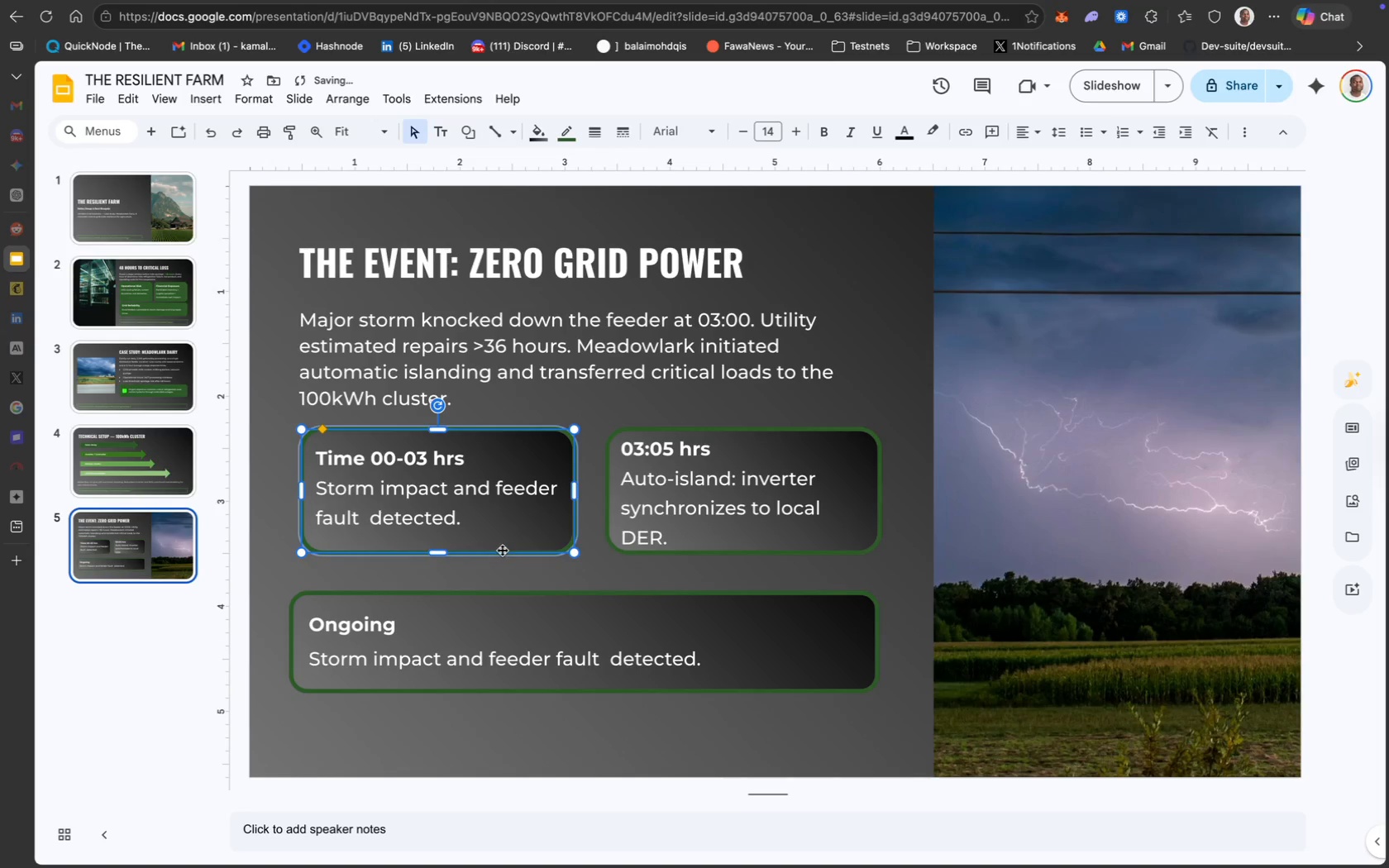 
hold_key(key=ShiftLeft, duration=1.96)
 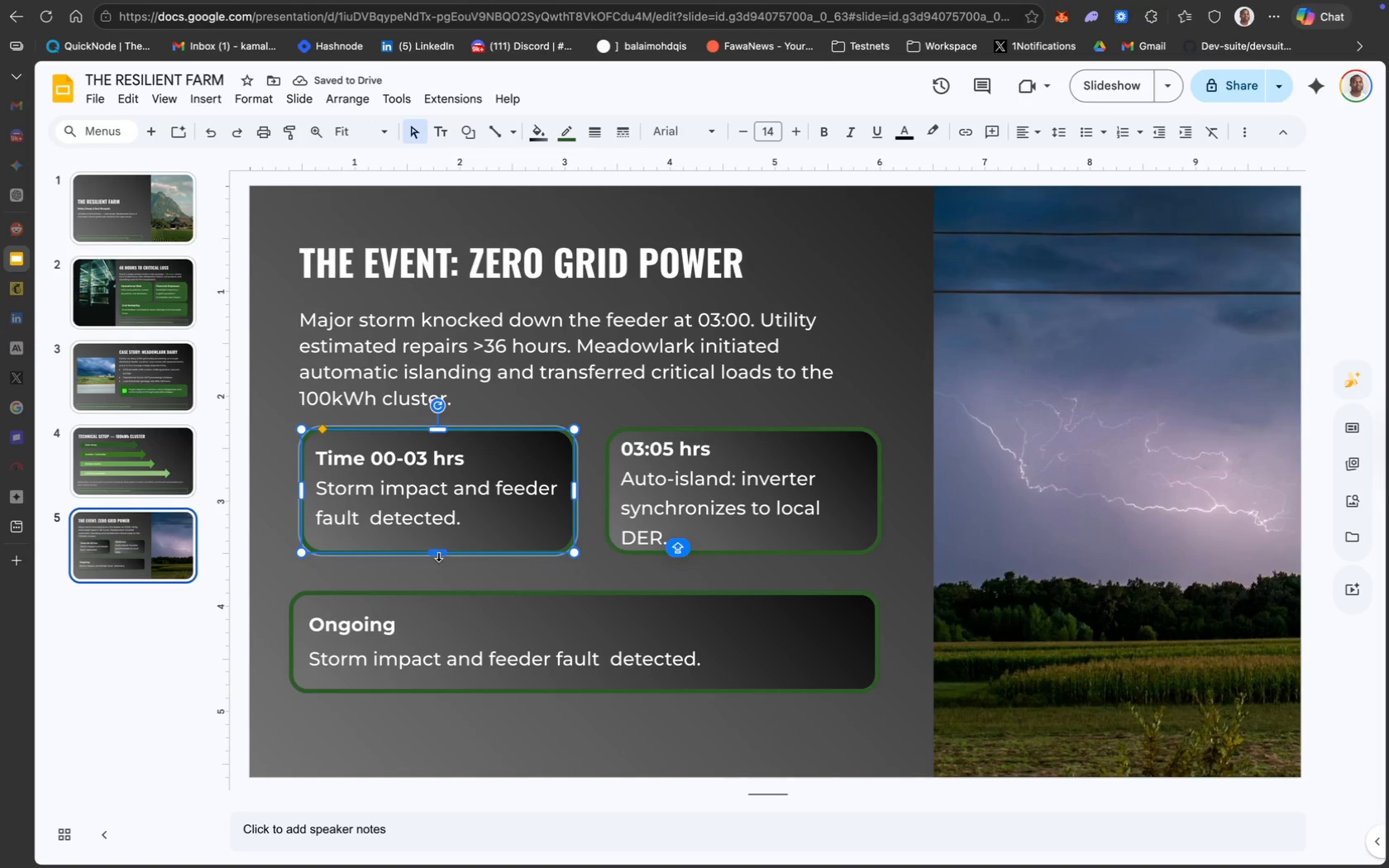 
left_click_drag(start_coordinate=[437, 555], to_coordinate=[438, 568])
 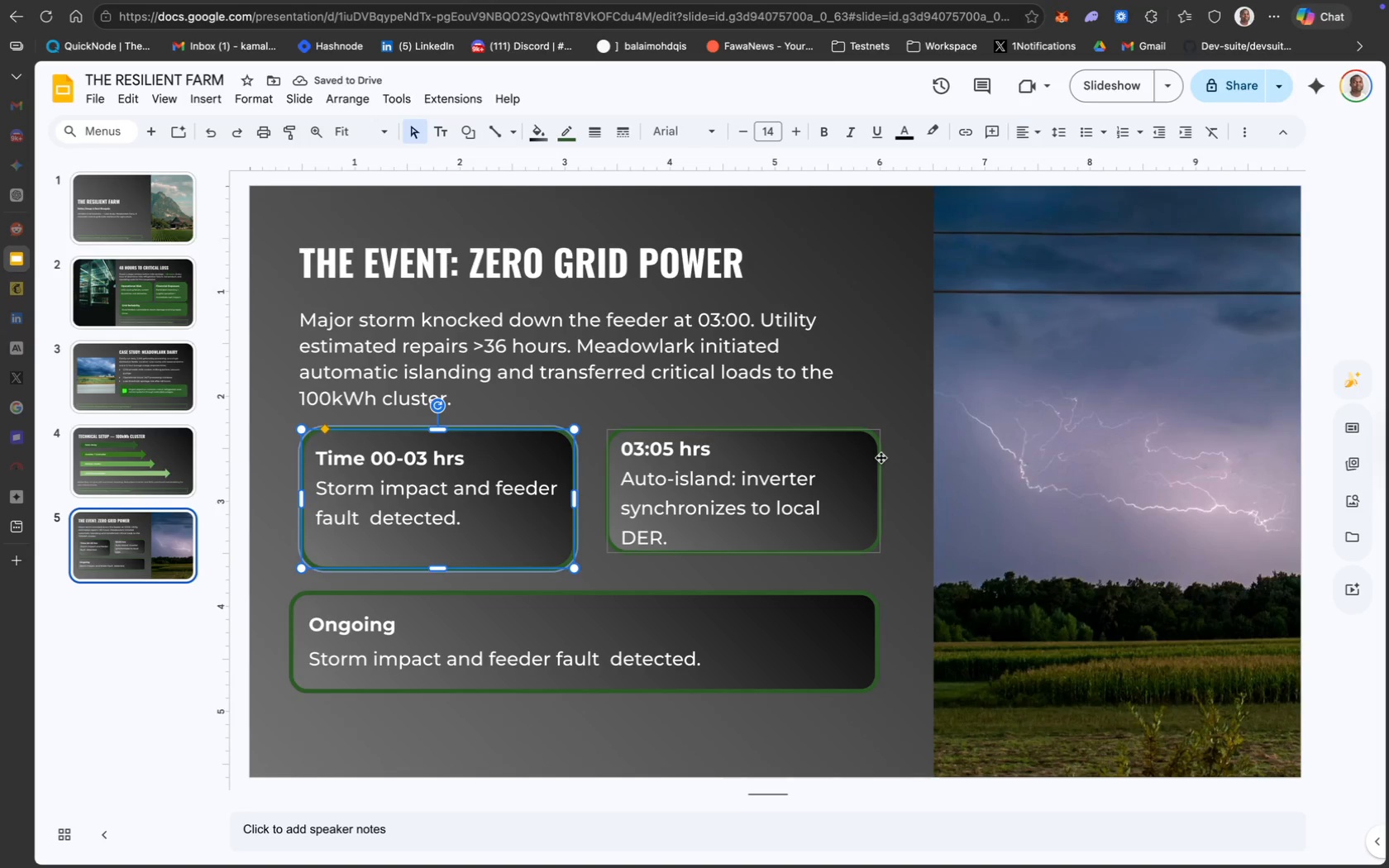 
left_click([881, 456])
 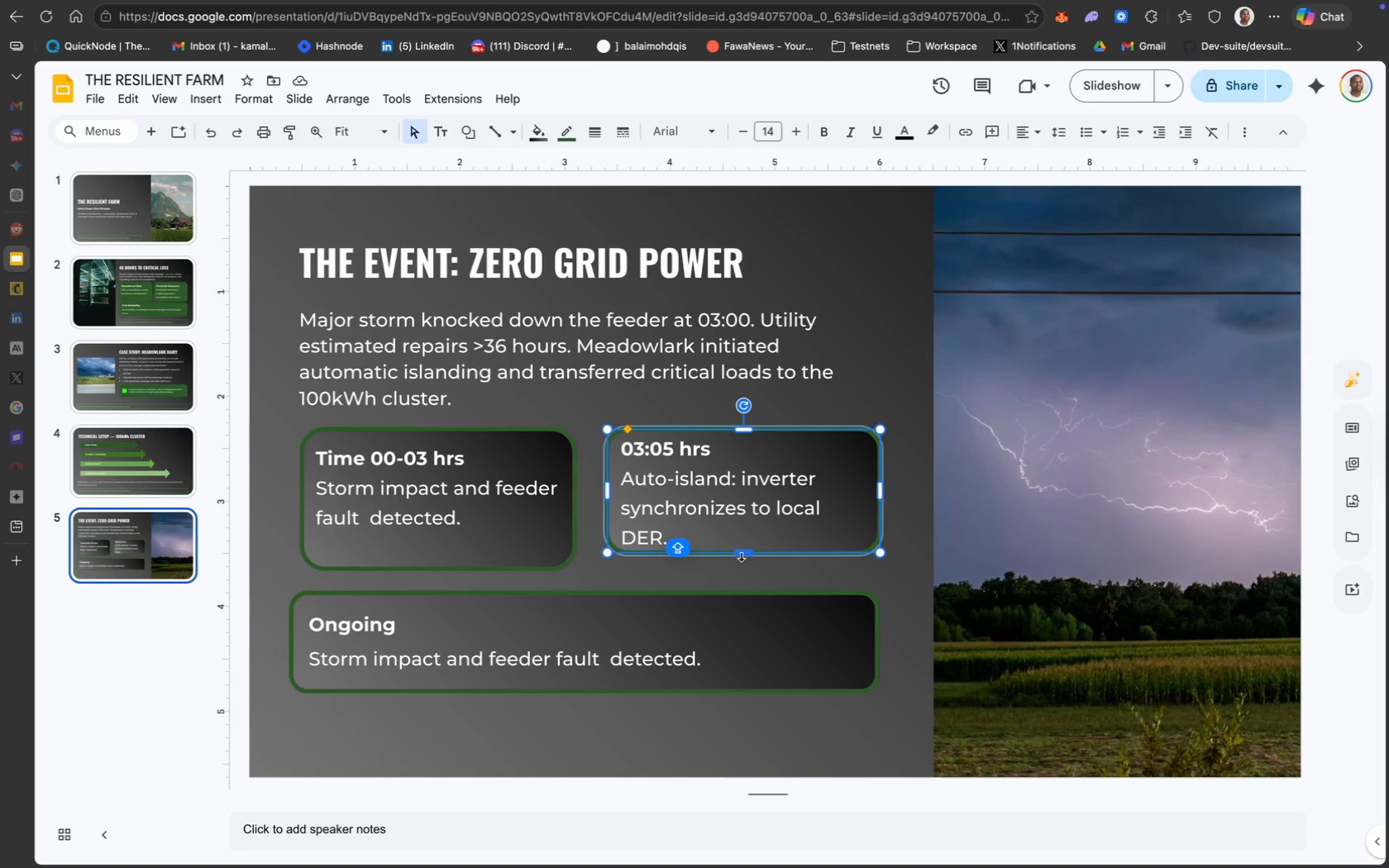 
left_click_drag(start_coordinate=[741, 556], to_coordinate=[739, 568])
 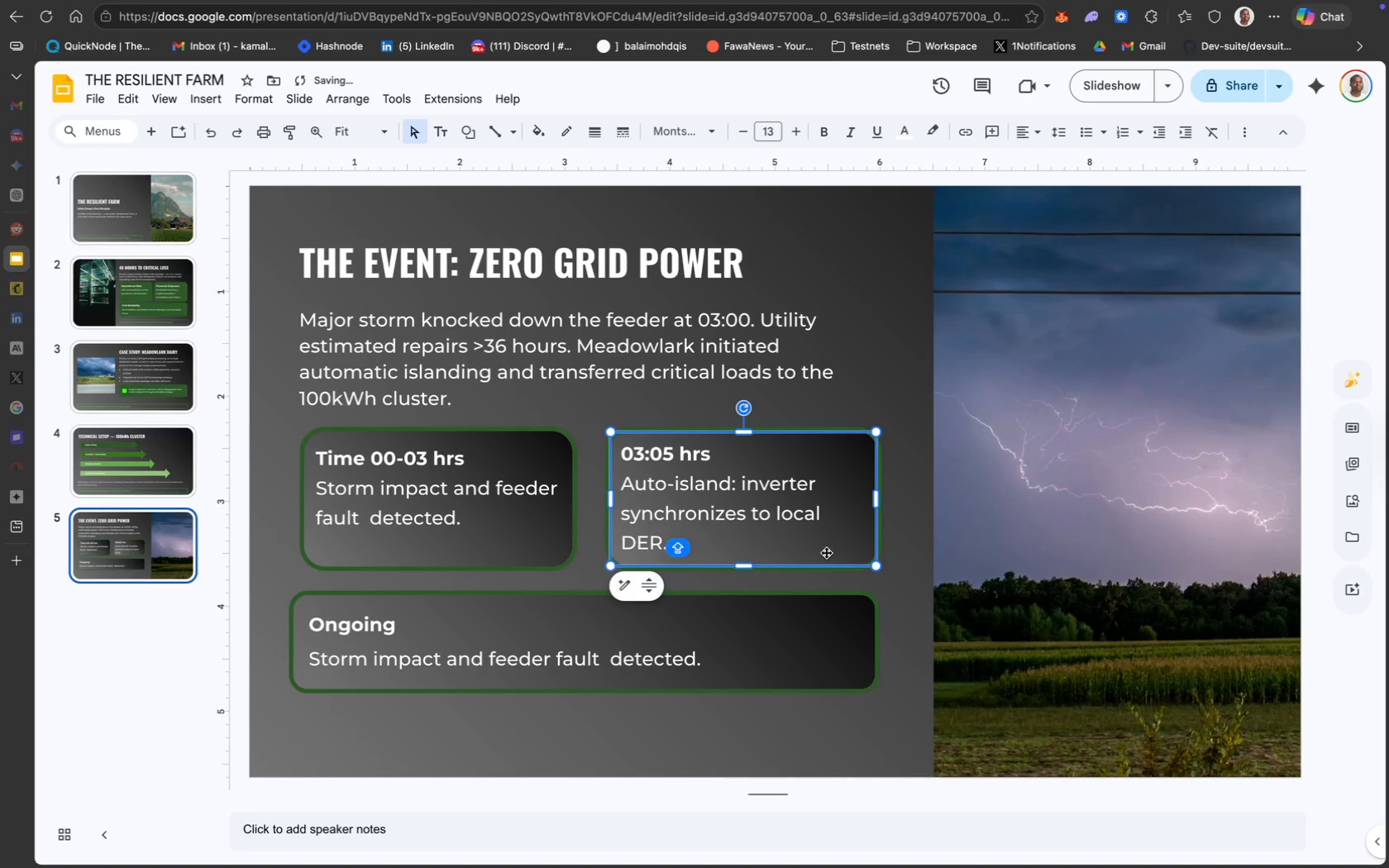 
left_click([867, 379])
 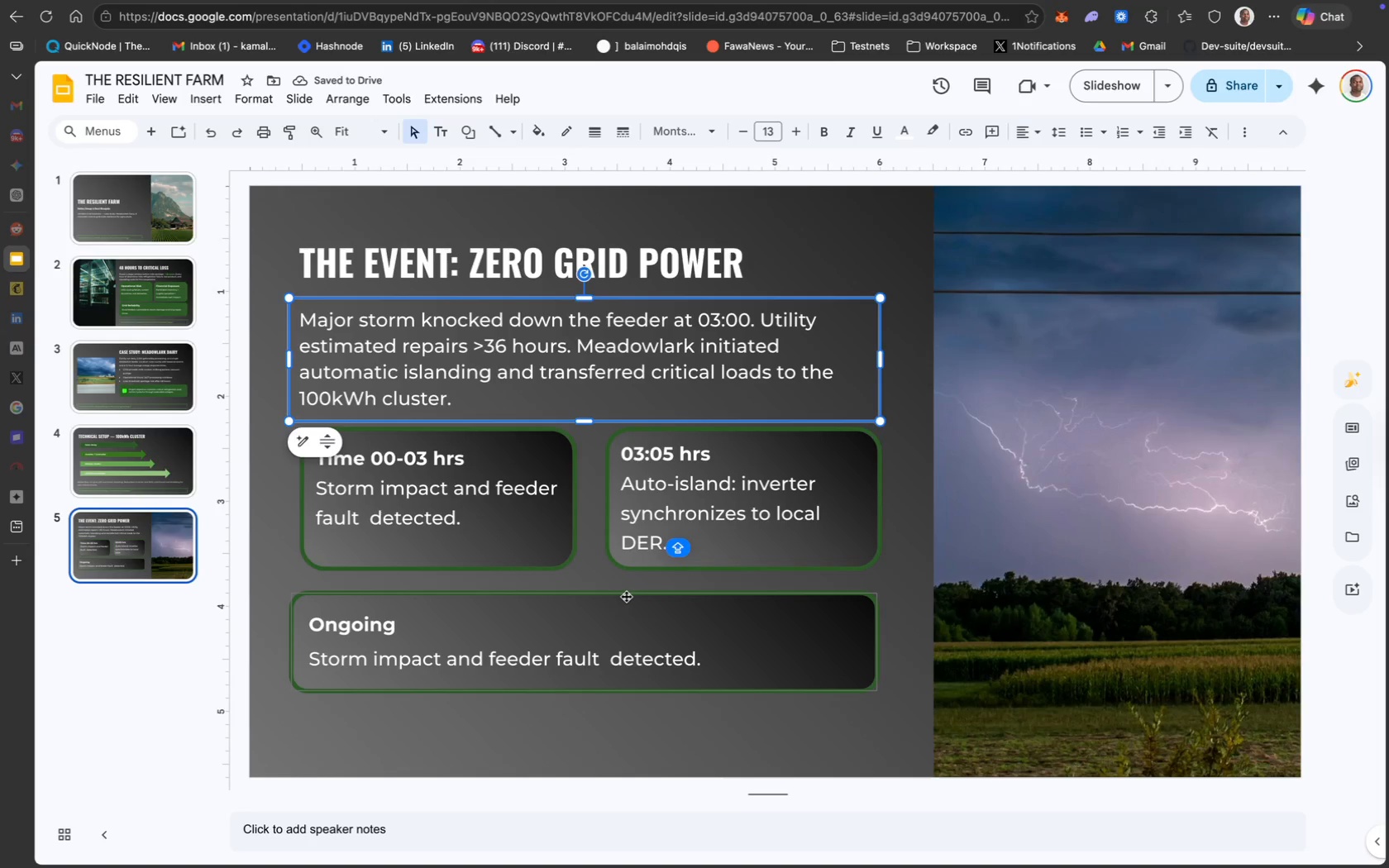 
hold_key(key=ShiftLeft, duration=1.94)
left_click([816, 594])
 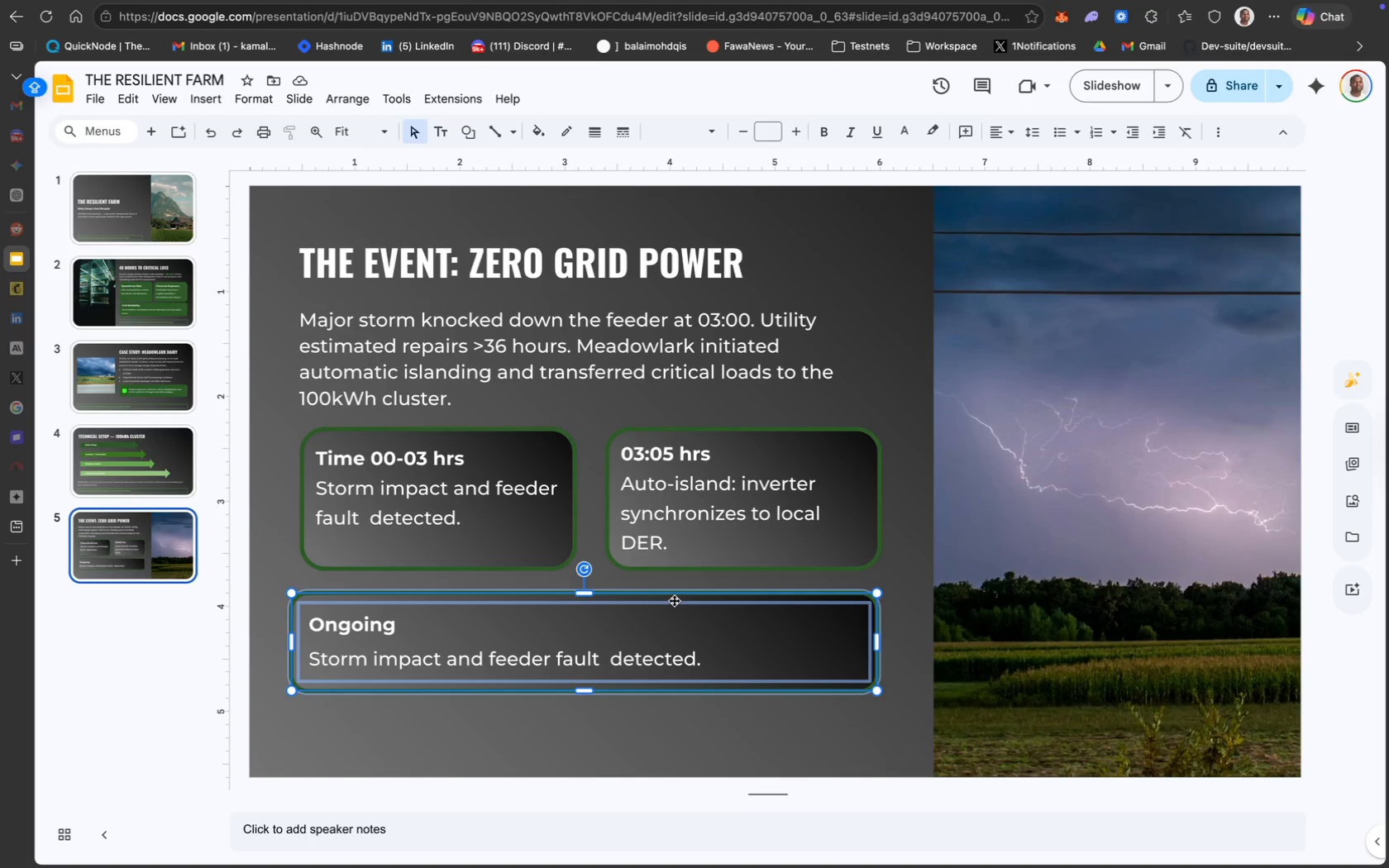 
left_click_drag(start_coordinate=[673, 601], to_coordinate=[674, 597])
 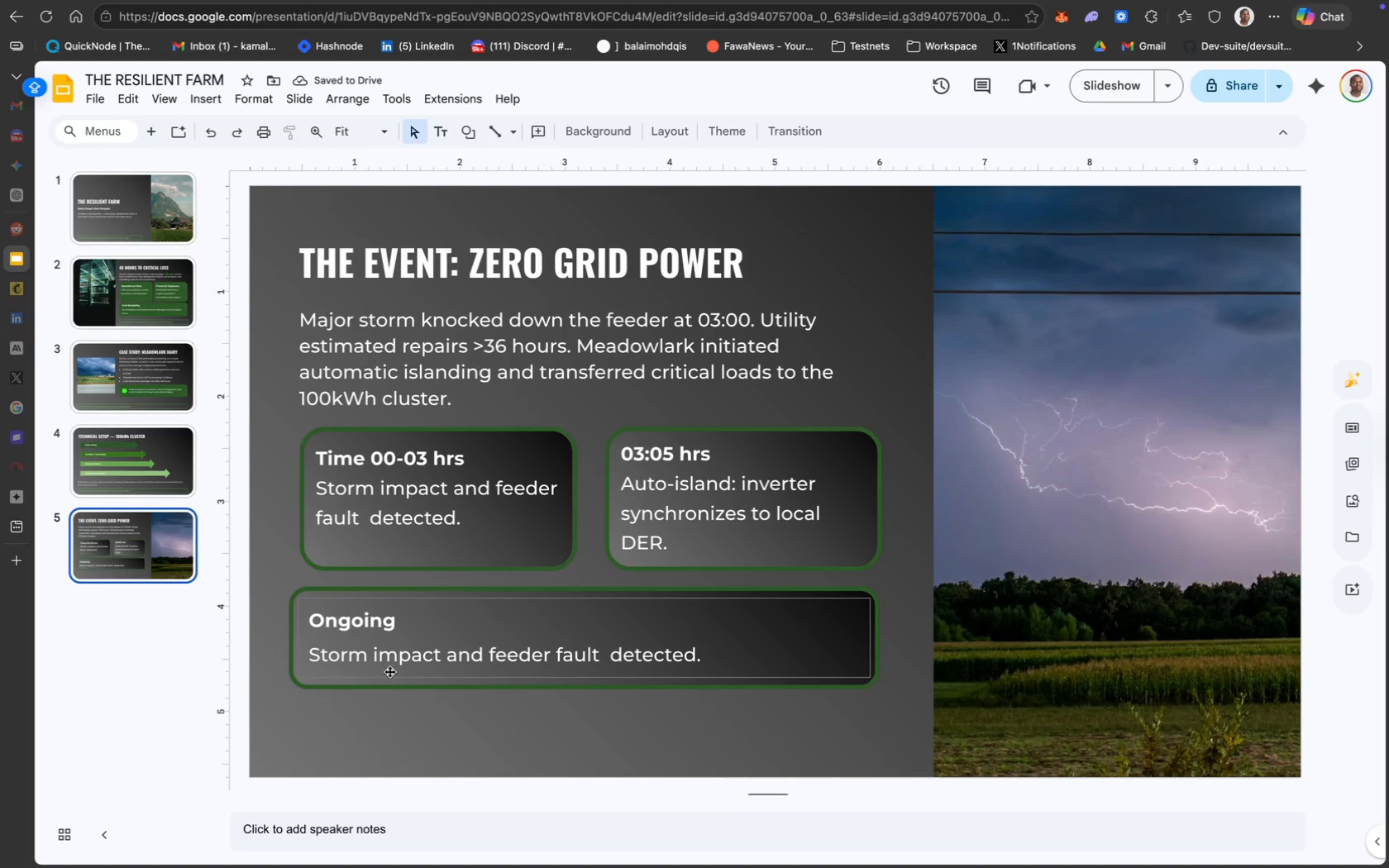 
left_click([289, 637])
 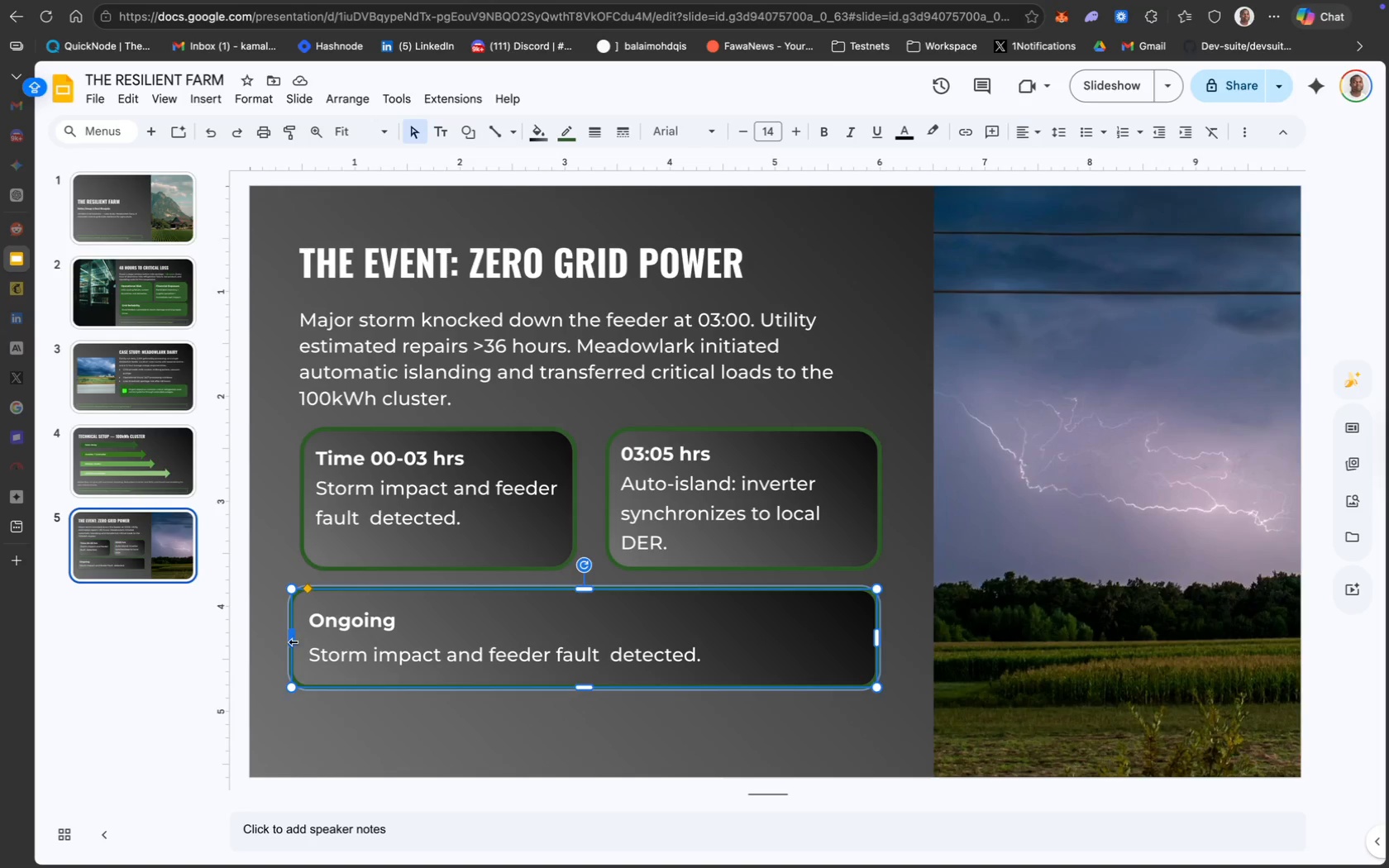 
left_click([289, 641])
 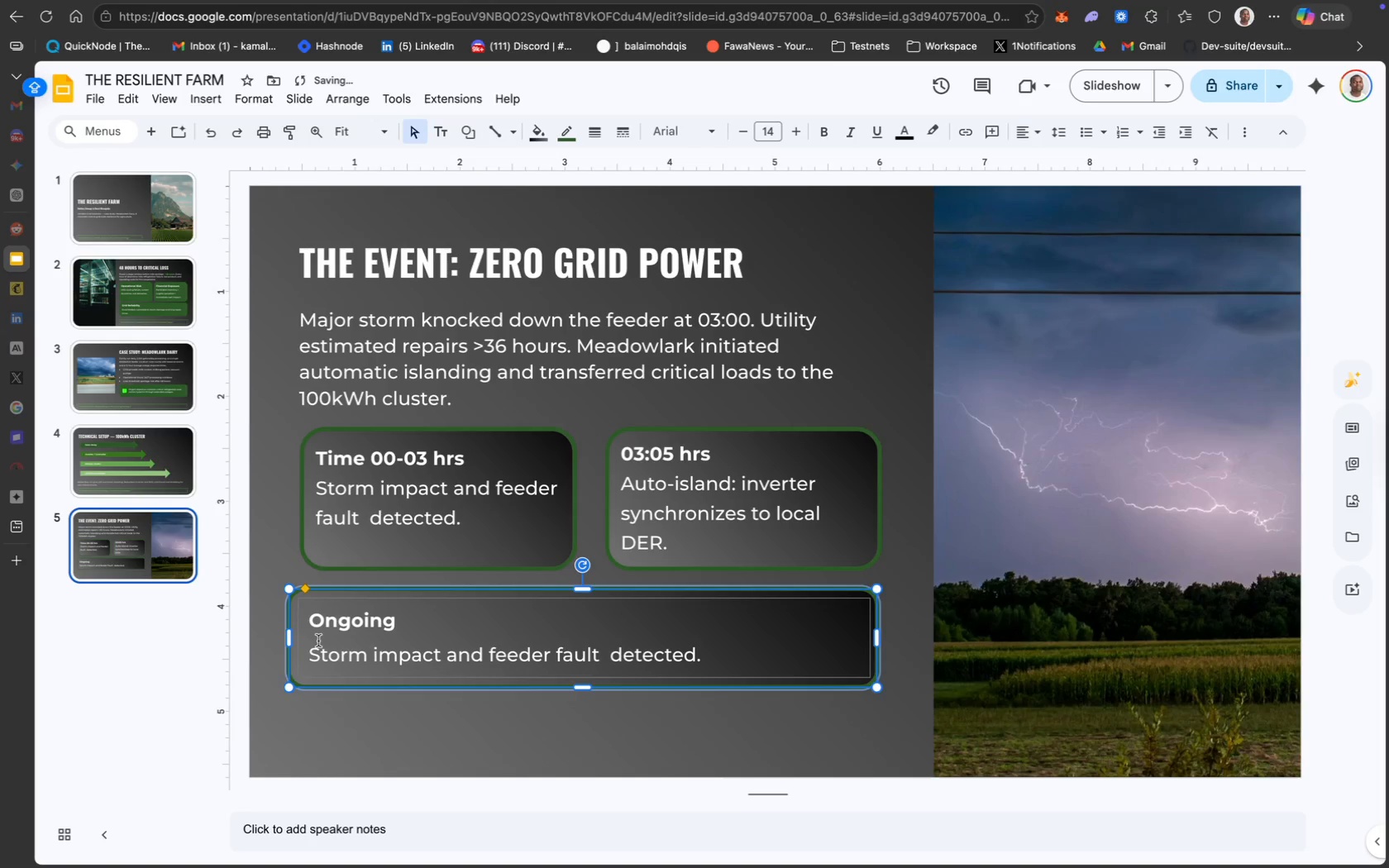 
hold_key(key=ShiftLeft, duration=0.58)
left_click([317, 641])
 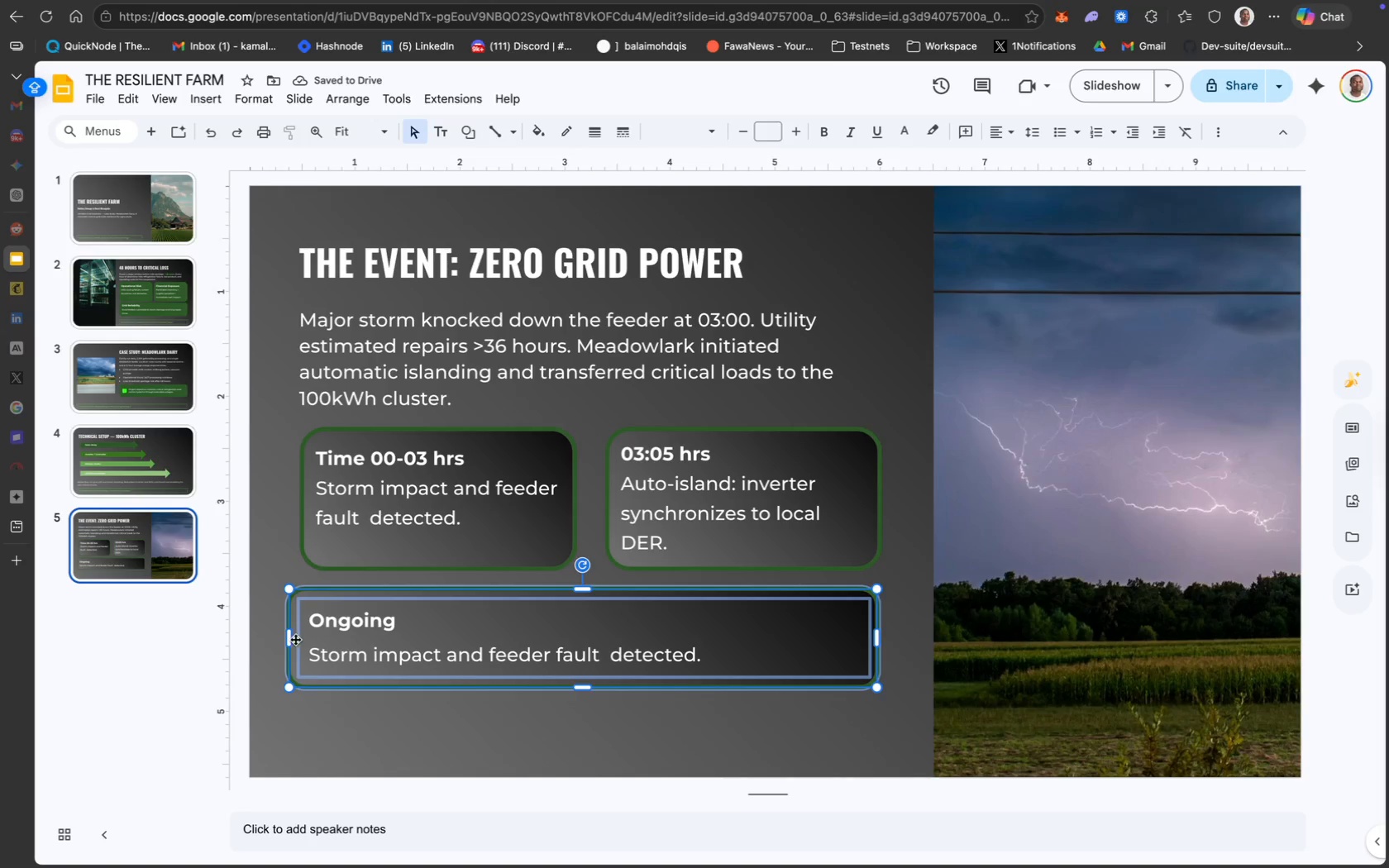 
left_click_drag(start_coordinate=[289, 640], to_coordinate=[295, 639])
 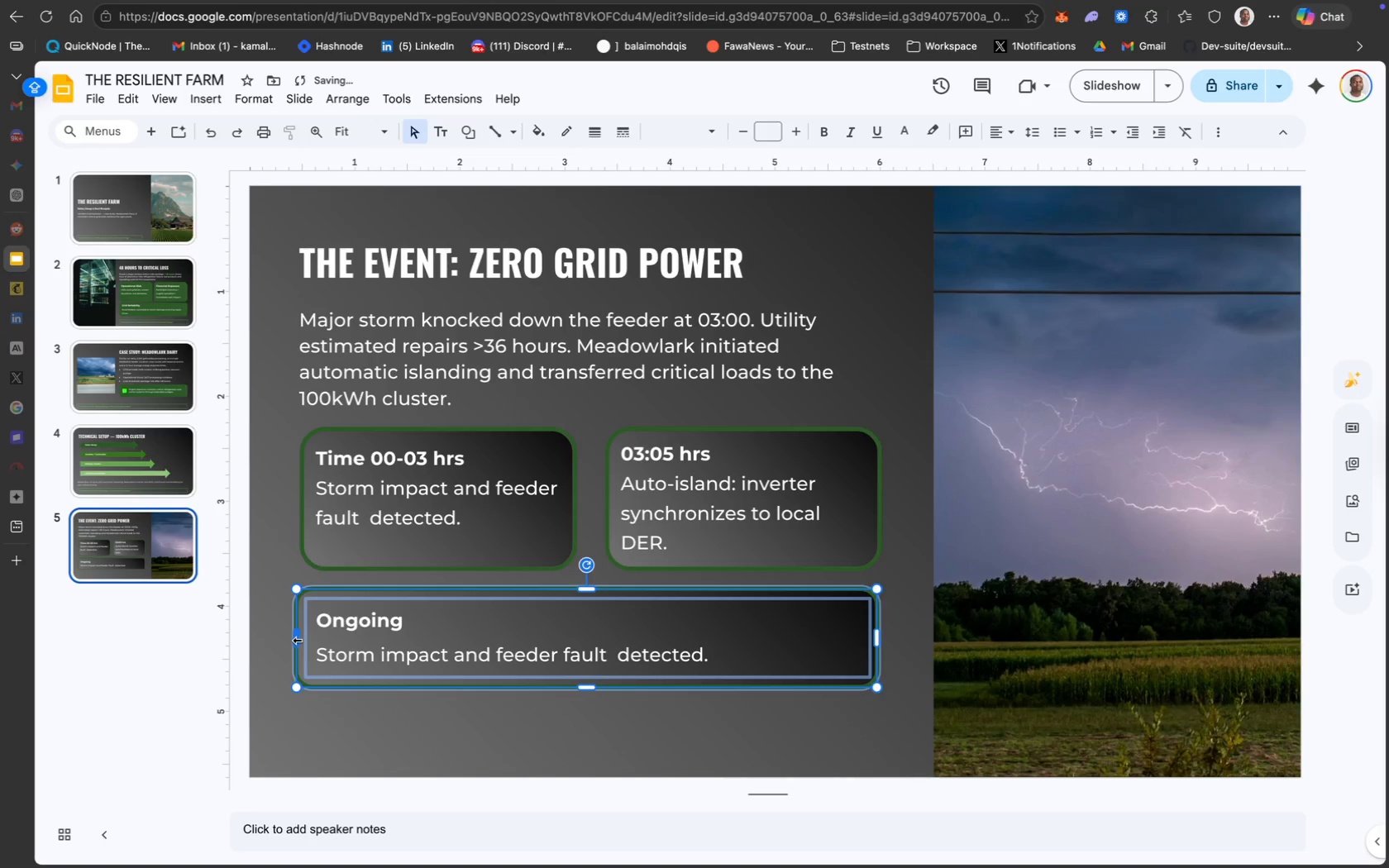 
left_click_drag(start_coordinate=[298, 640], to_coordinate=[302, 639])
 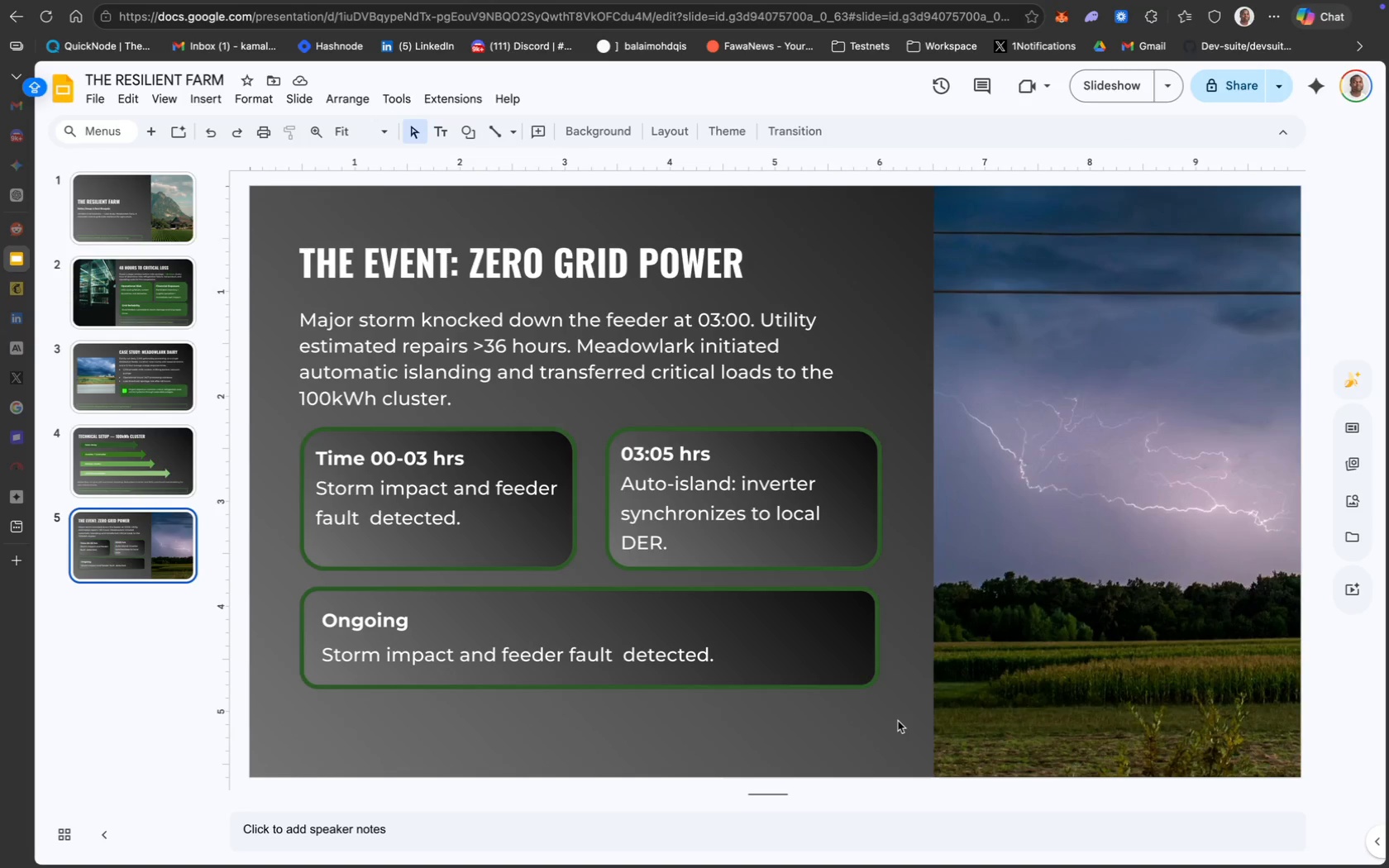 
wait(10.93)
 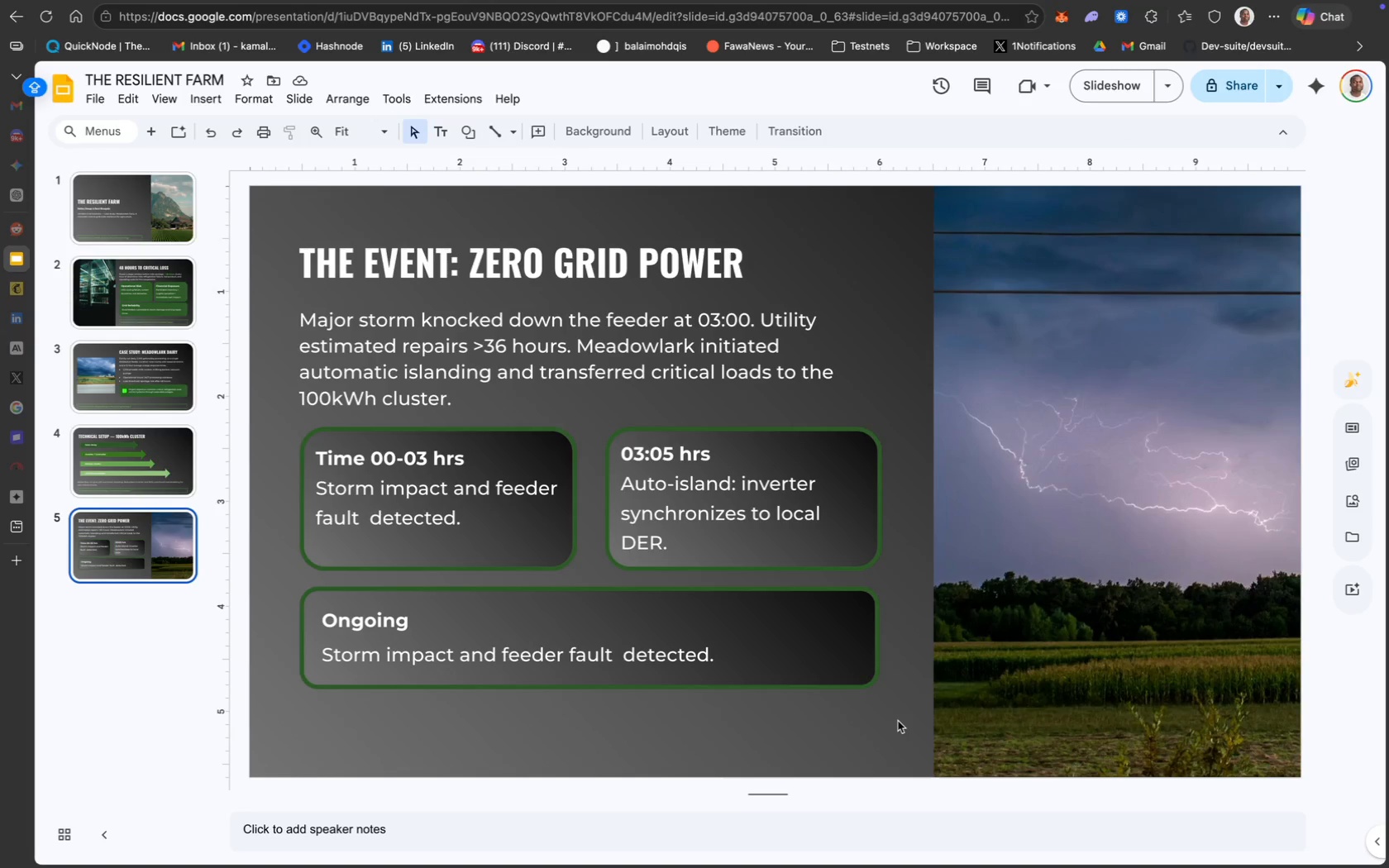 
left_click_drag(start_coordinate=[905, 712], to_coordinate=[302, 260])
 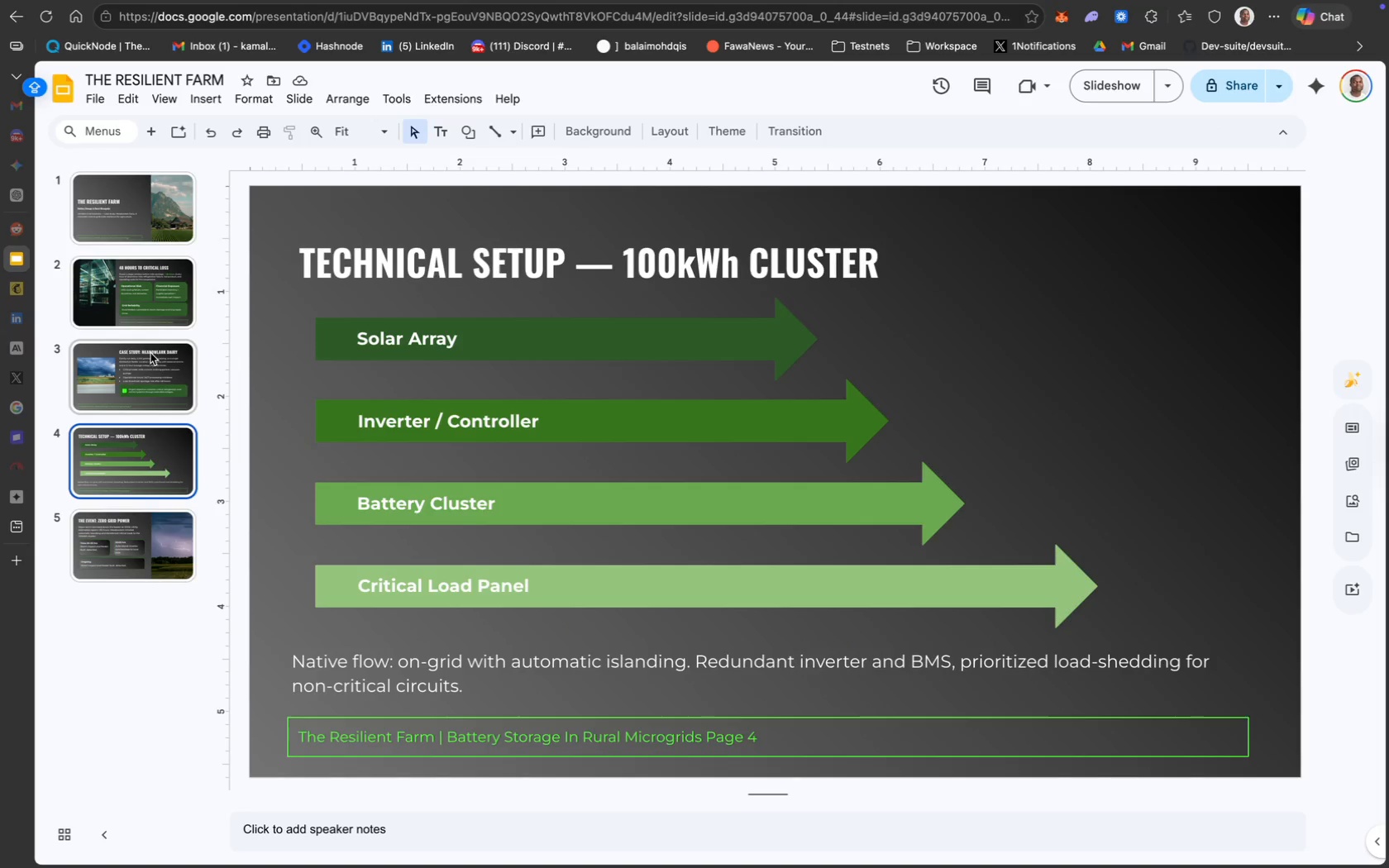 
wait(5.19)
 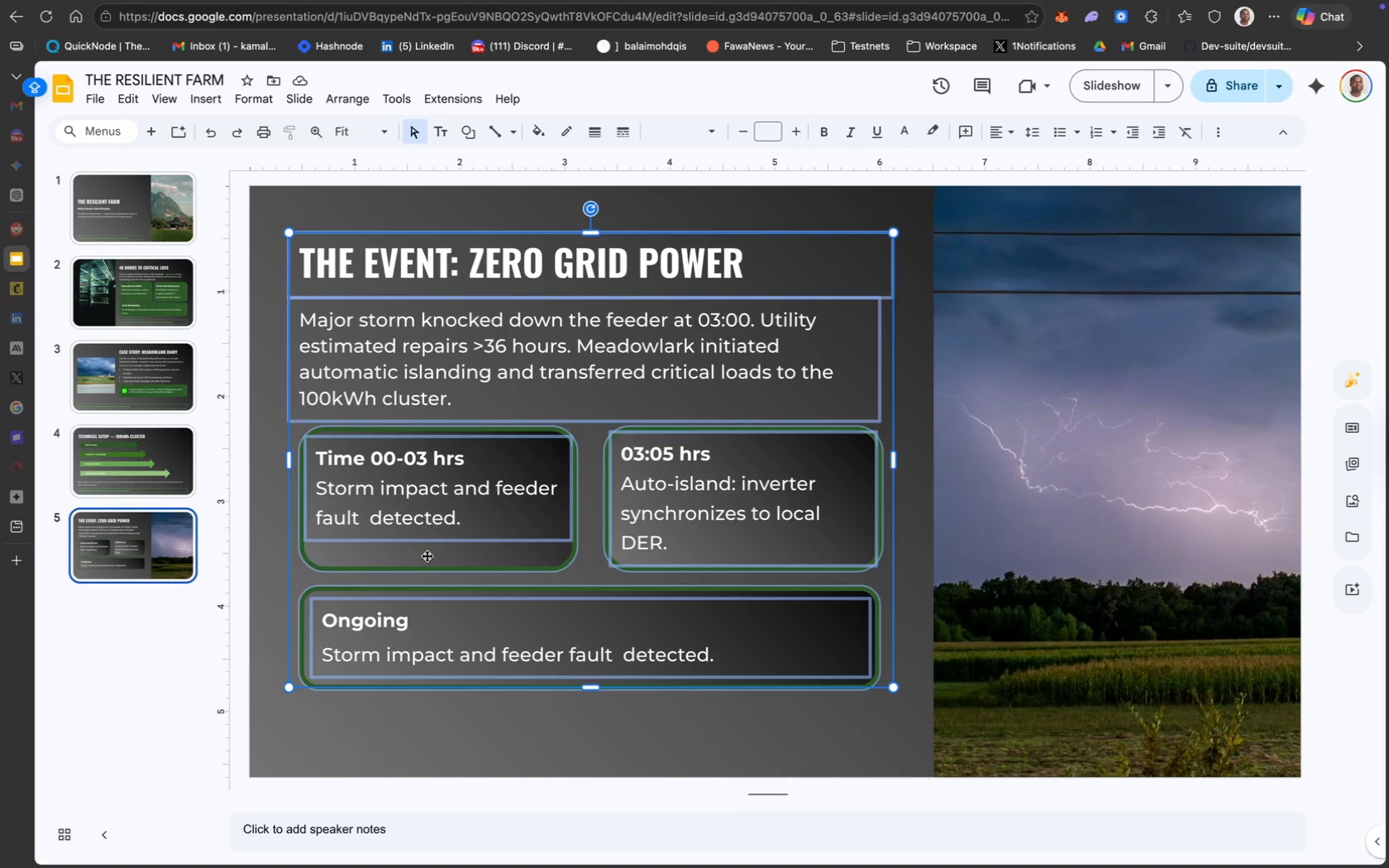 
left_click([164, 307])
 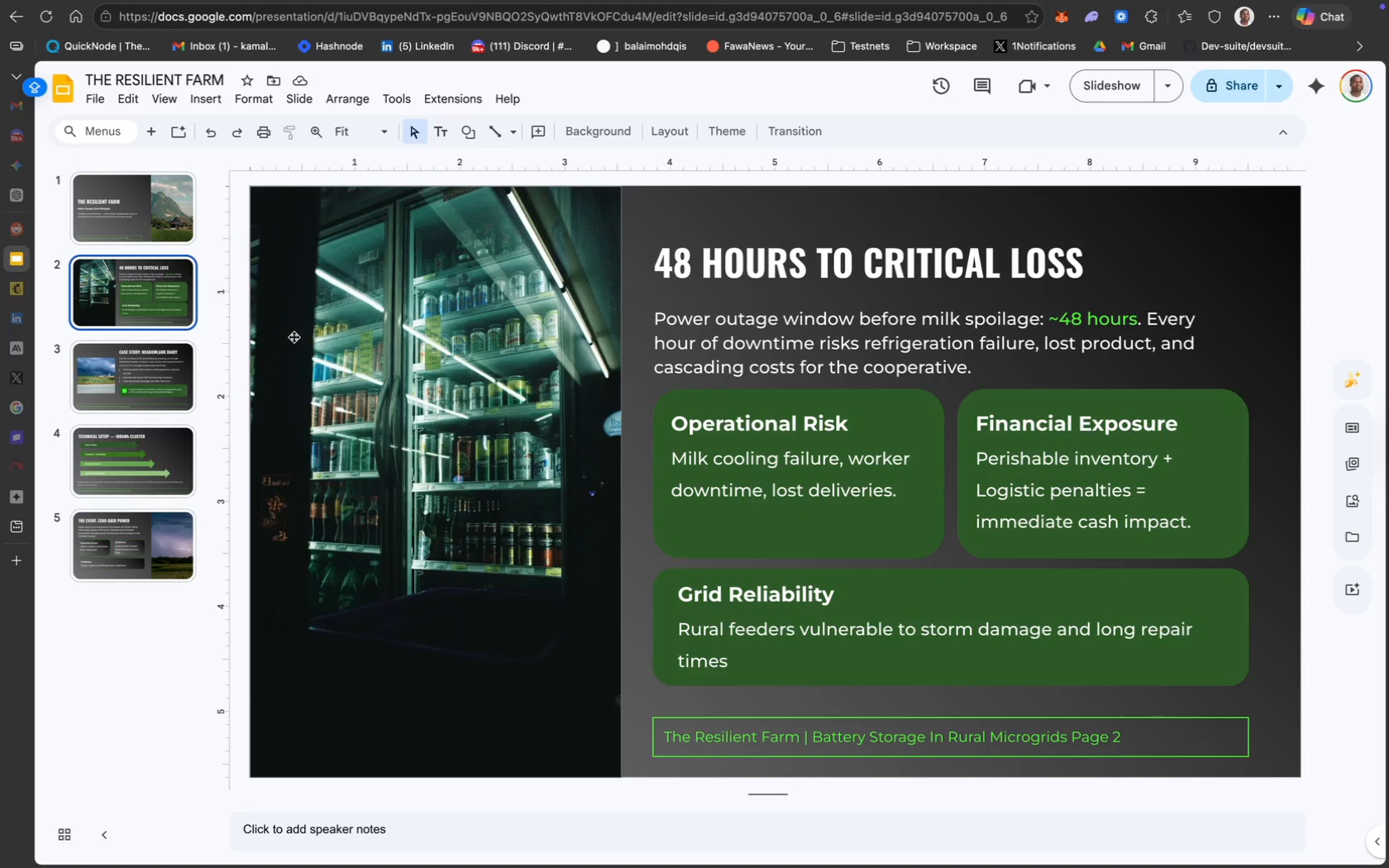 
left_click([174, 236])
 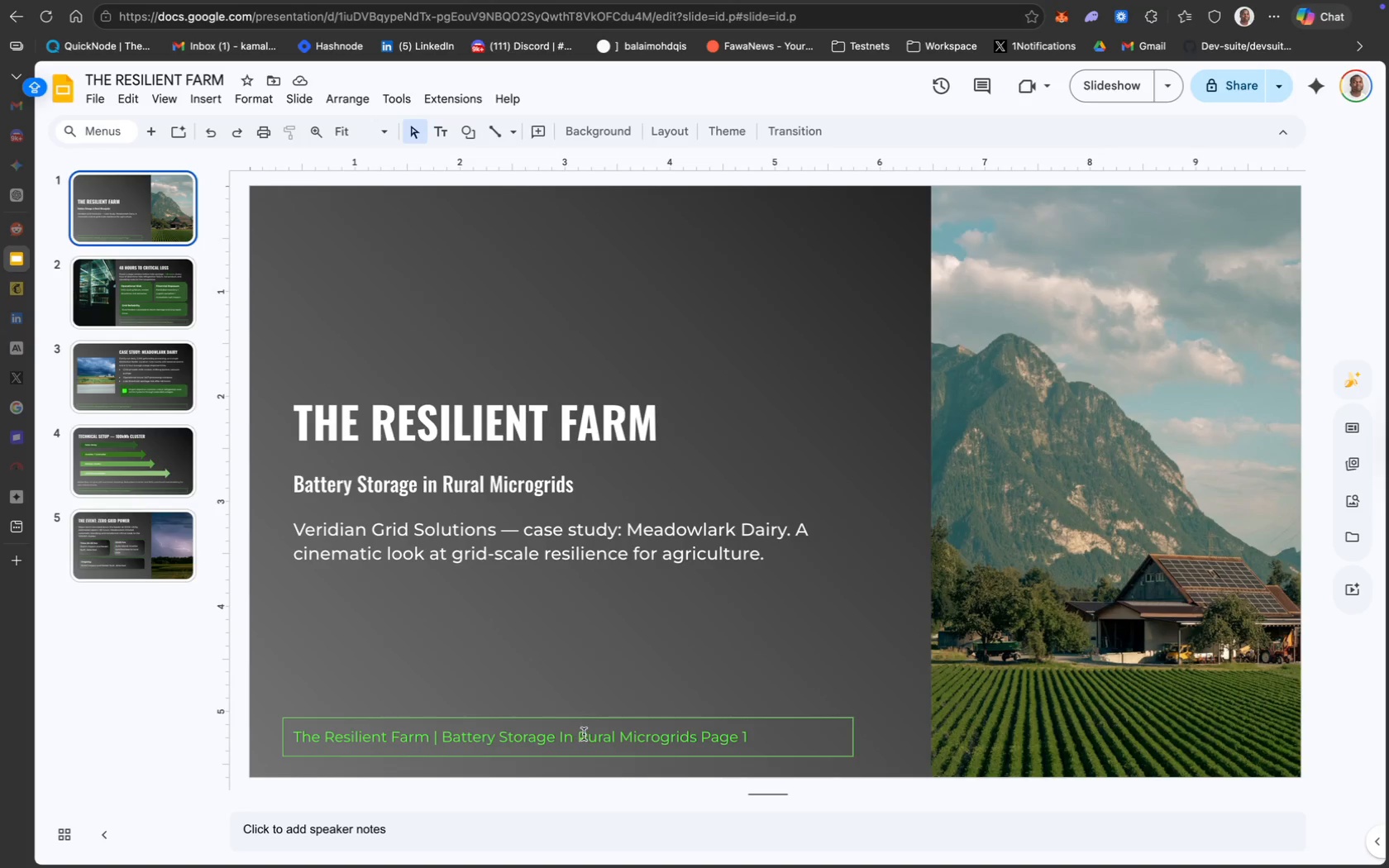 
left_click([606, 719])
 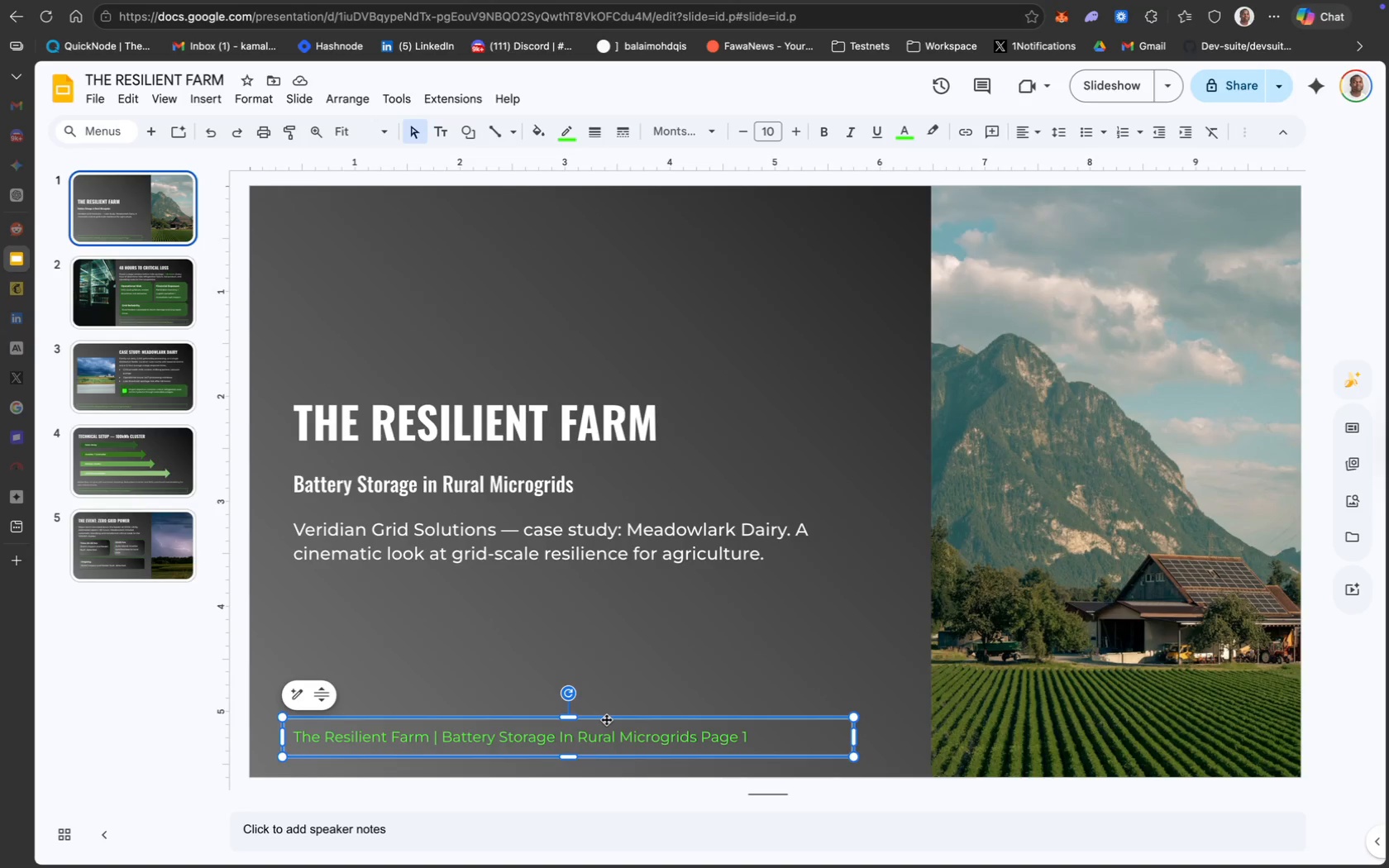 
key(Meta+C)
 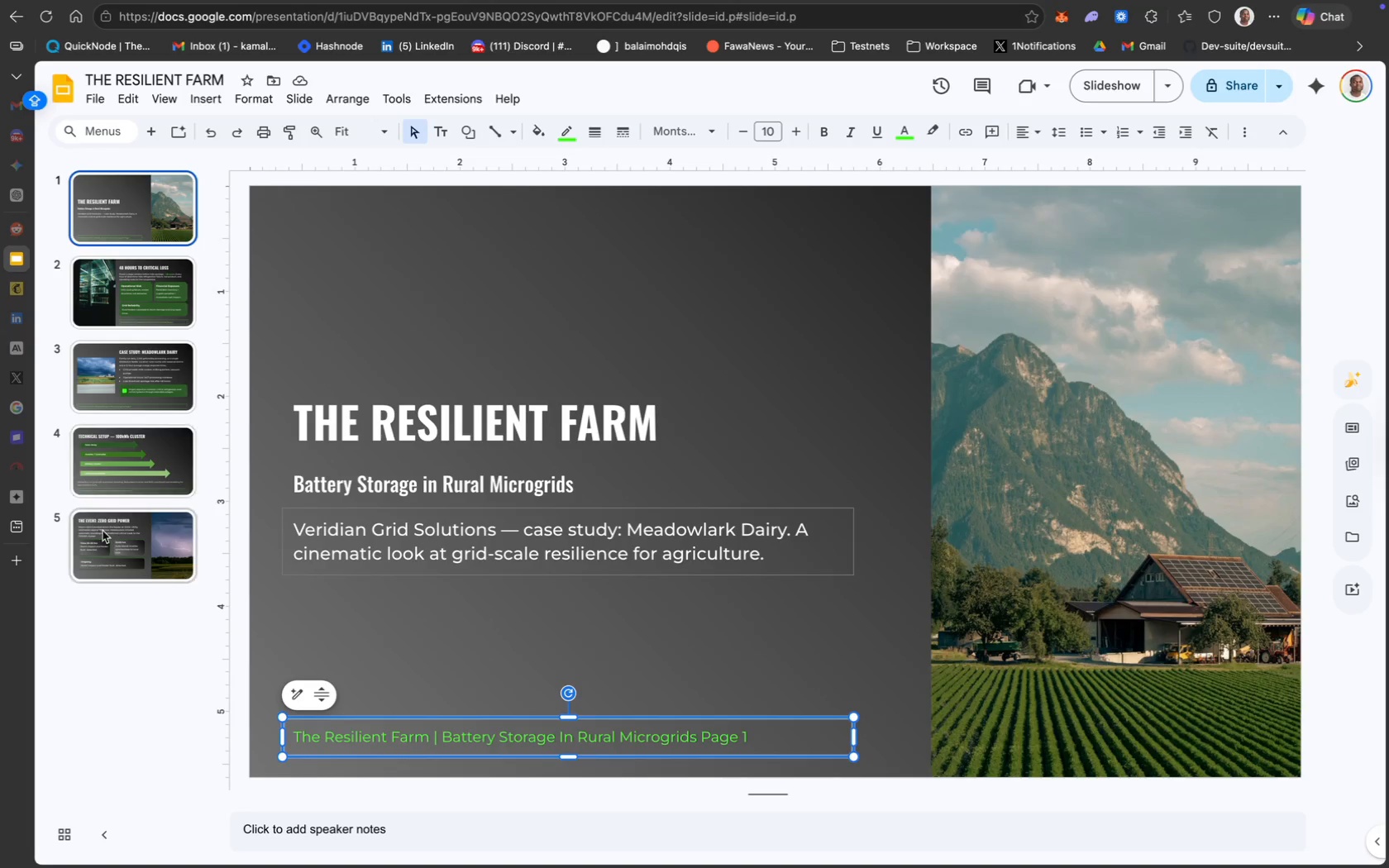 
left_click([107, 535])
 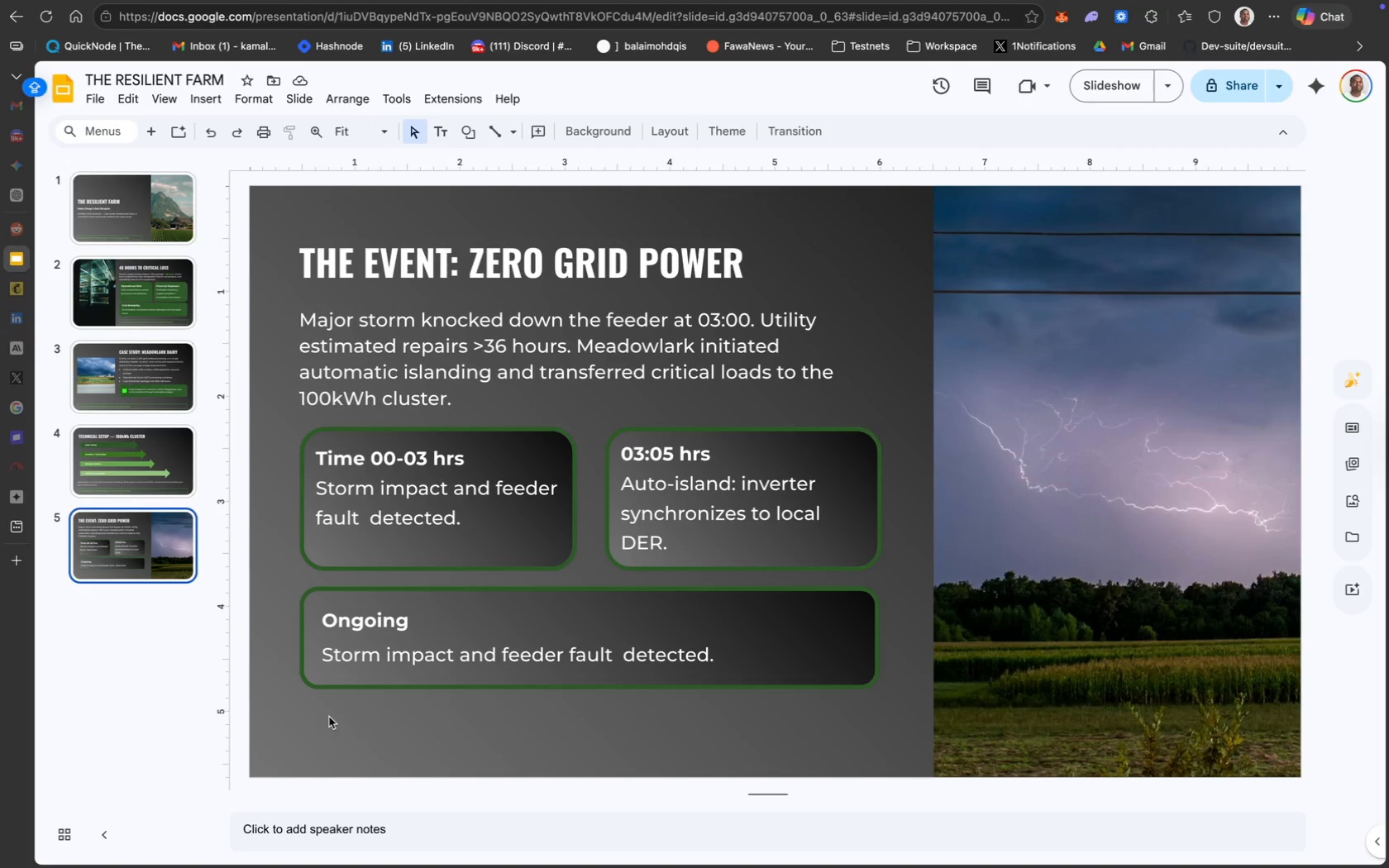 
key(Meta+V)
 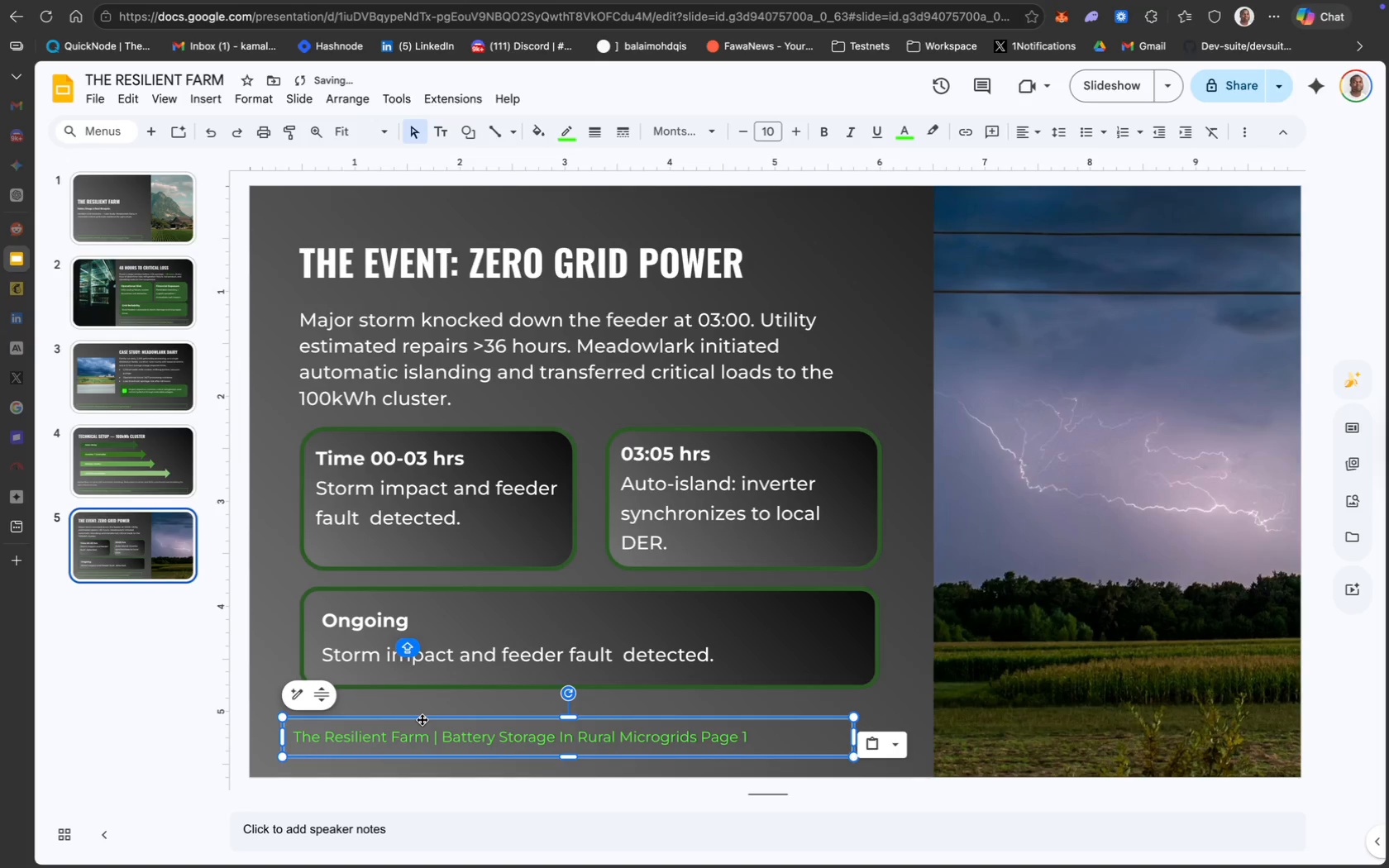 
left_click_drag(start_coordinate=[422, 719], to_coordinate=[439, 719])
 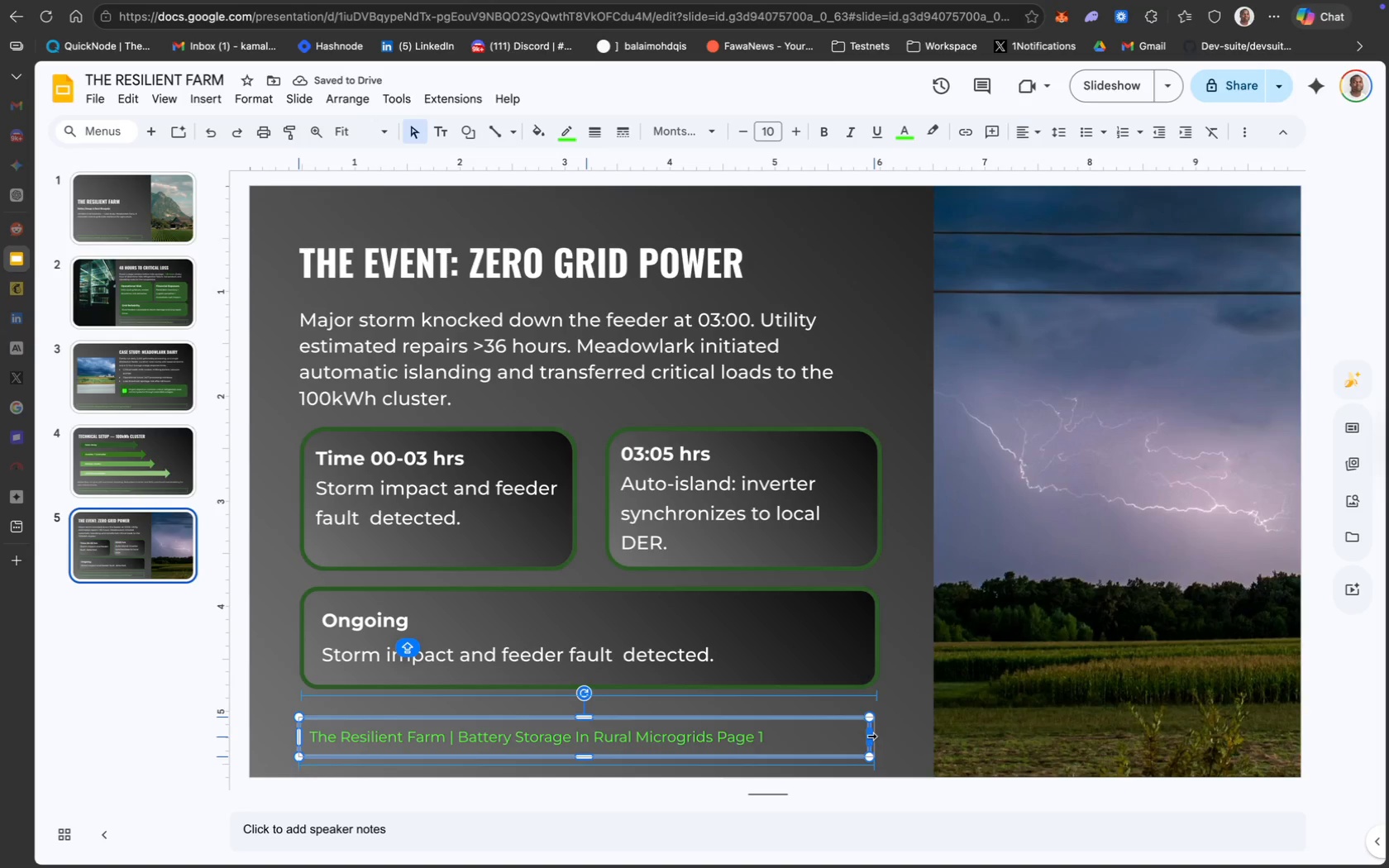 
wait(5.63)
 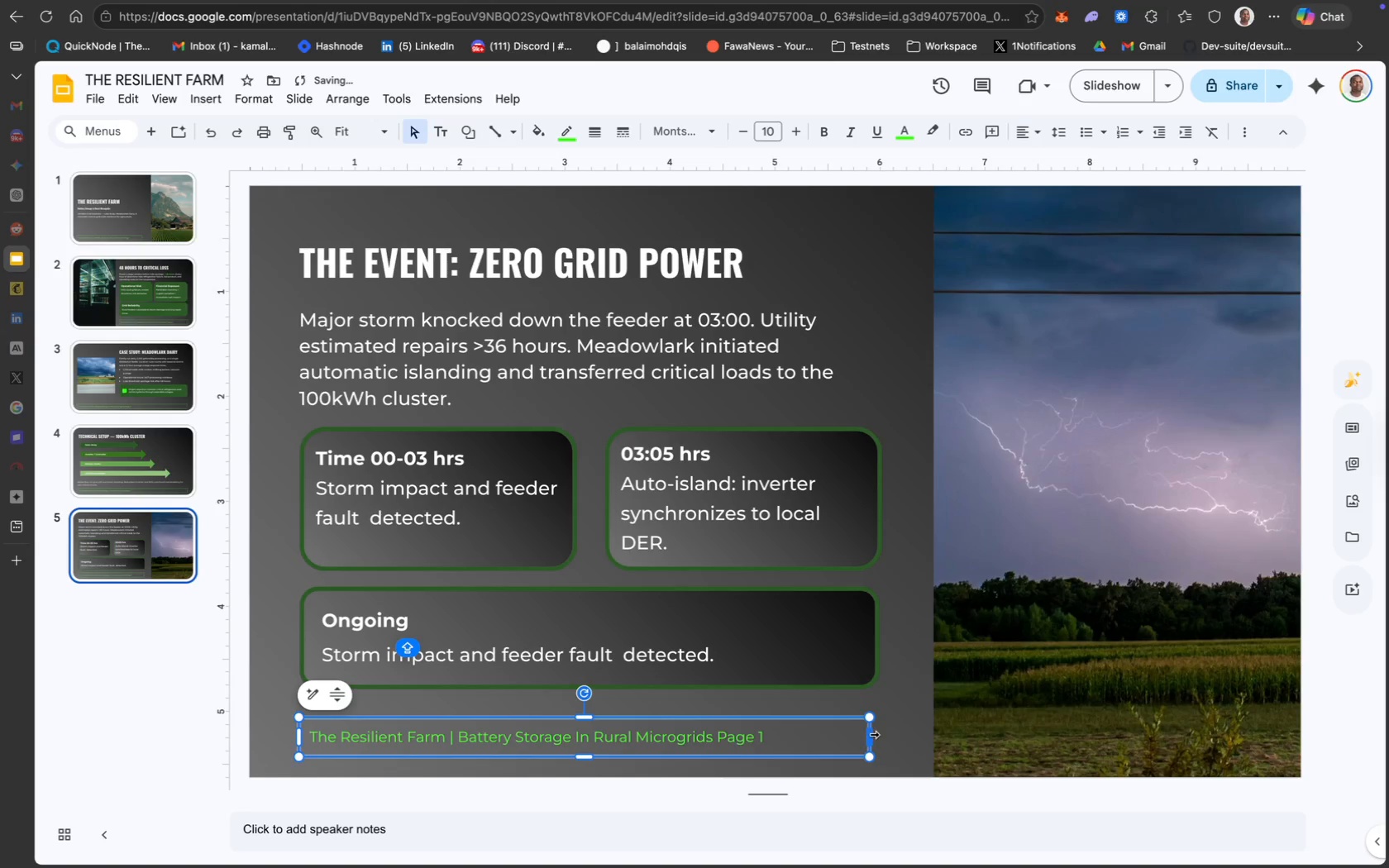 
left_click([900, 331])
 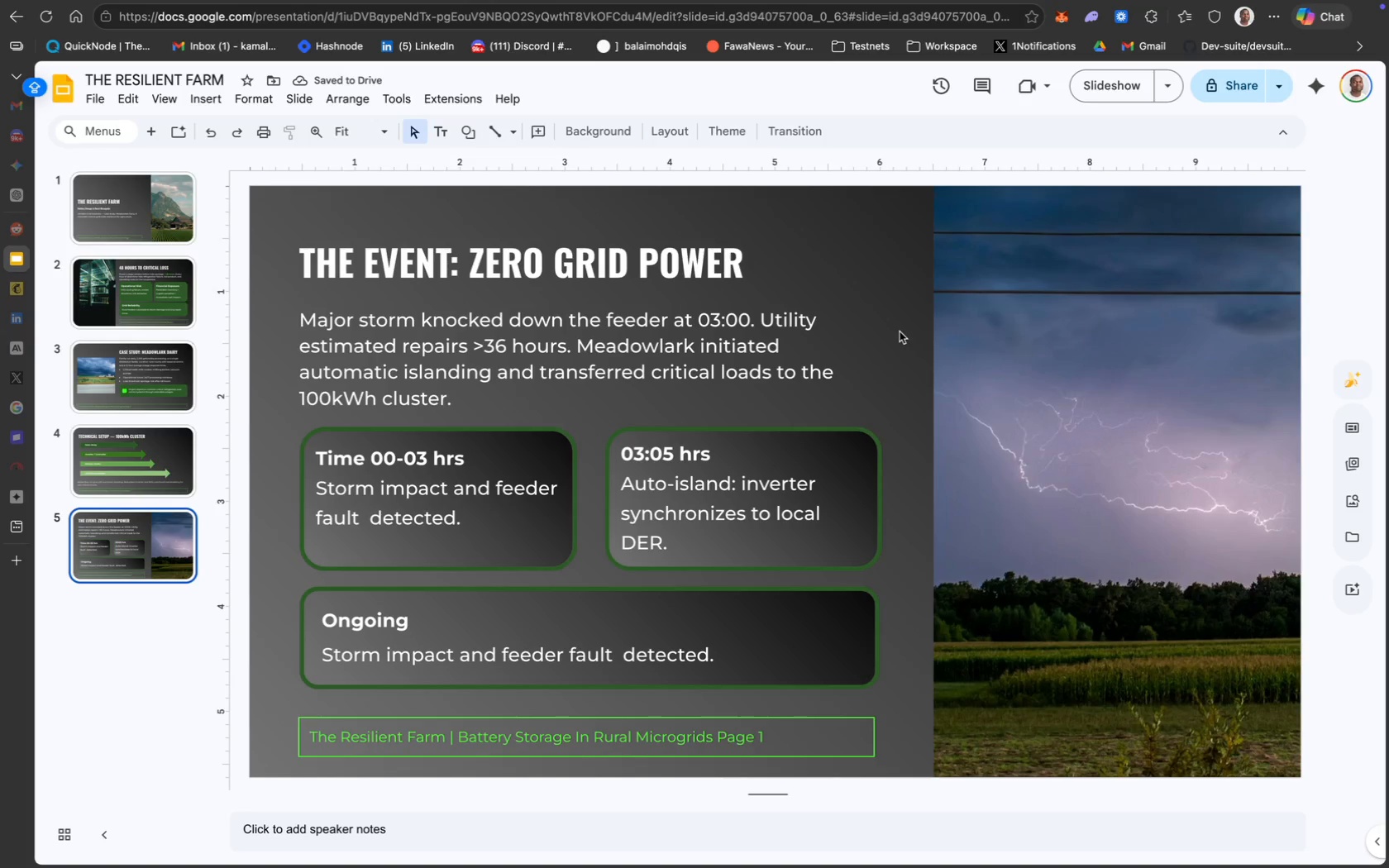 
wait(8.84)
 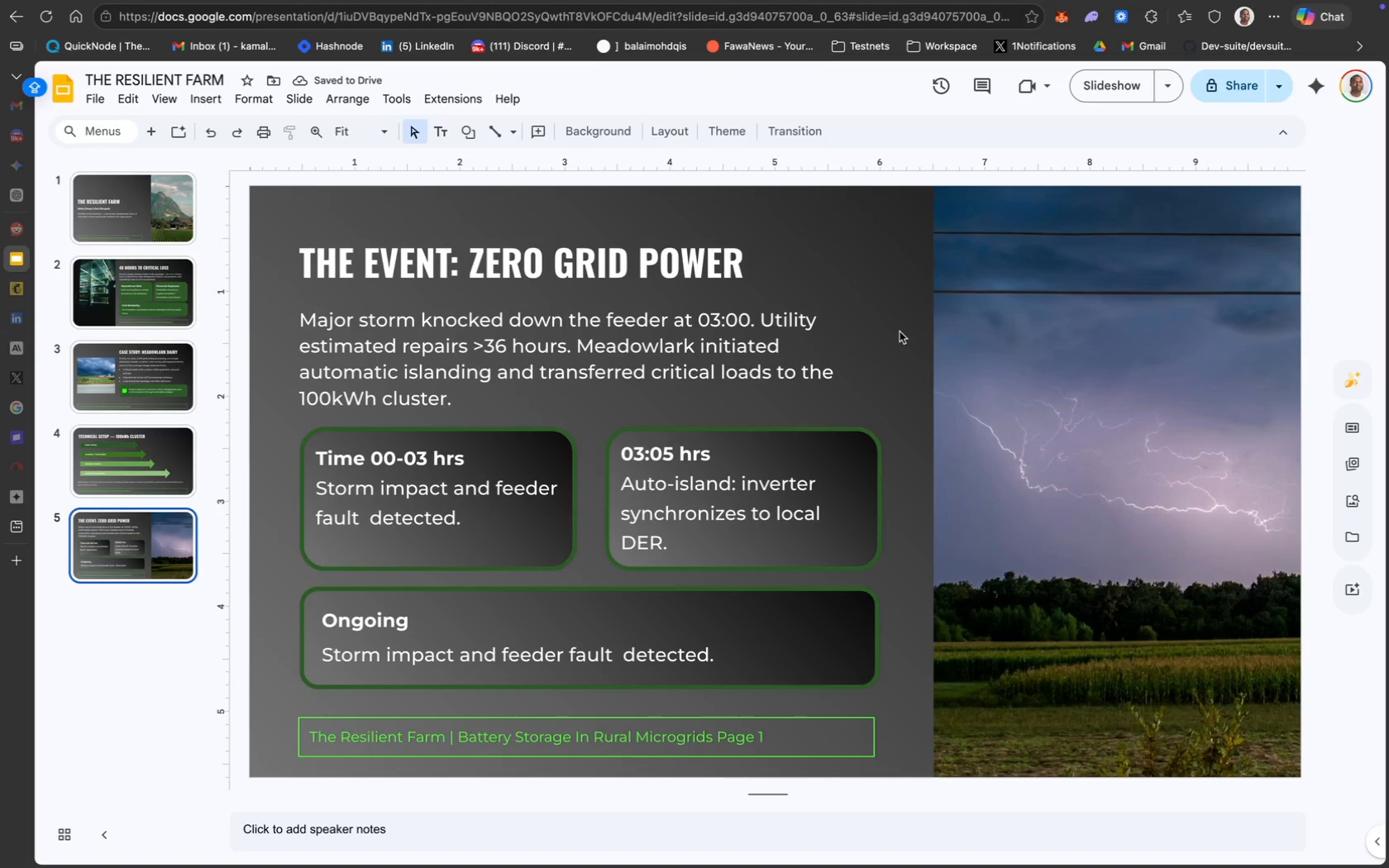 
left_click([761, 732])
 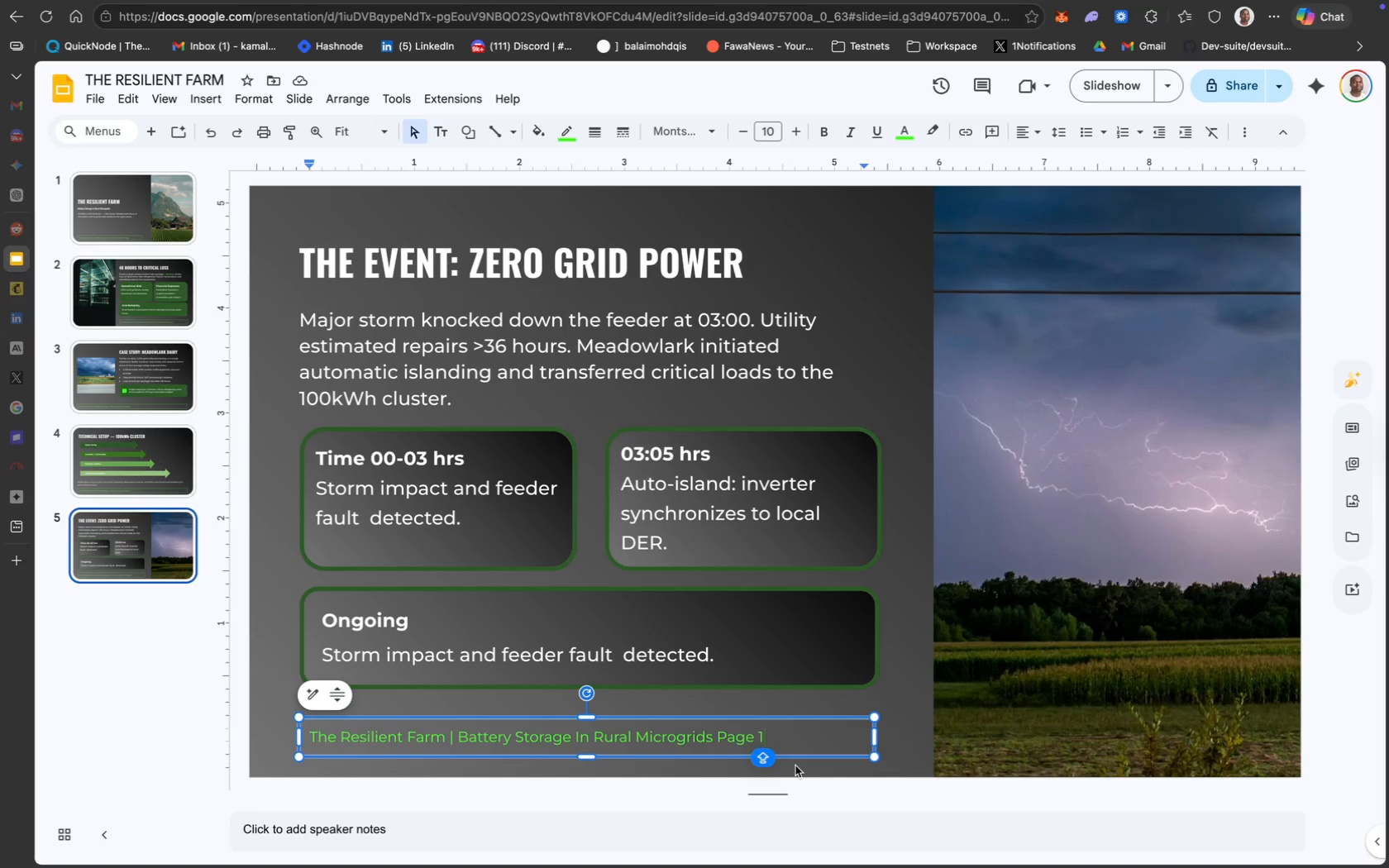 
key(Backspace)
 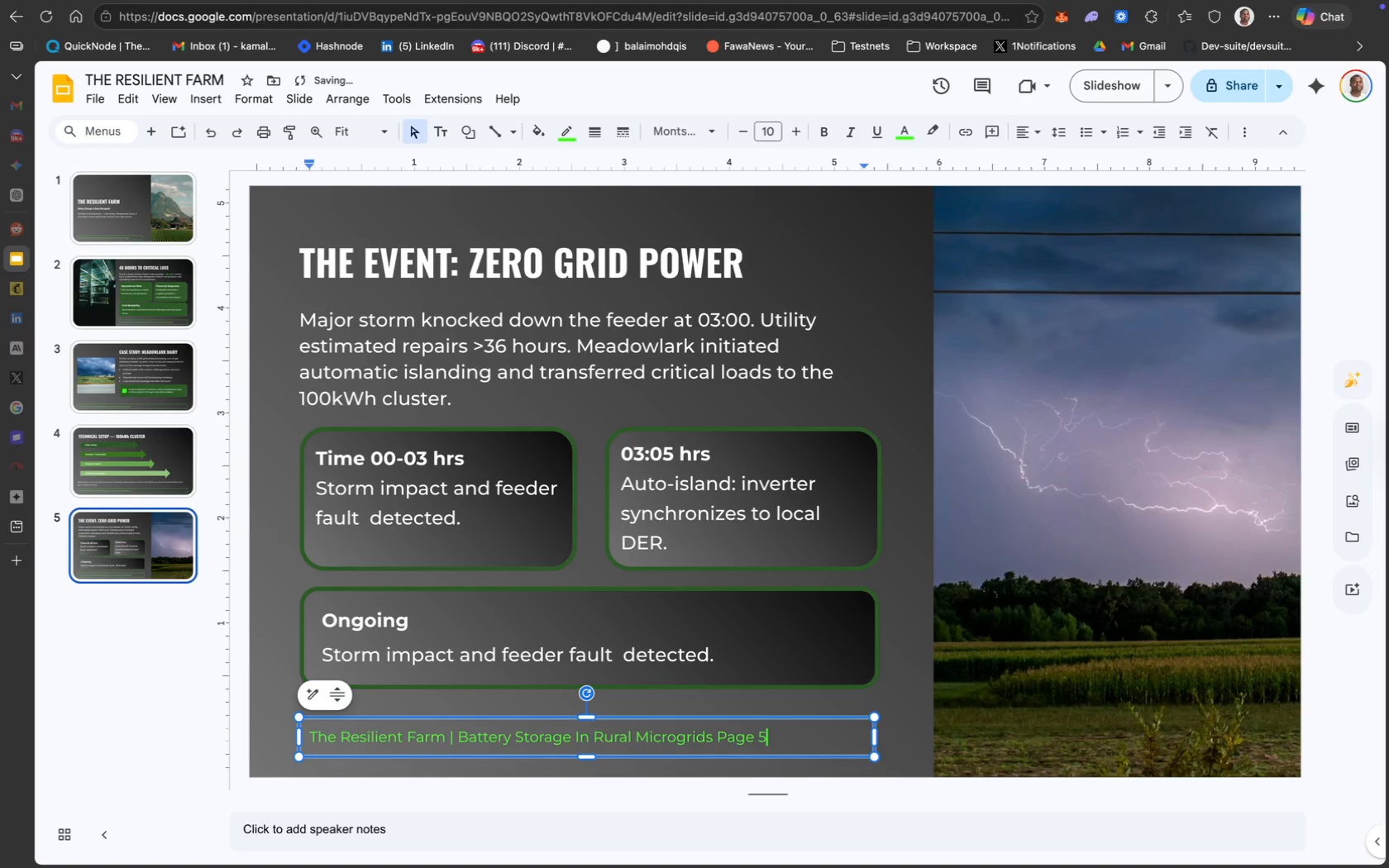 
key(5)
 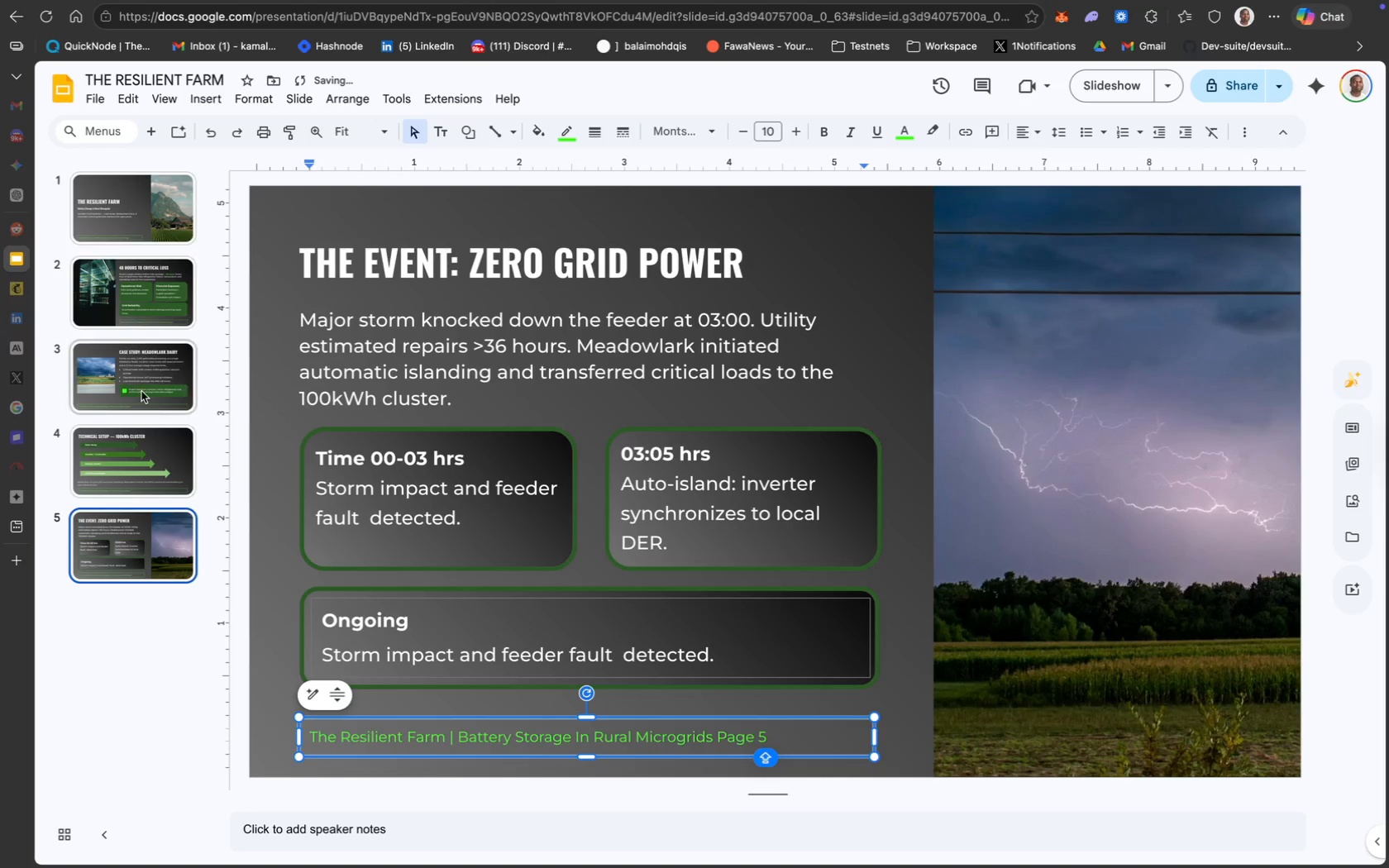 
left_click([124, 449])
 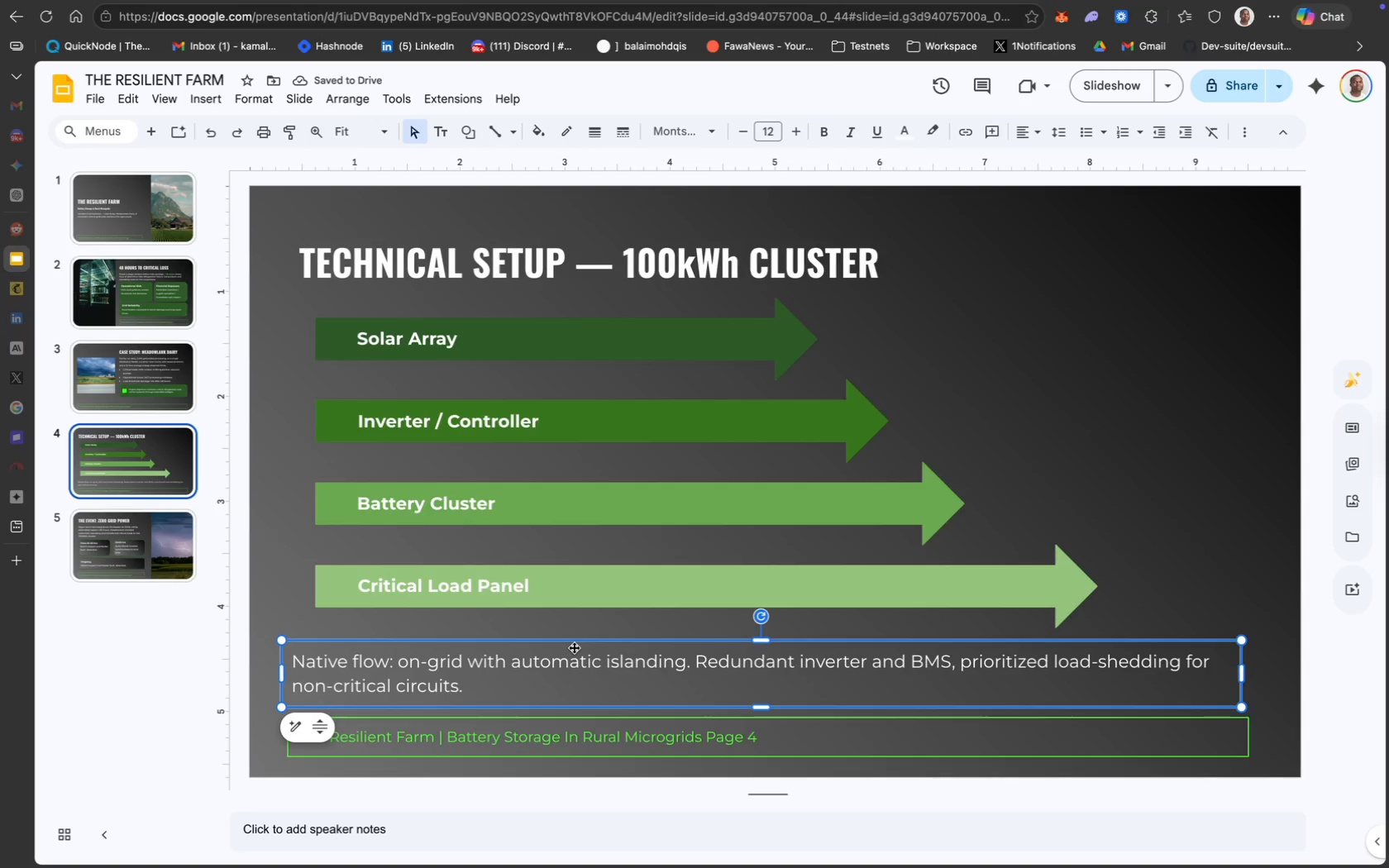 
key(ArrowUp)
 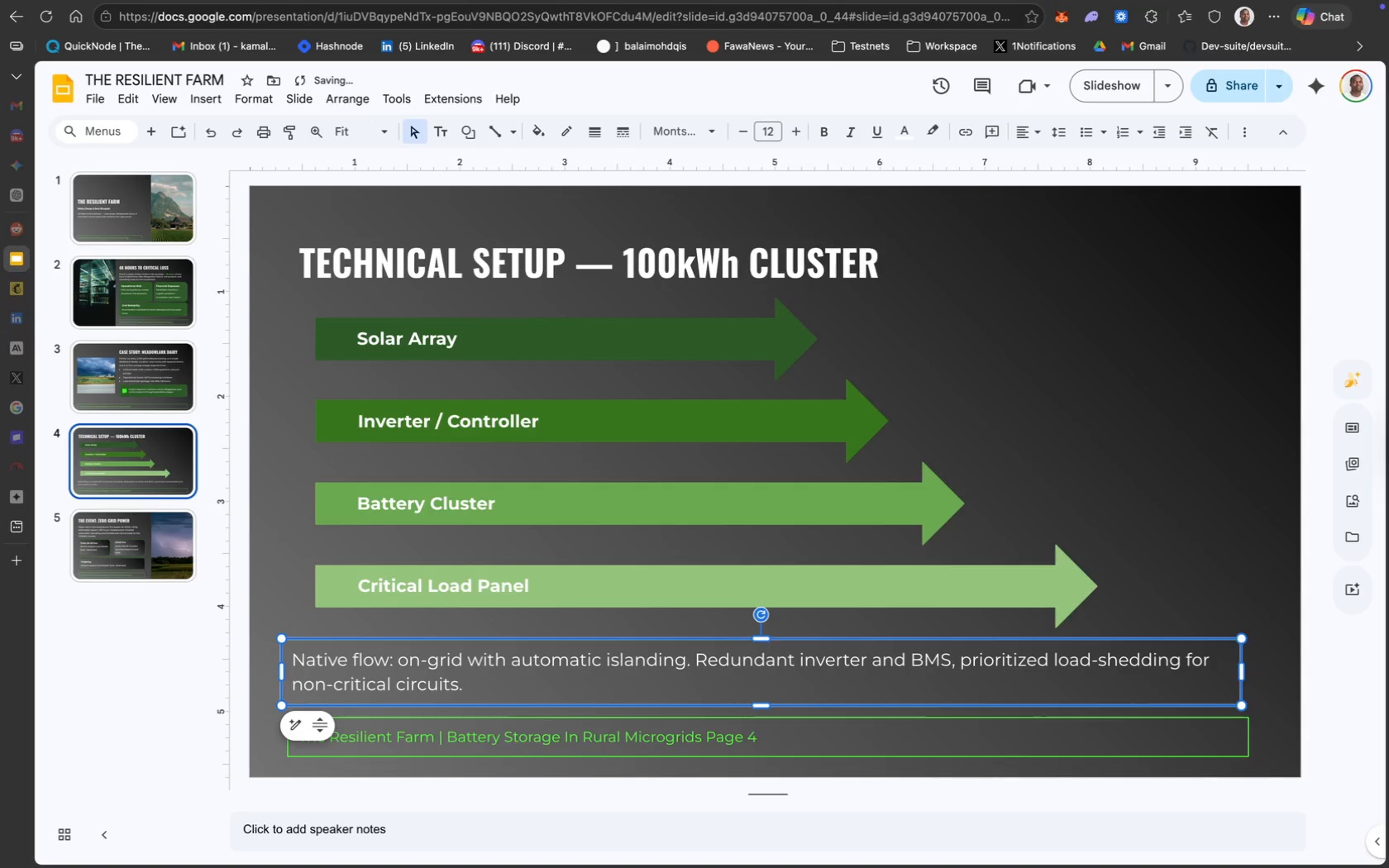 
key(ArrowUp)
 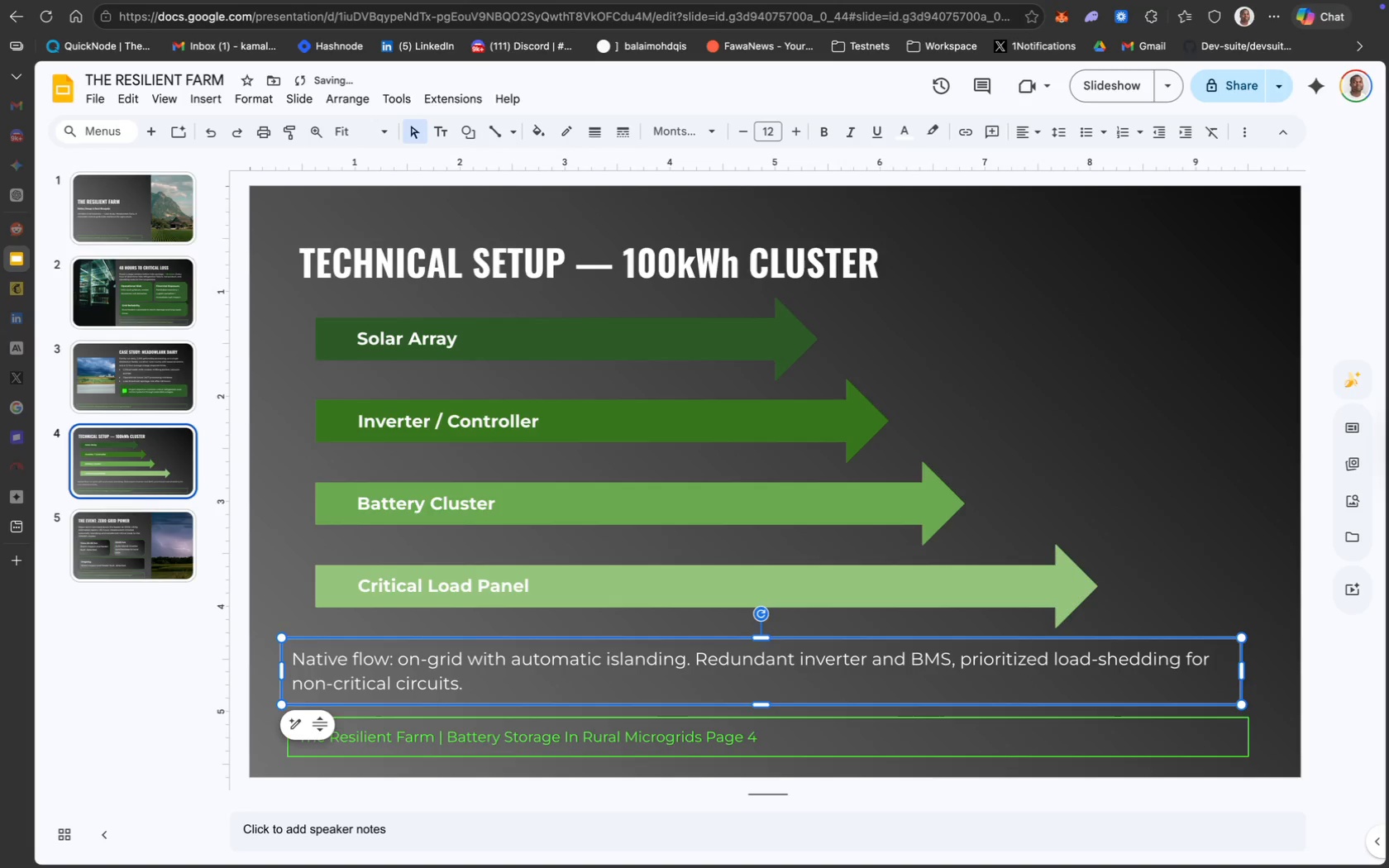 
key(ArrowUp)
 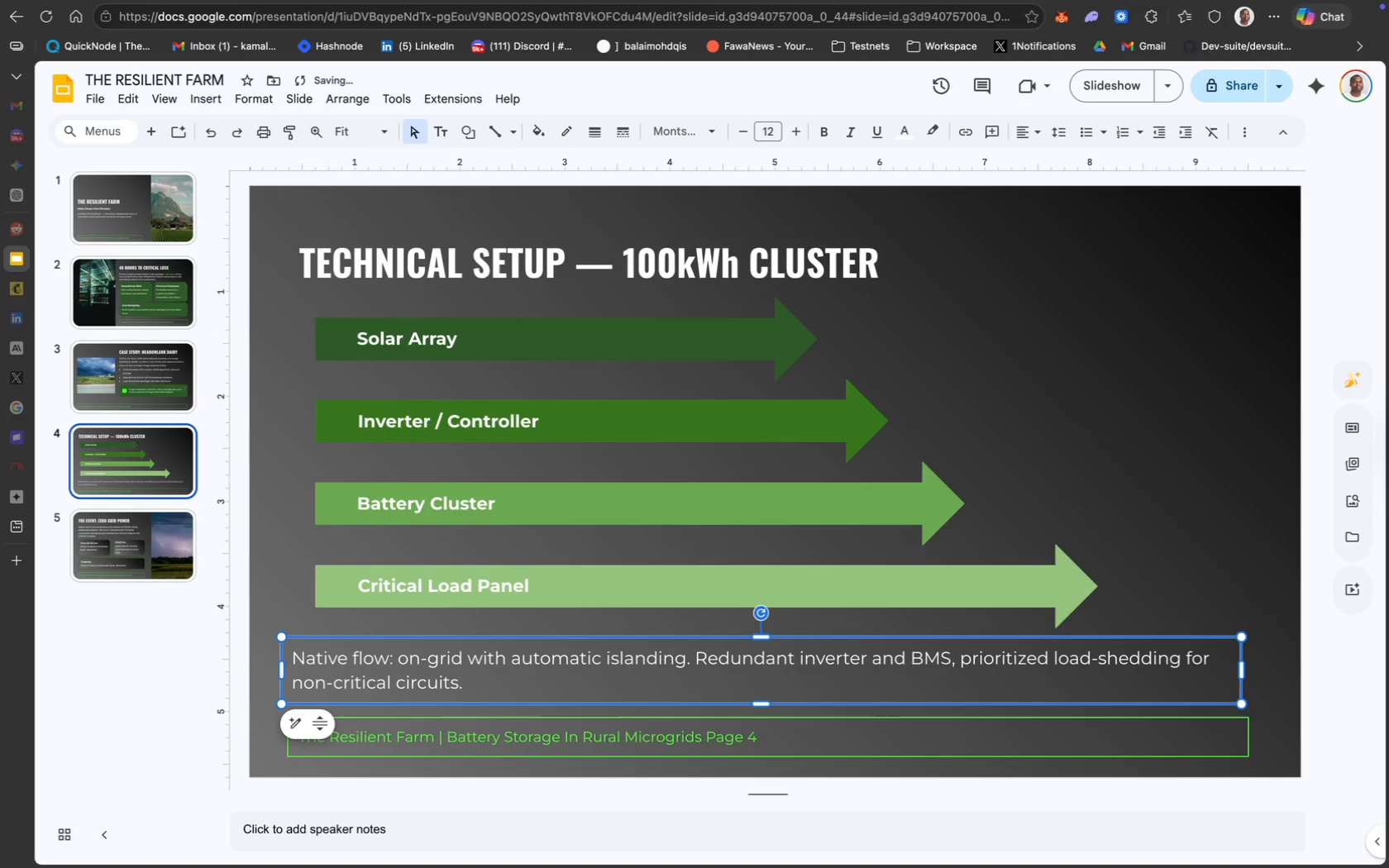 
key(ArrowUp)
 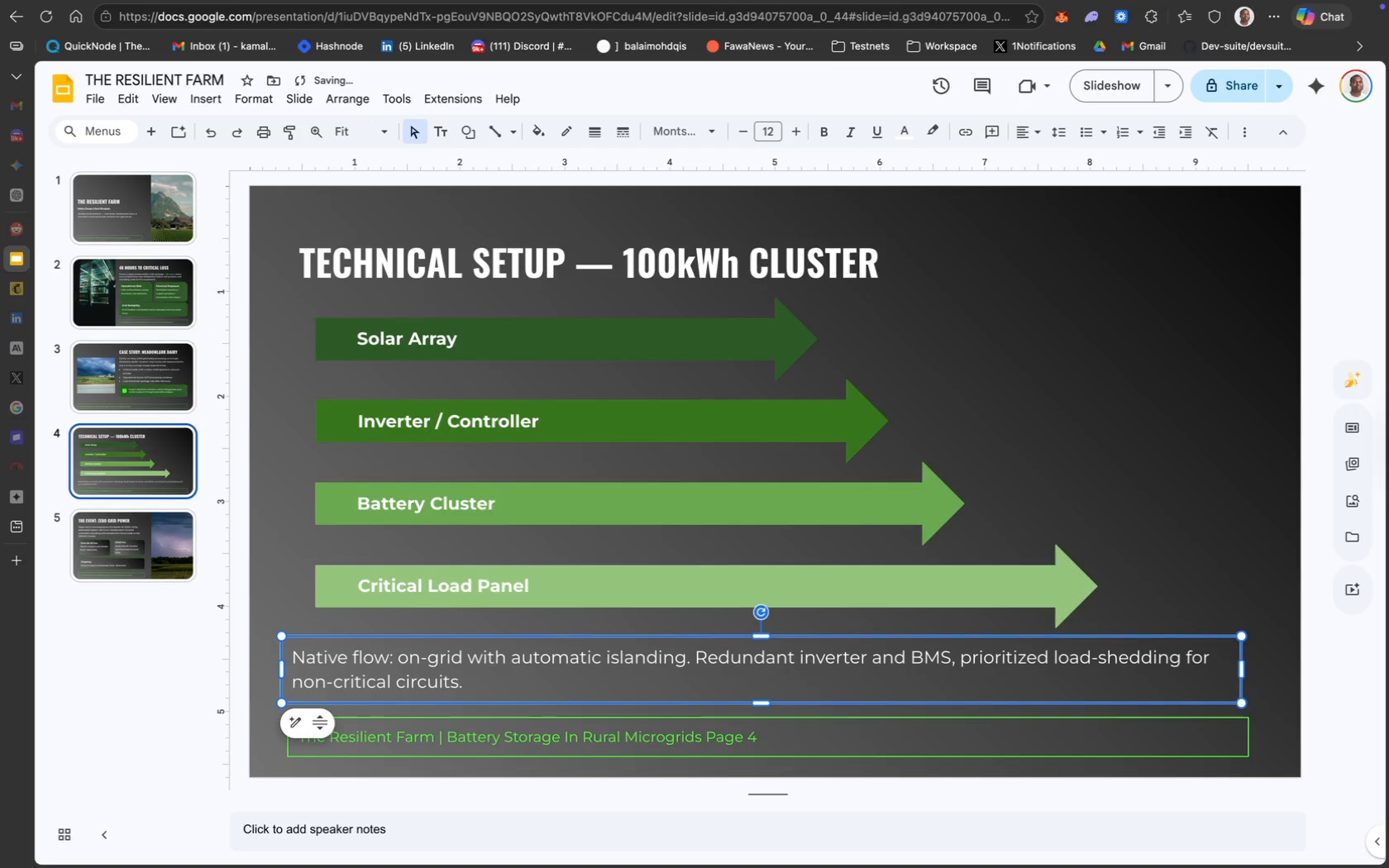 
key(ArrowUp)
 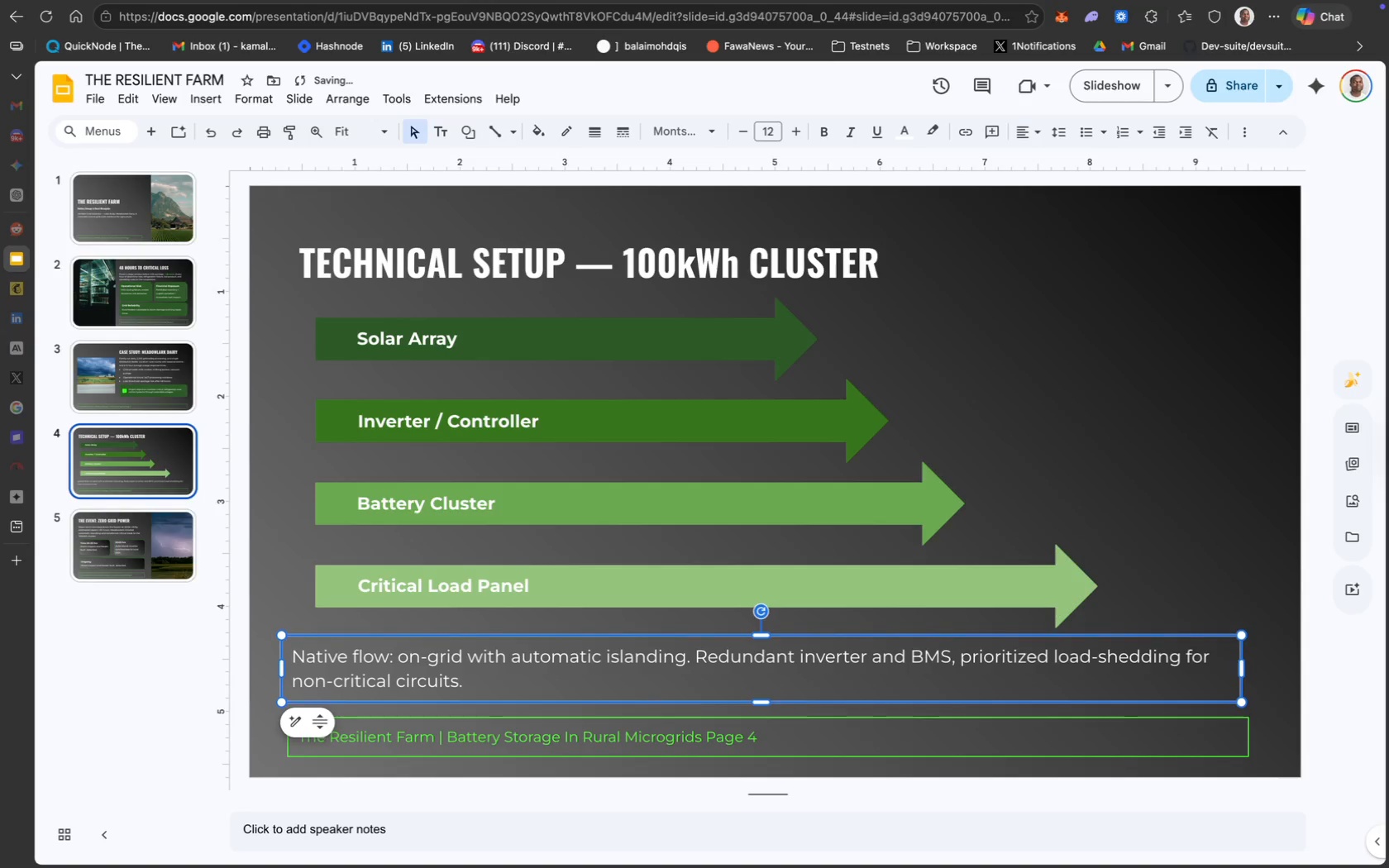 
key(ArrowUp)
 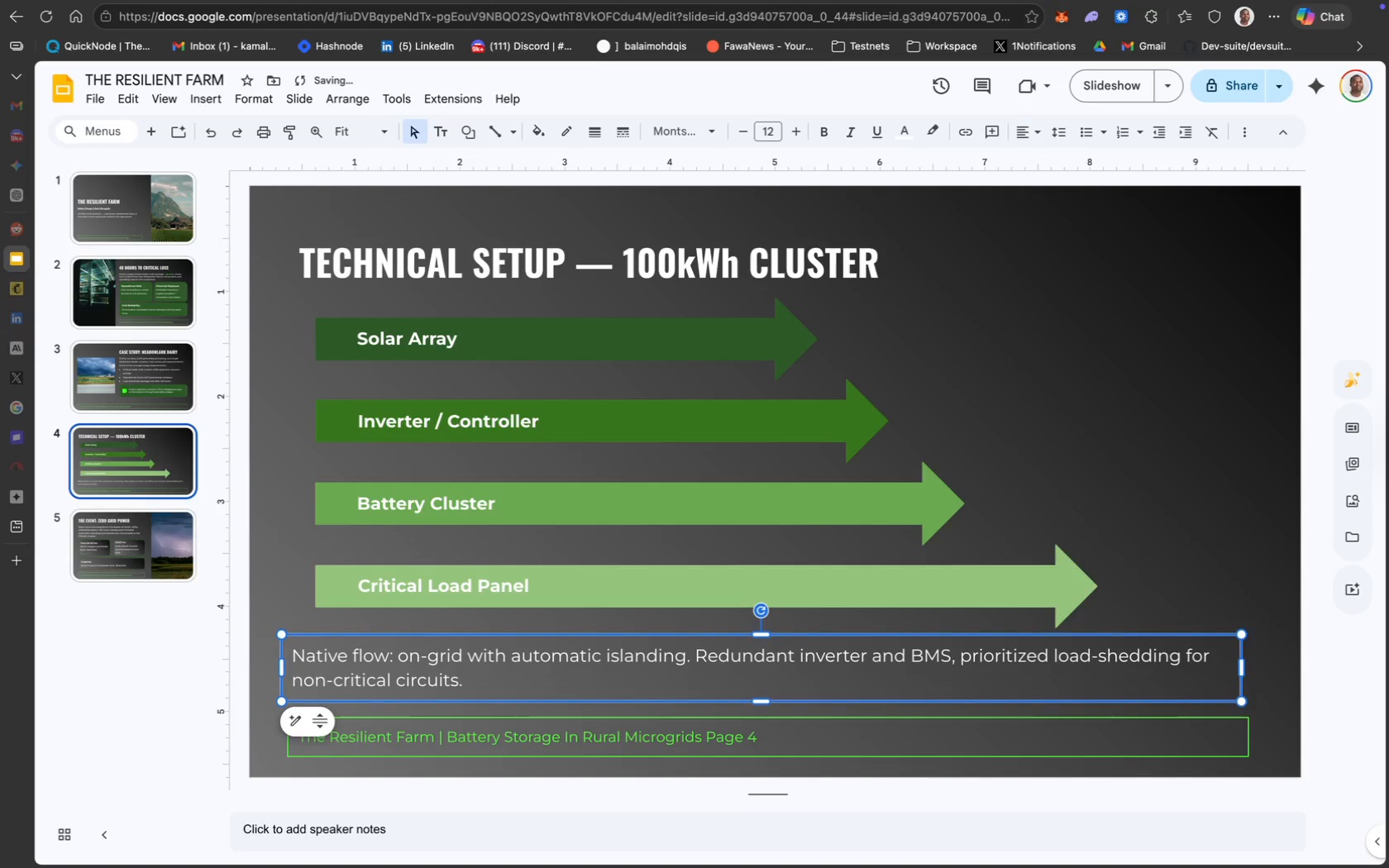 
key(ArrowUp)
 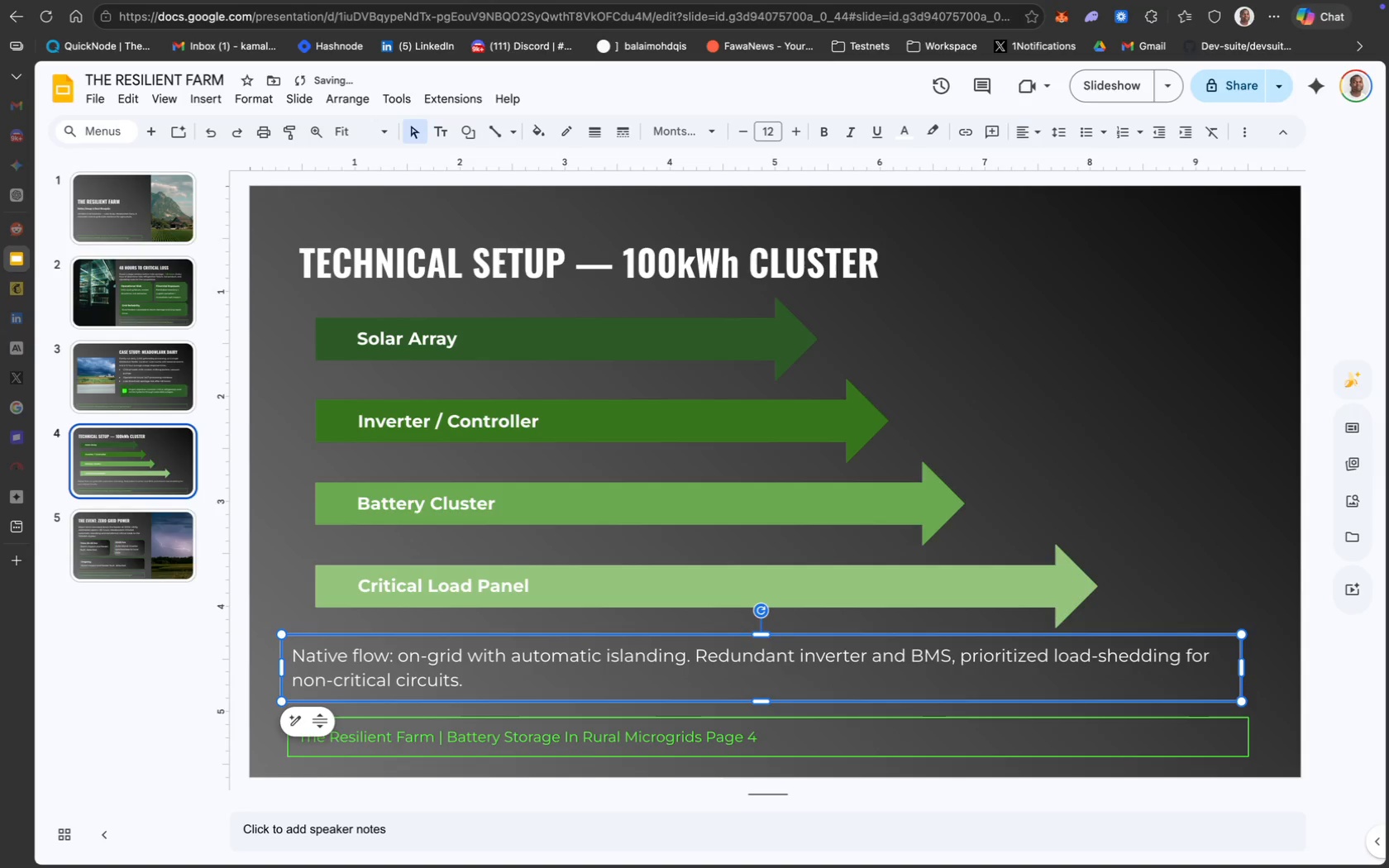 
key(ArrowUp)
 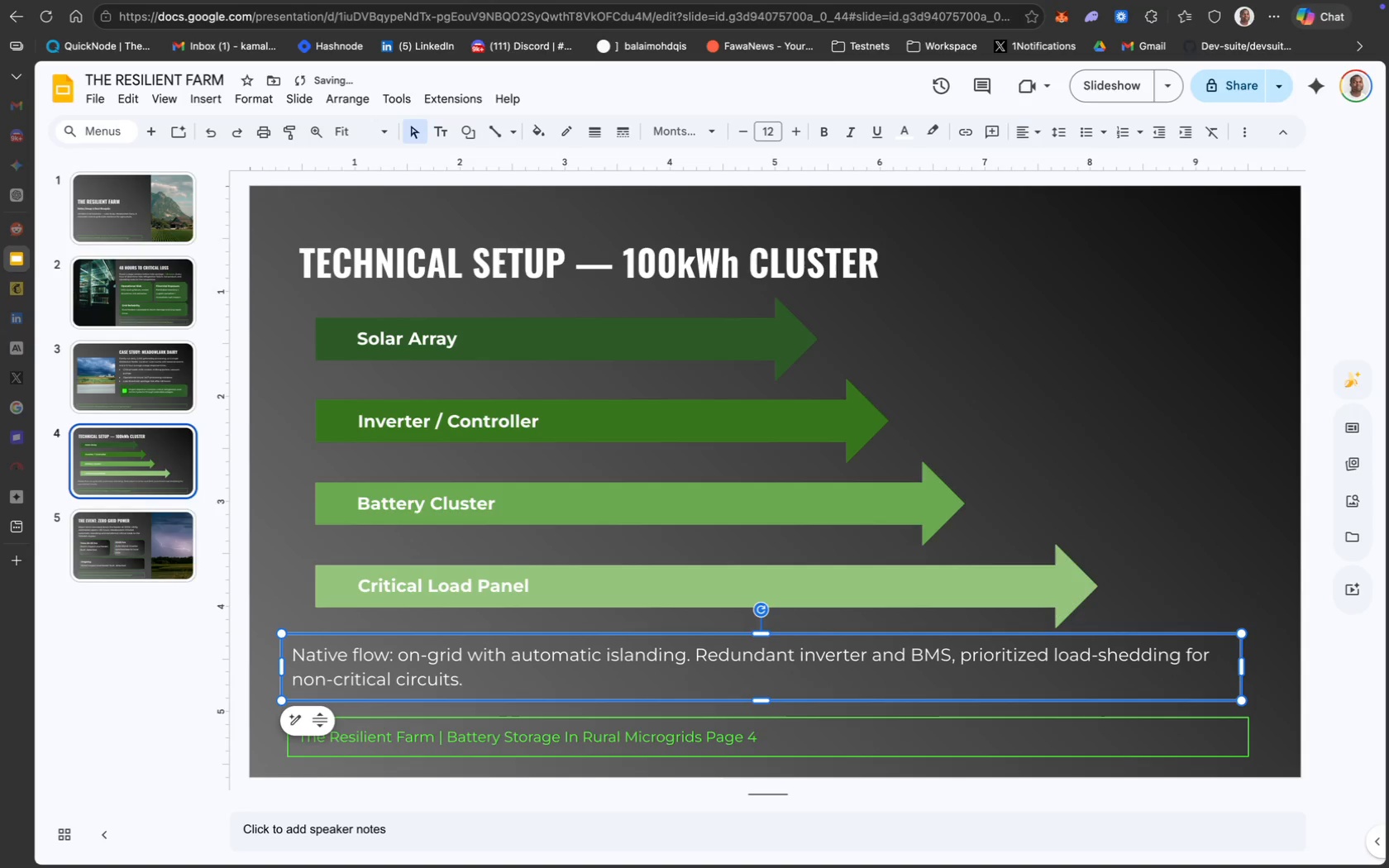 
key(ArrowUp)
 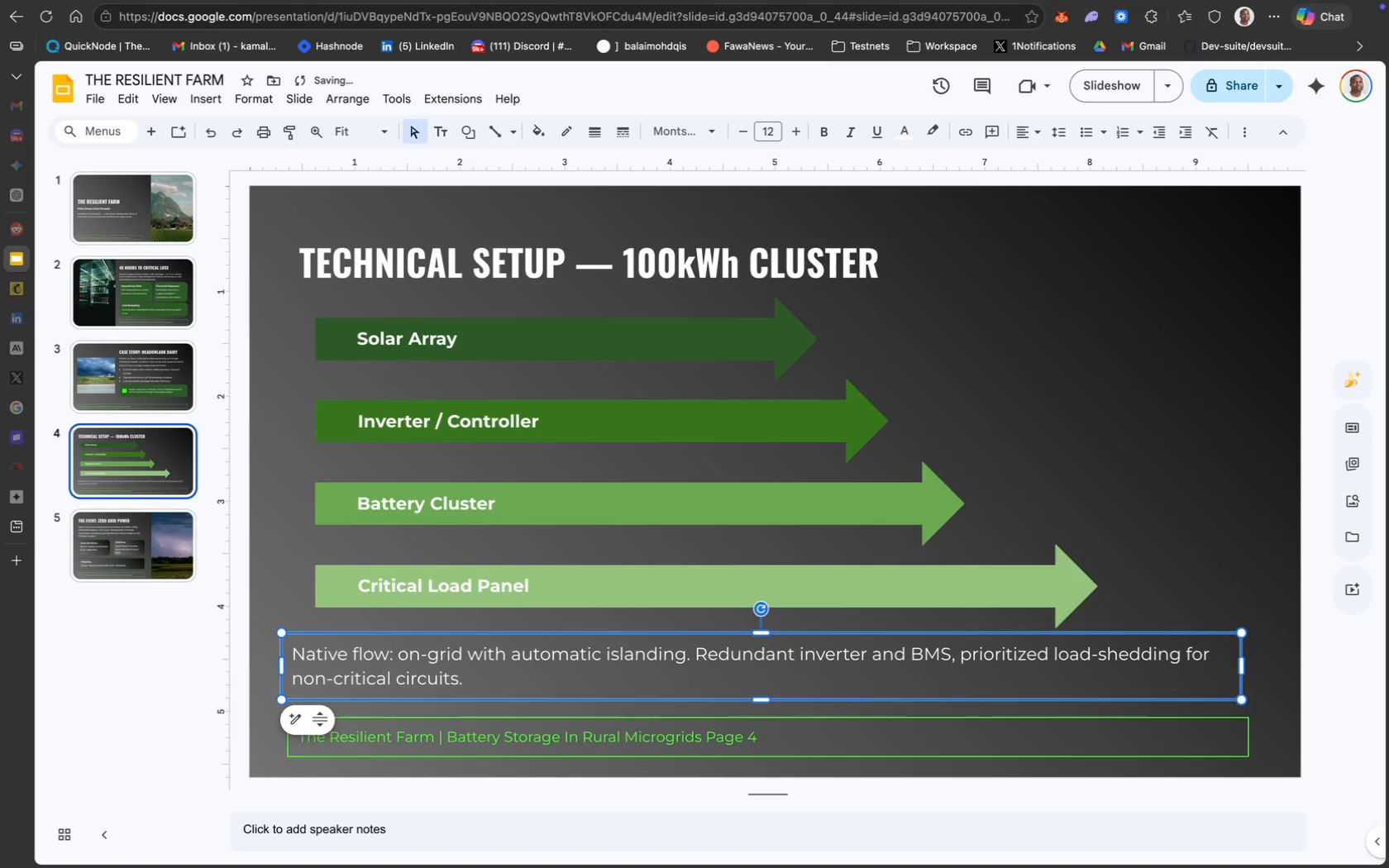 
key(ArrowUp)
 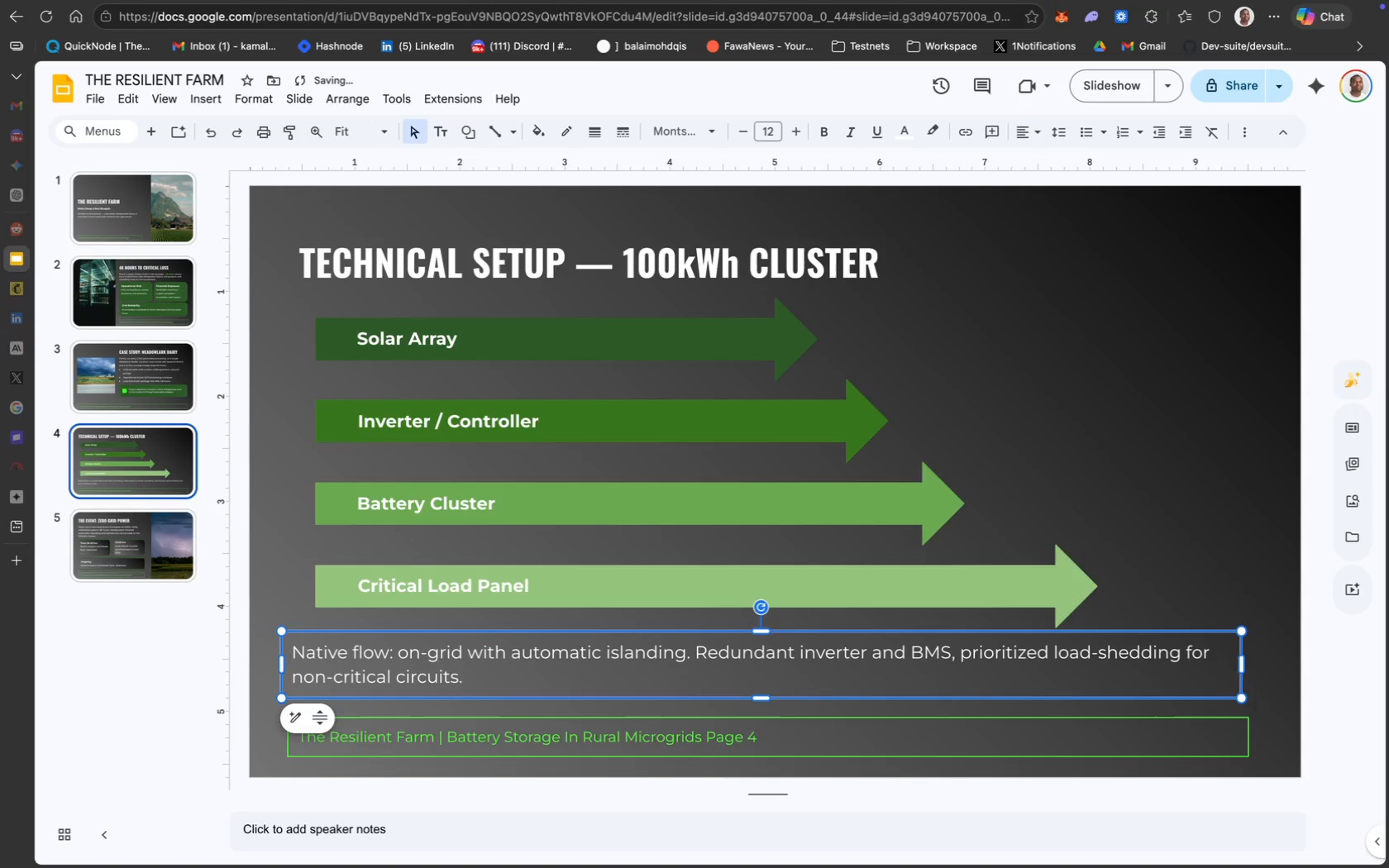 
key(ArrowUp)
 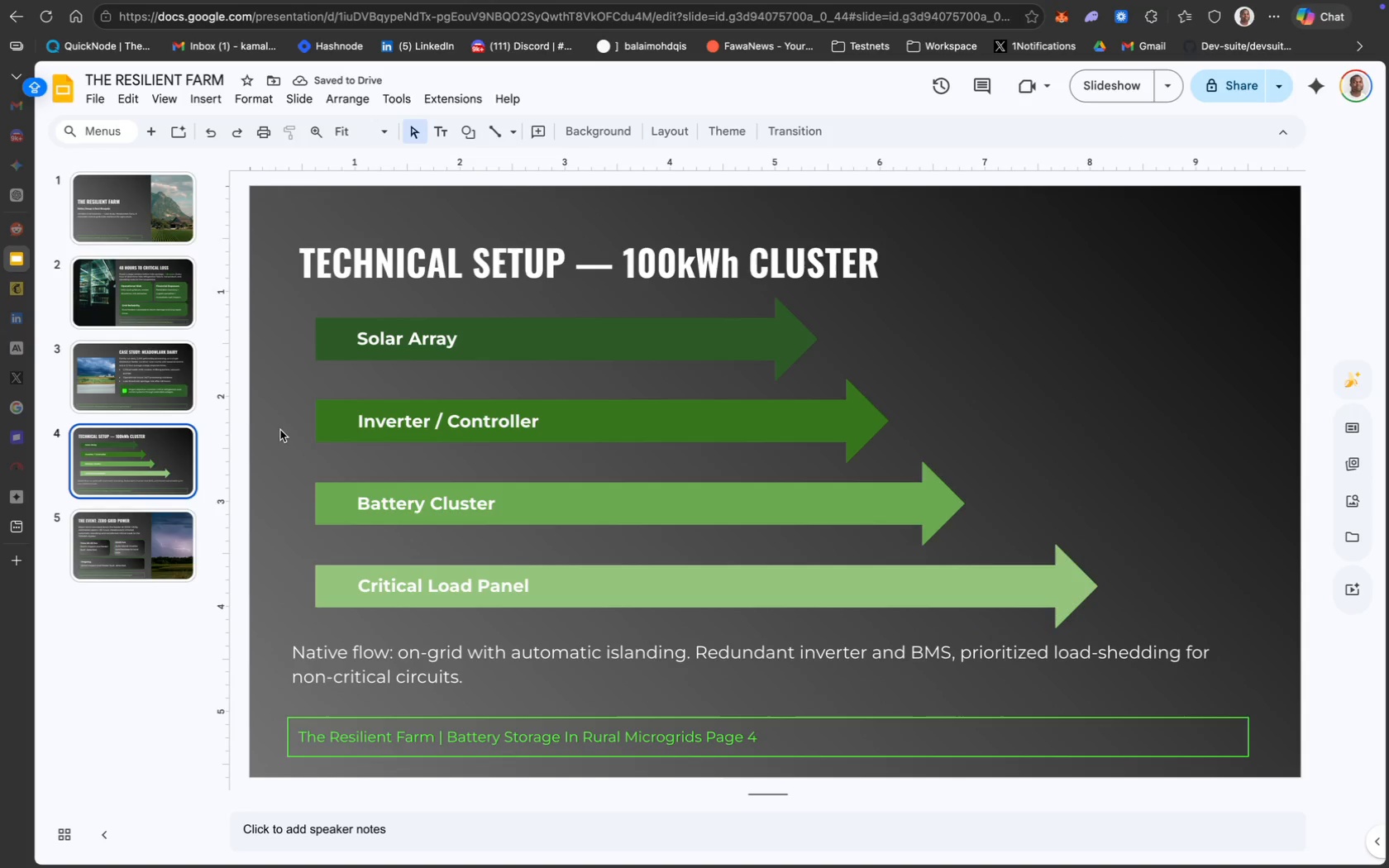 
left_click([120, 547])
 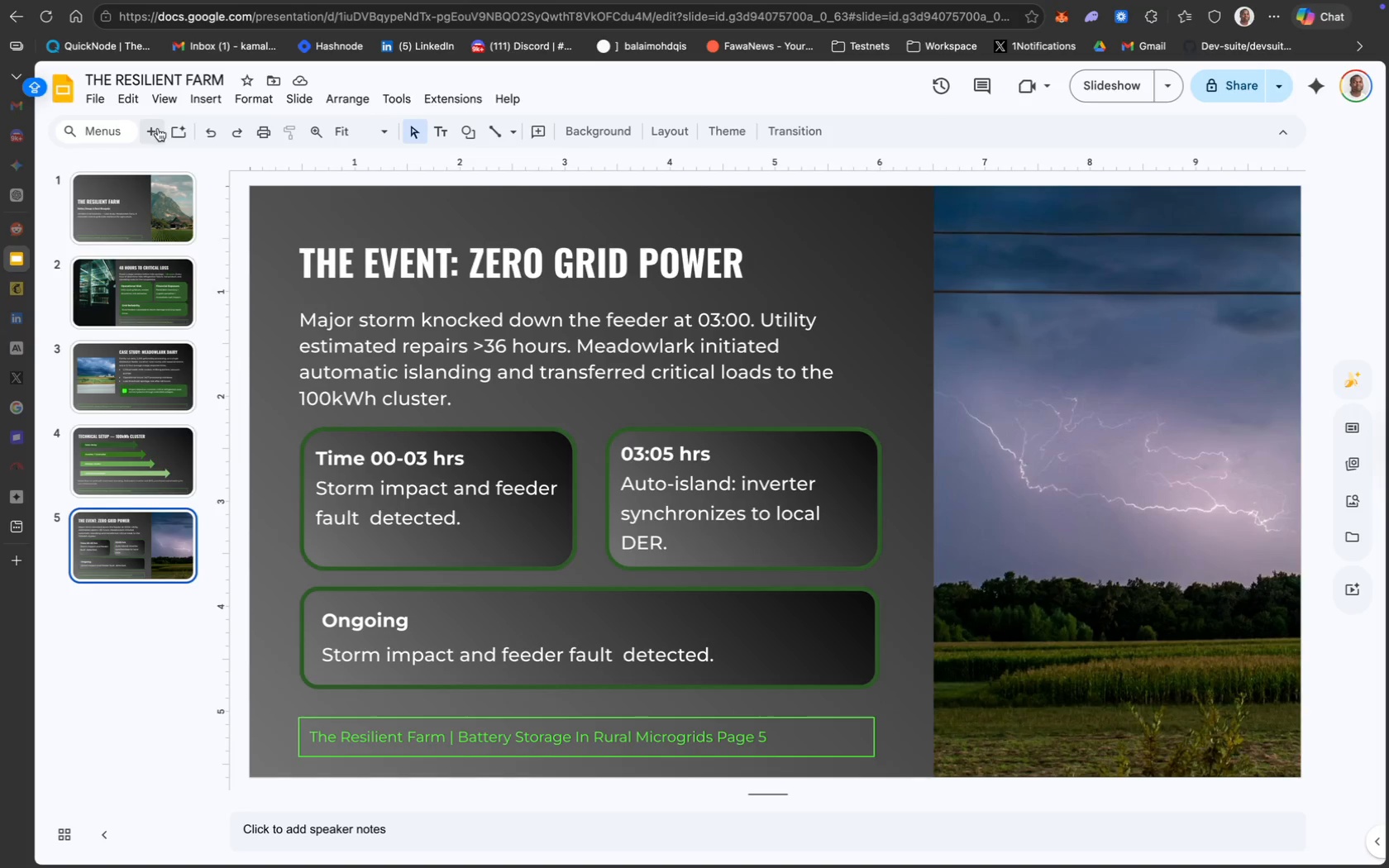 
mouse_move([590, 246])
 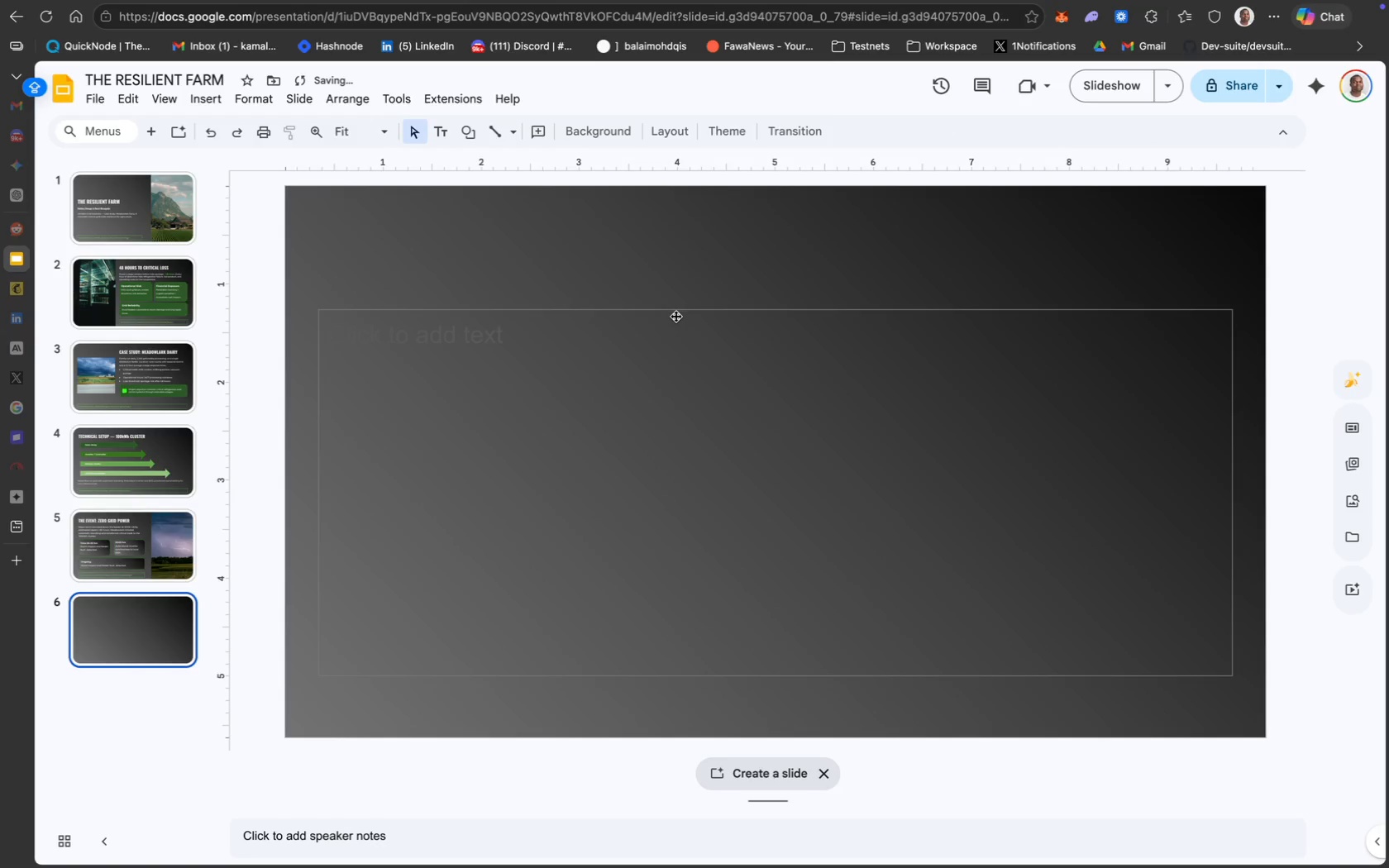 
right_click([676, 316])
 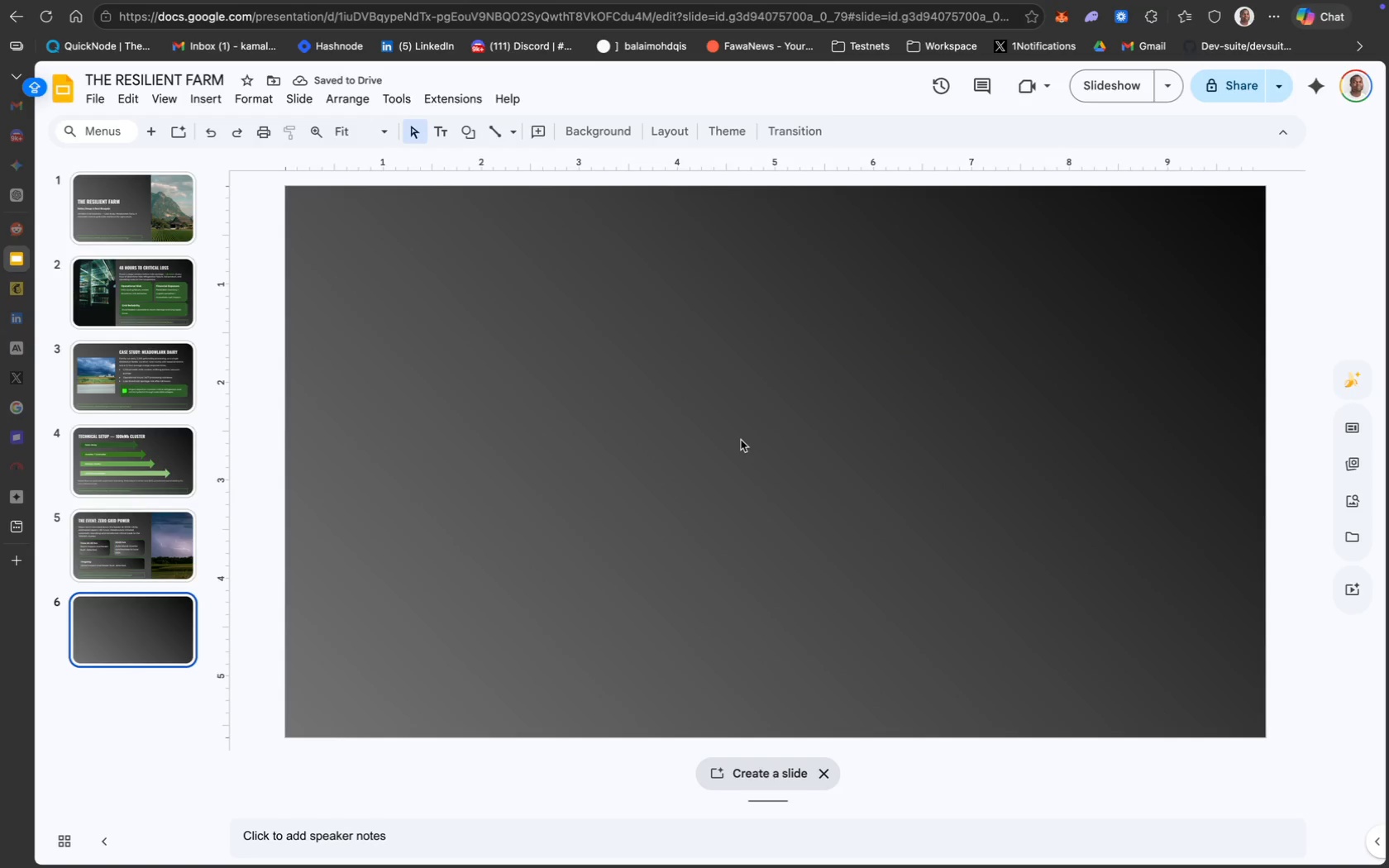 
wait(7.04)
 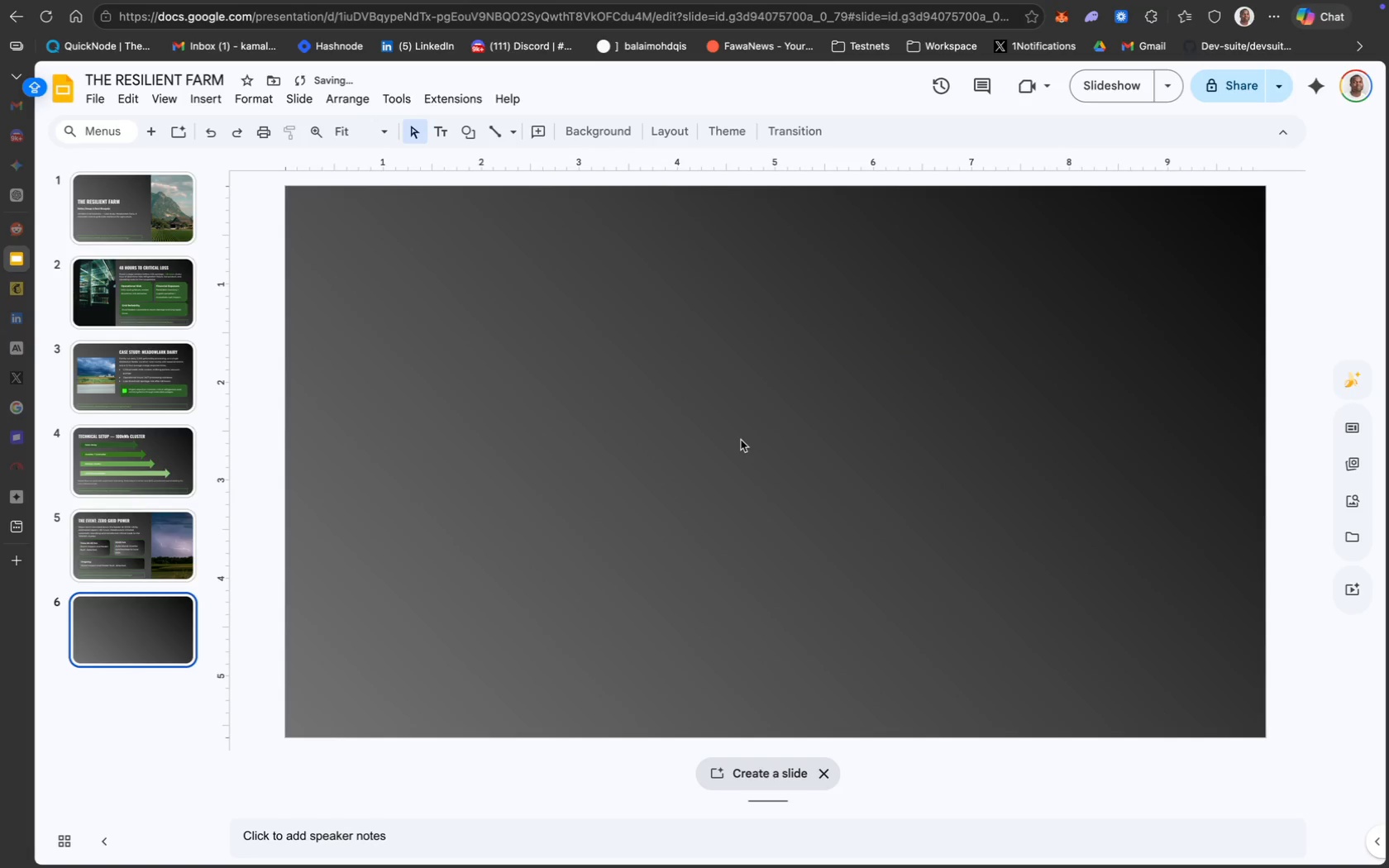 
mouse_move([420, 142])
 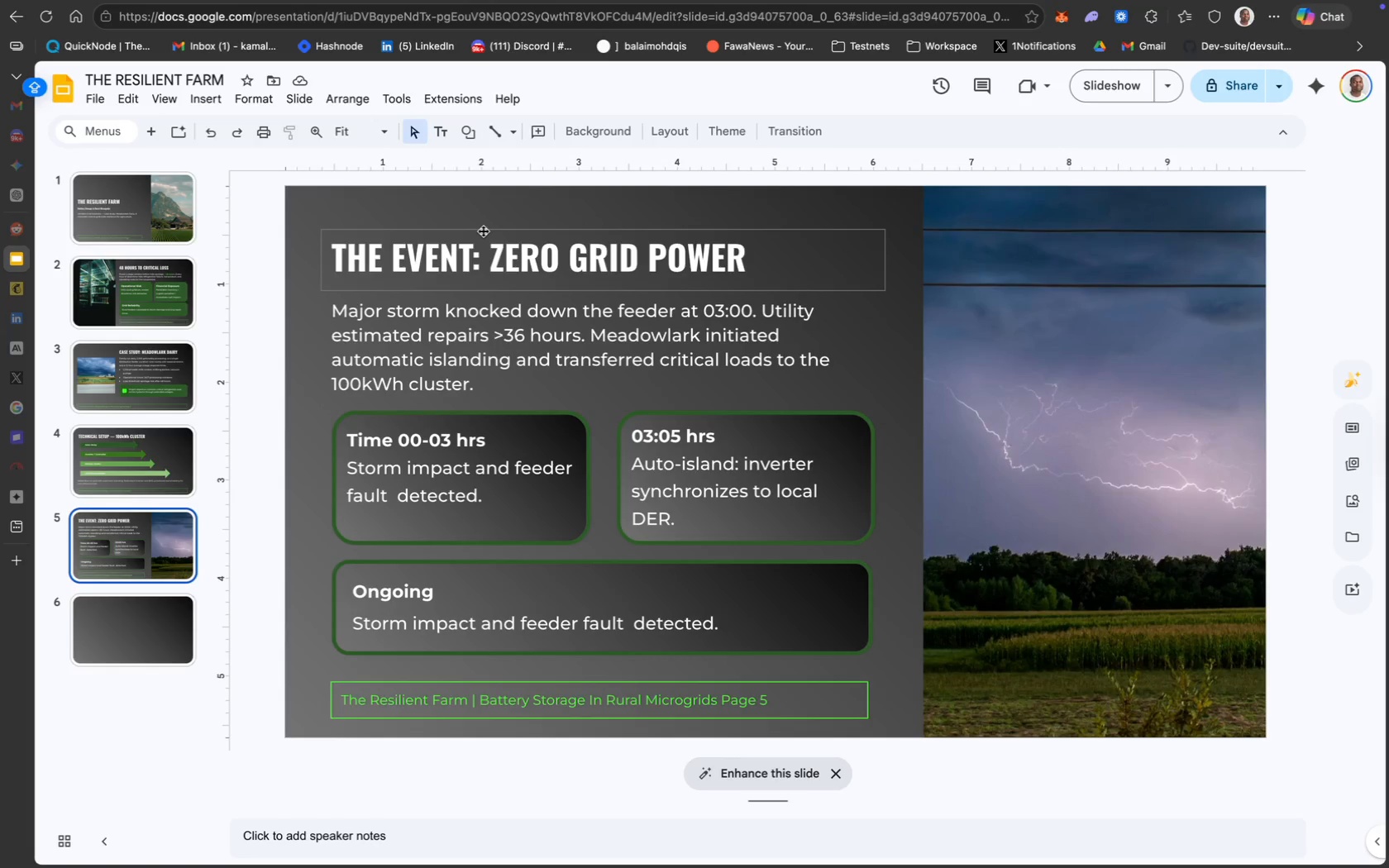 
key(Meta+C)
 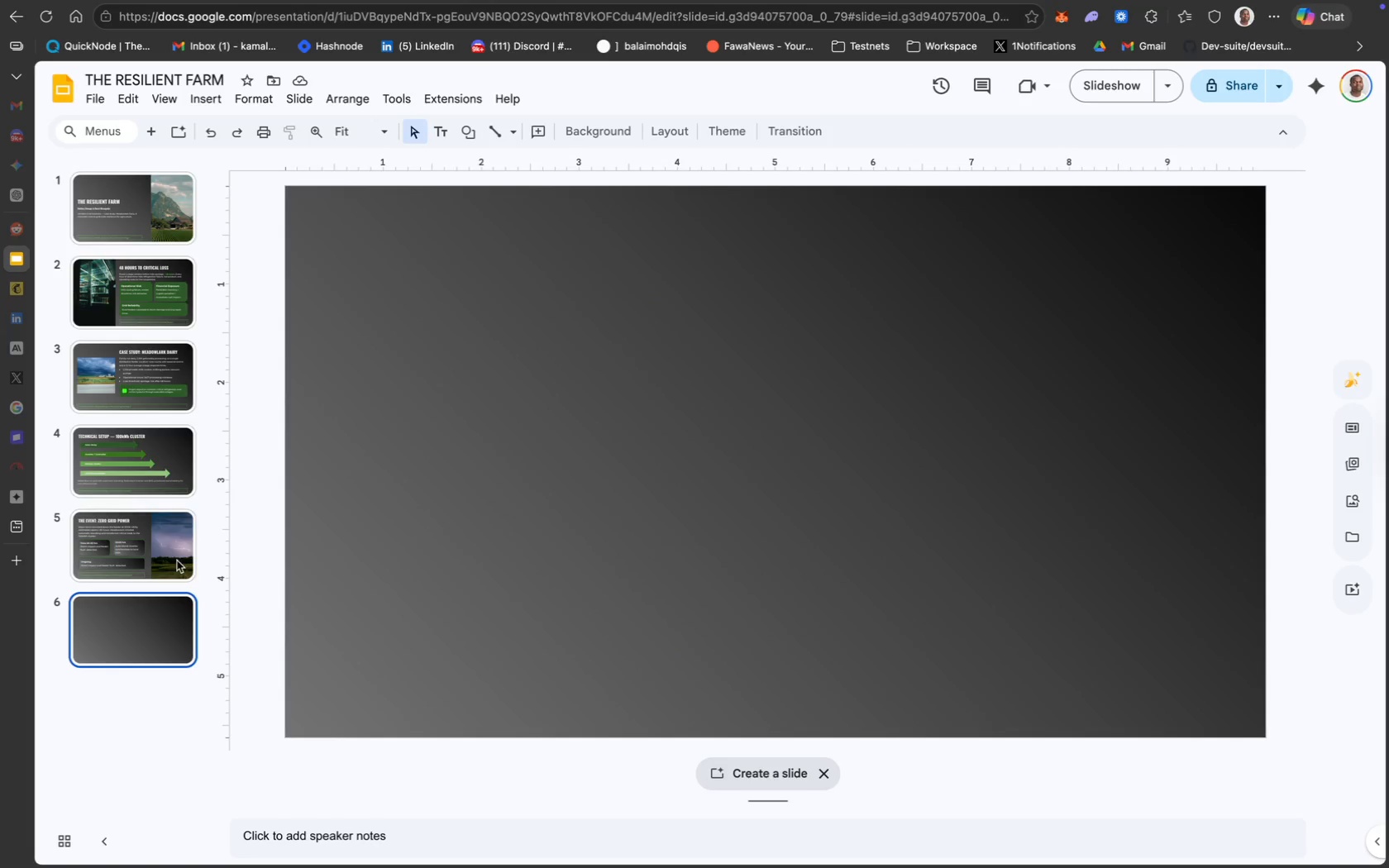 
left_click([484, 297])
 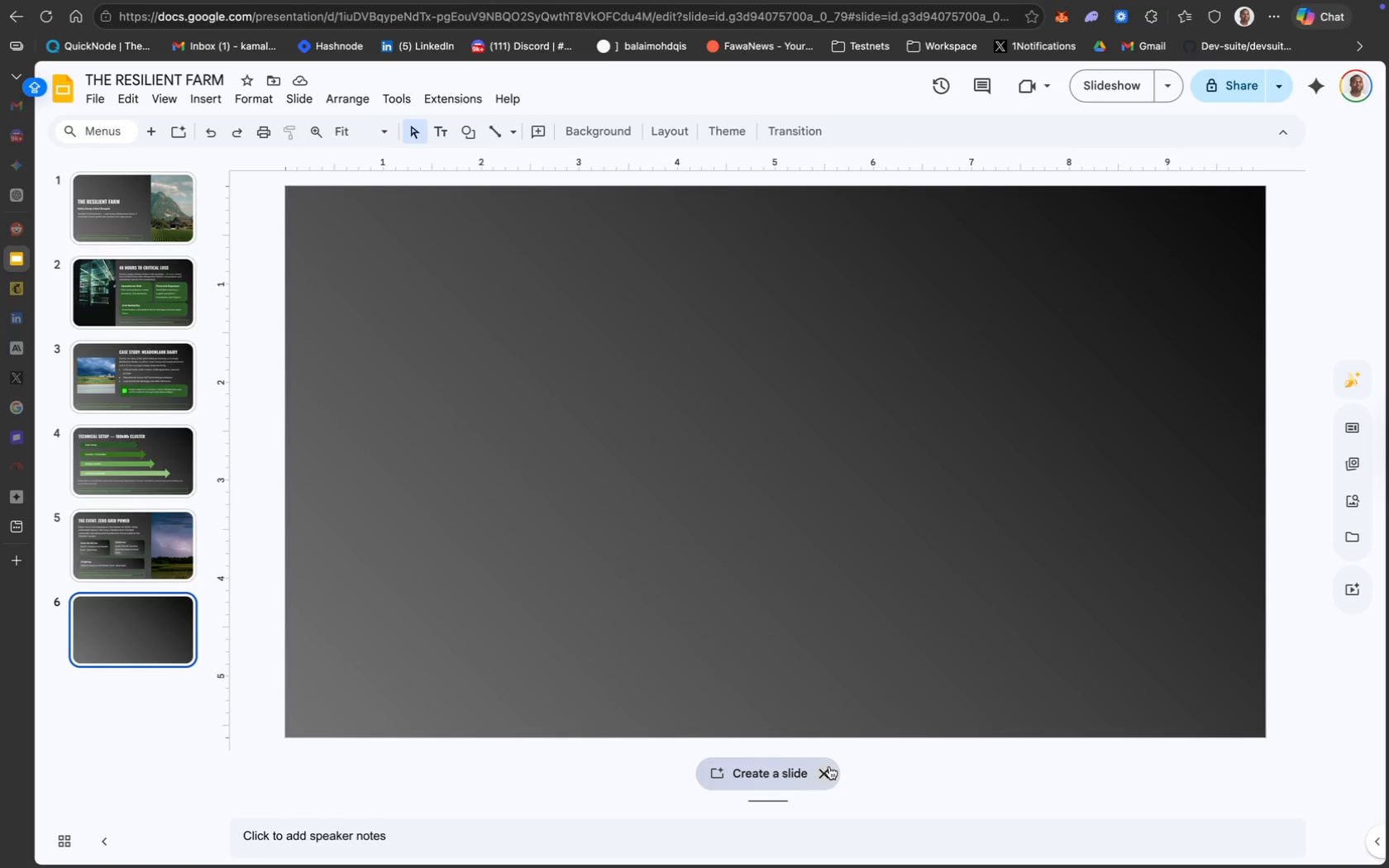 
left_click([828, 766])
 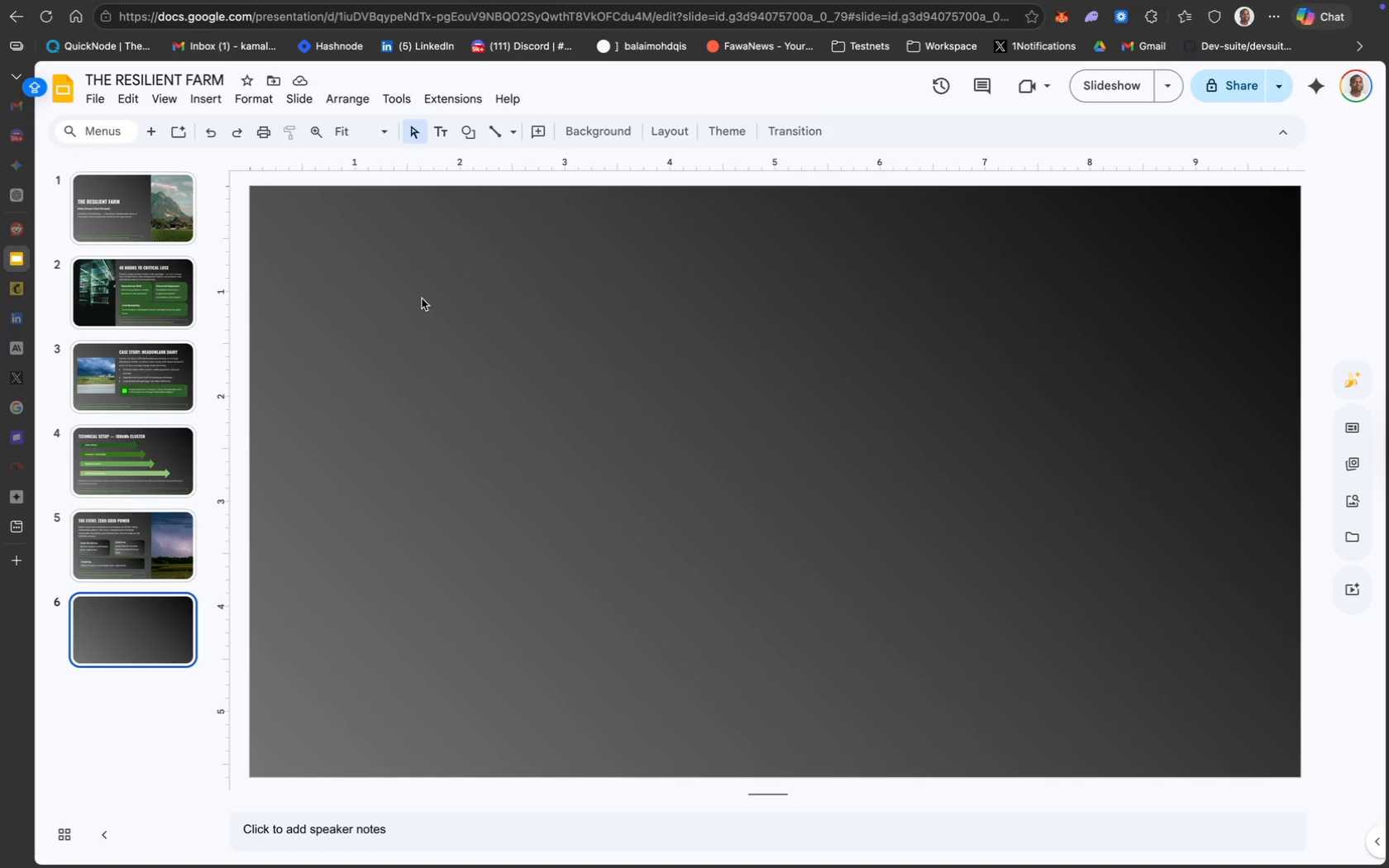 
left_click([402, 298])
 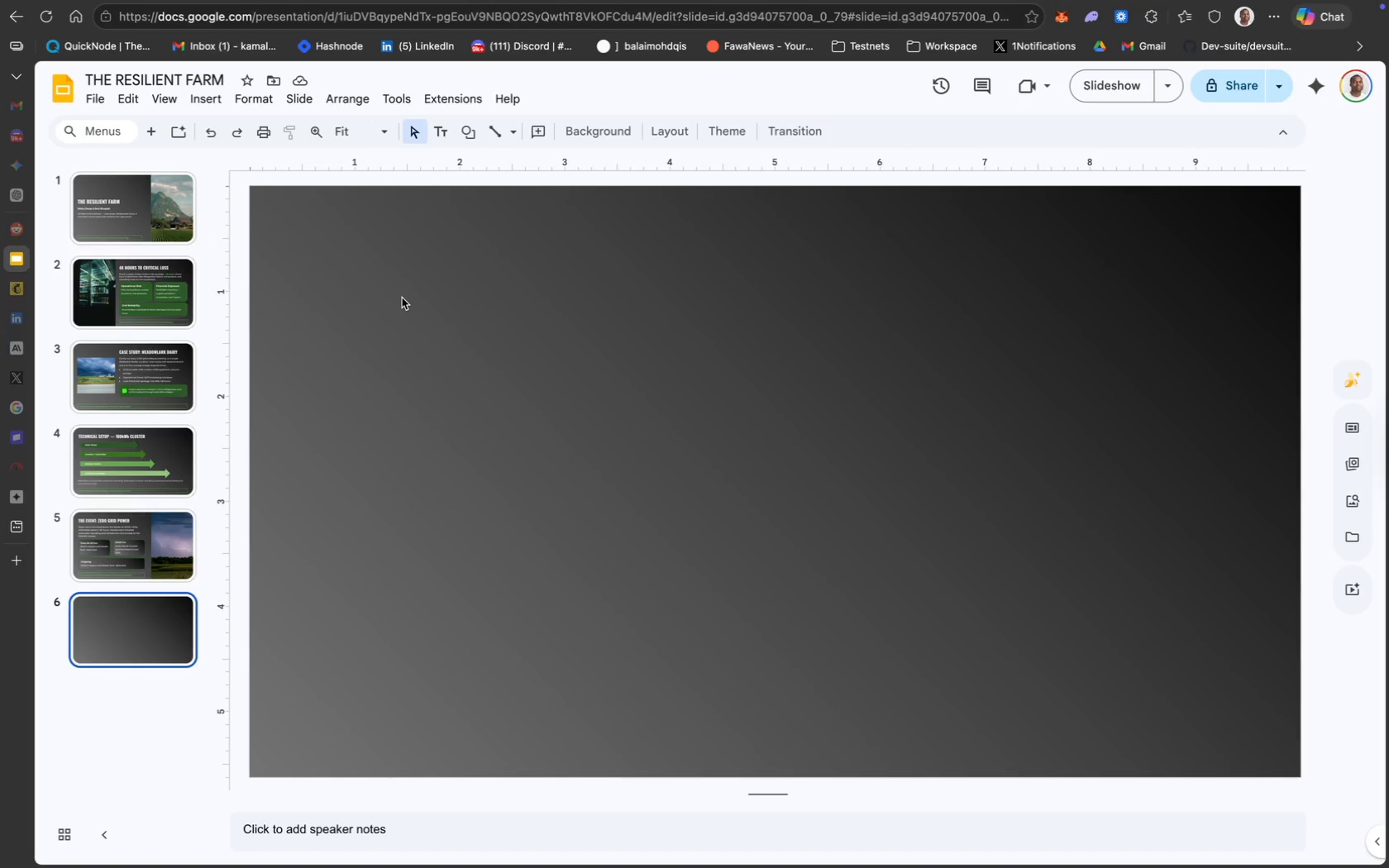 
key(Meta+CommandLeft)
 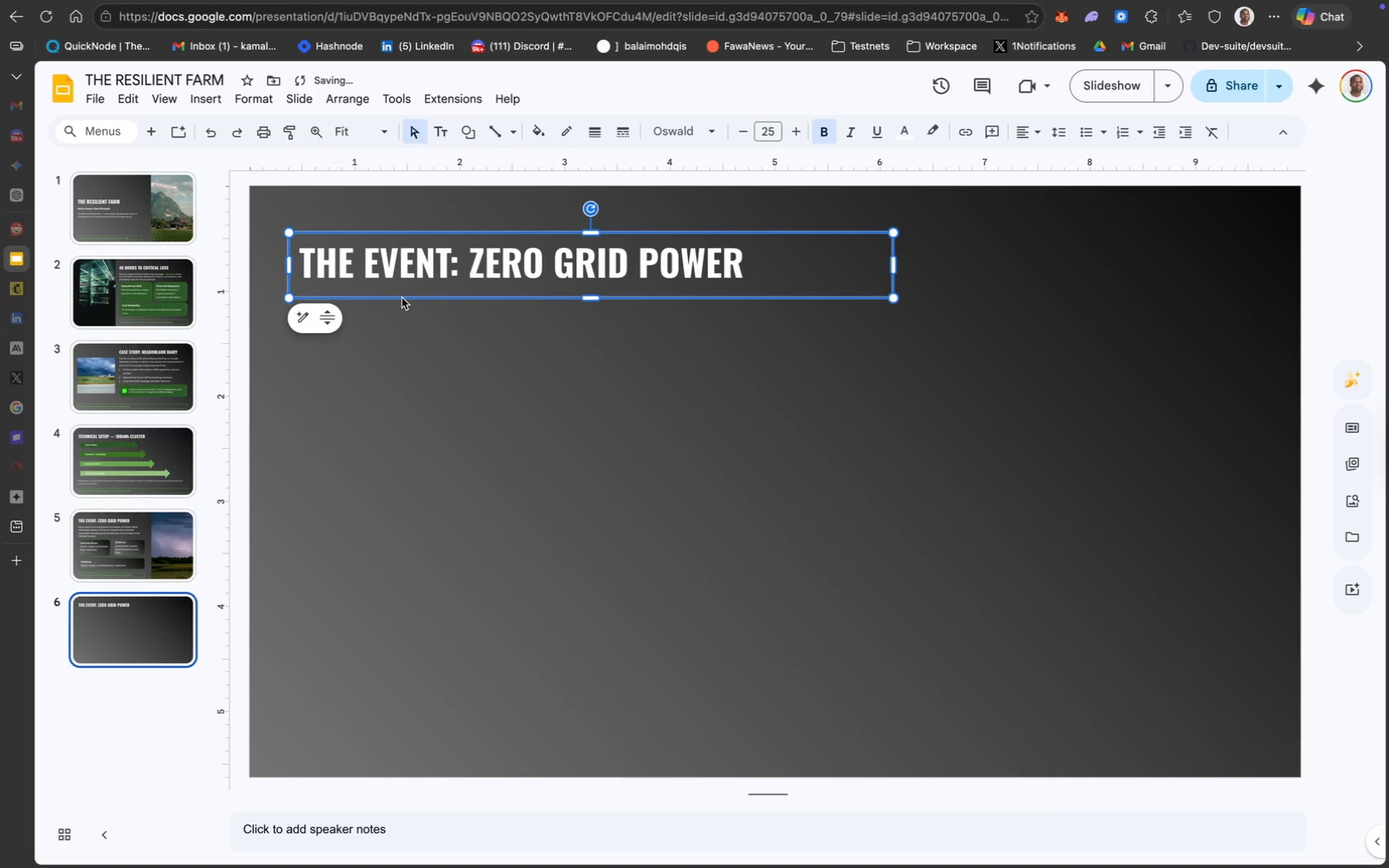 
key(Meta+V)
 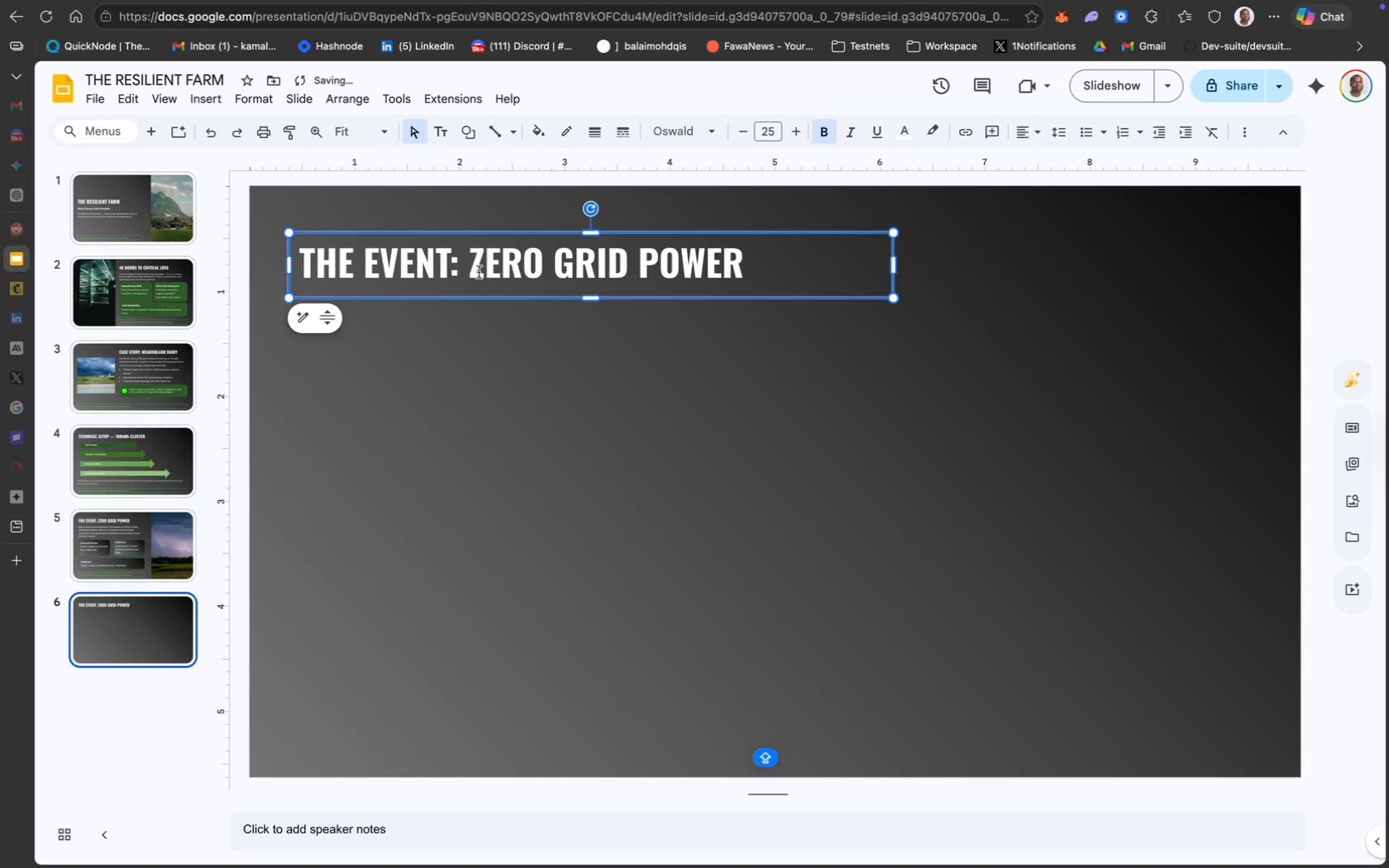 
key(Meta+CommandLeft)
 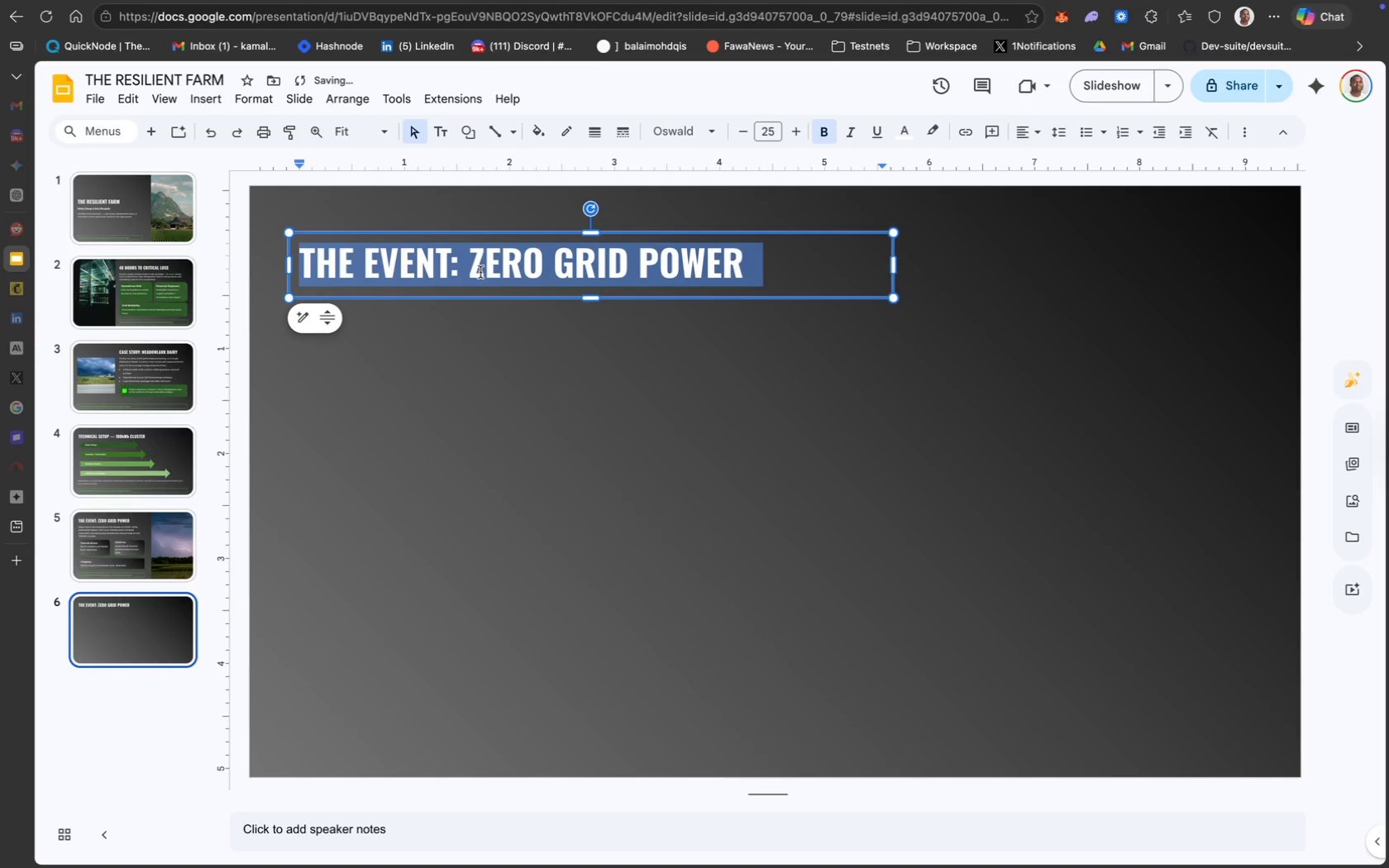 
key(Meta+A)
 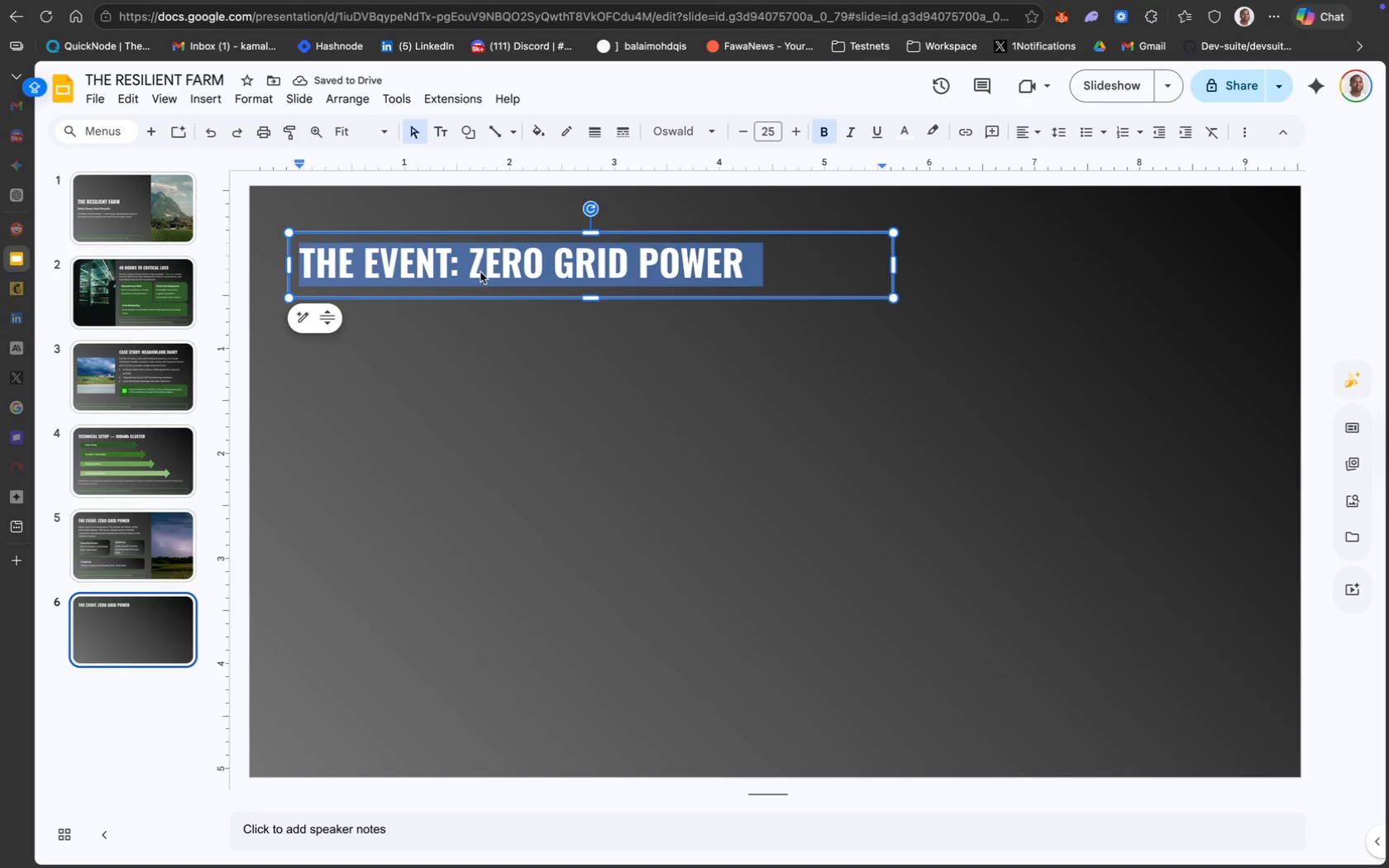 
type(Perfo)
 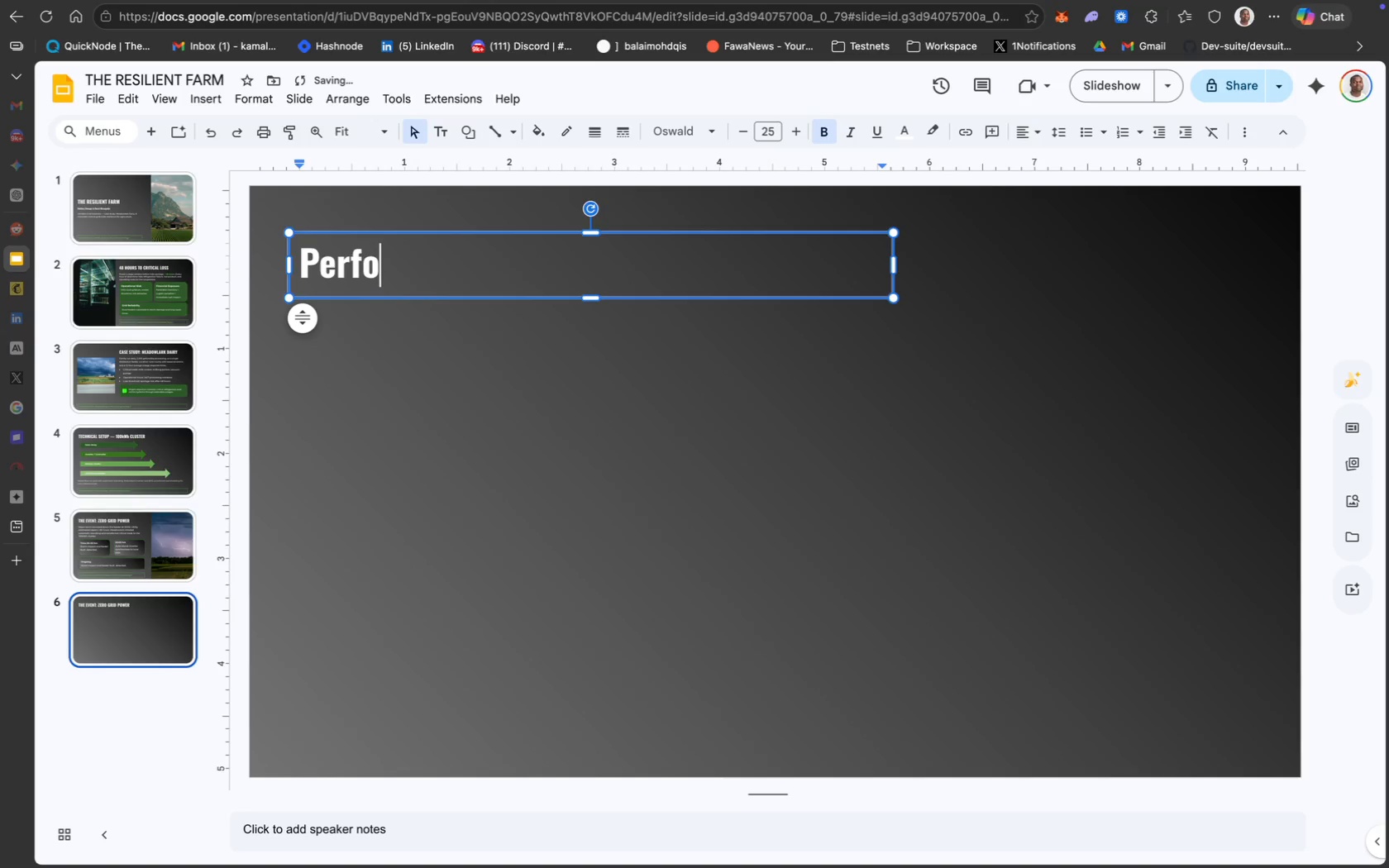 
key(Meta+CommandLeft)
 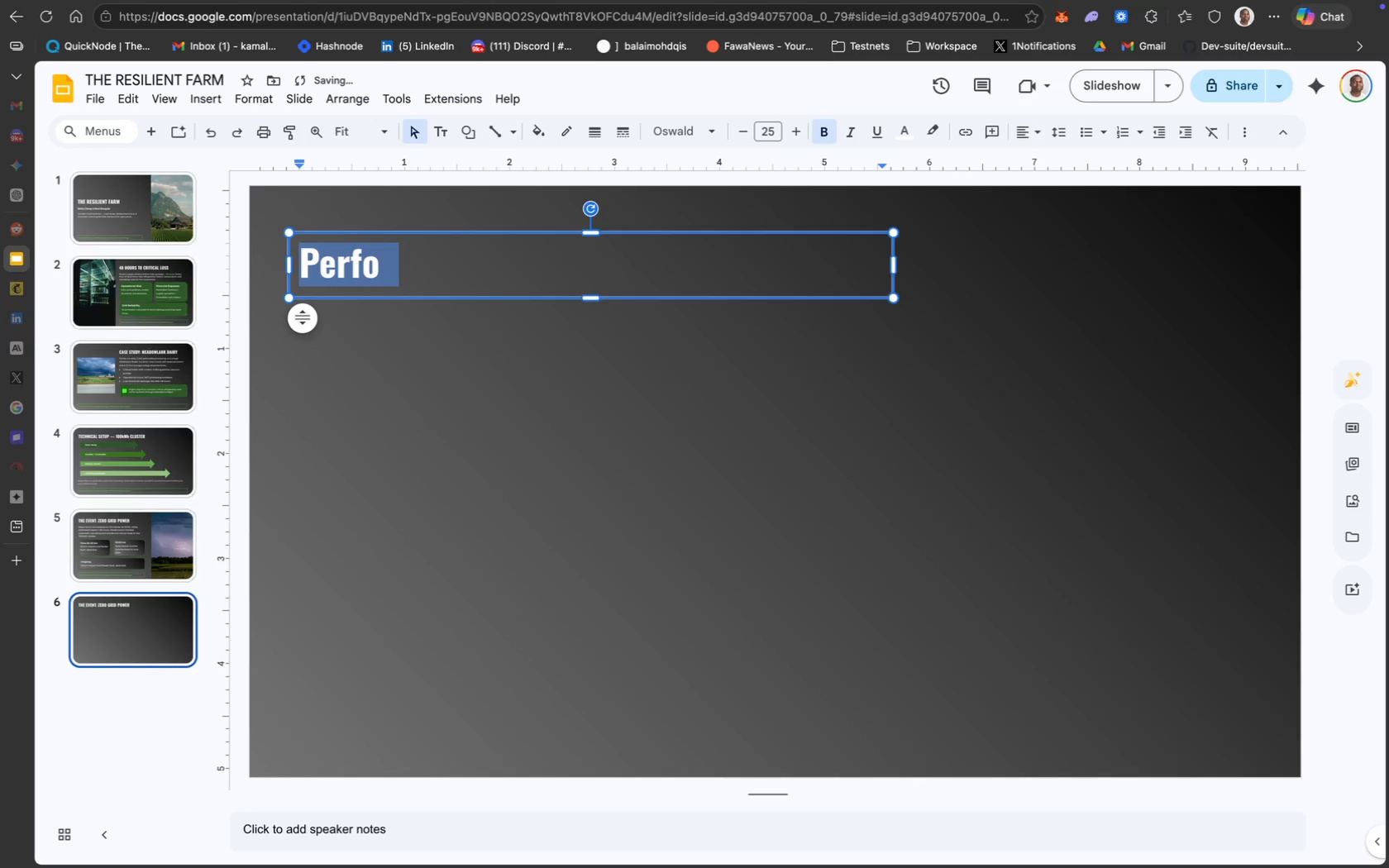 
key(Meta+A)
 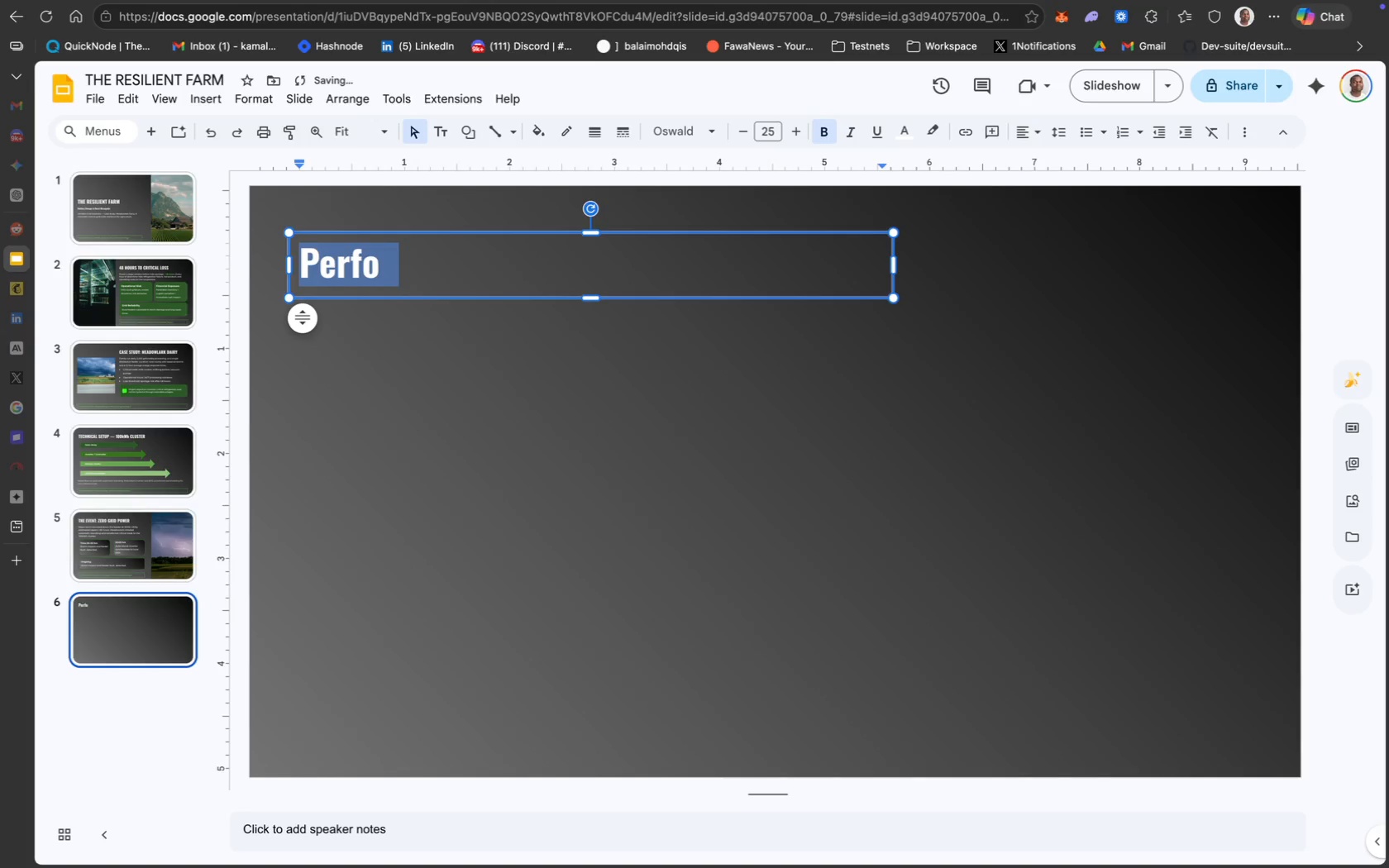 
type(PERFORMANCE)
 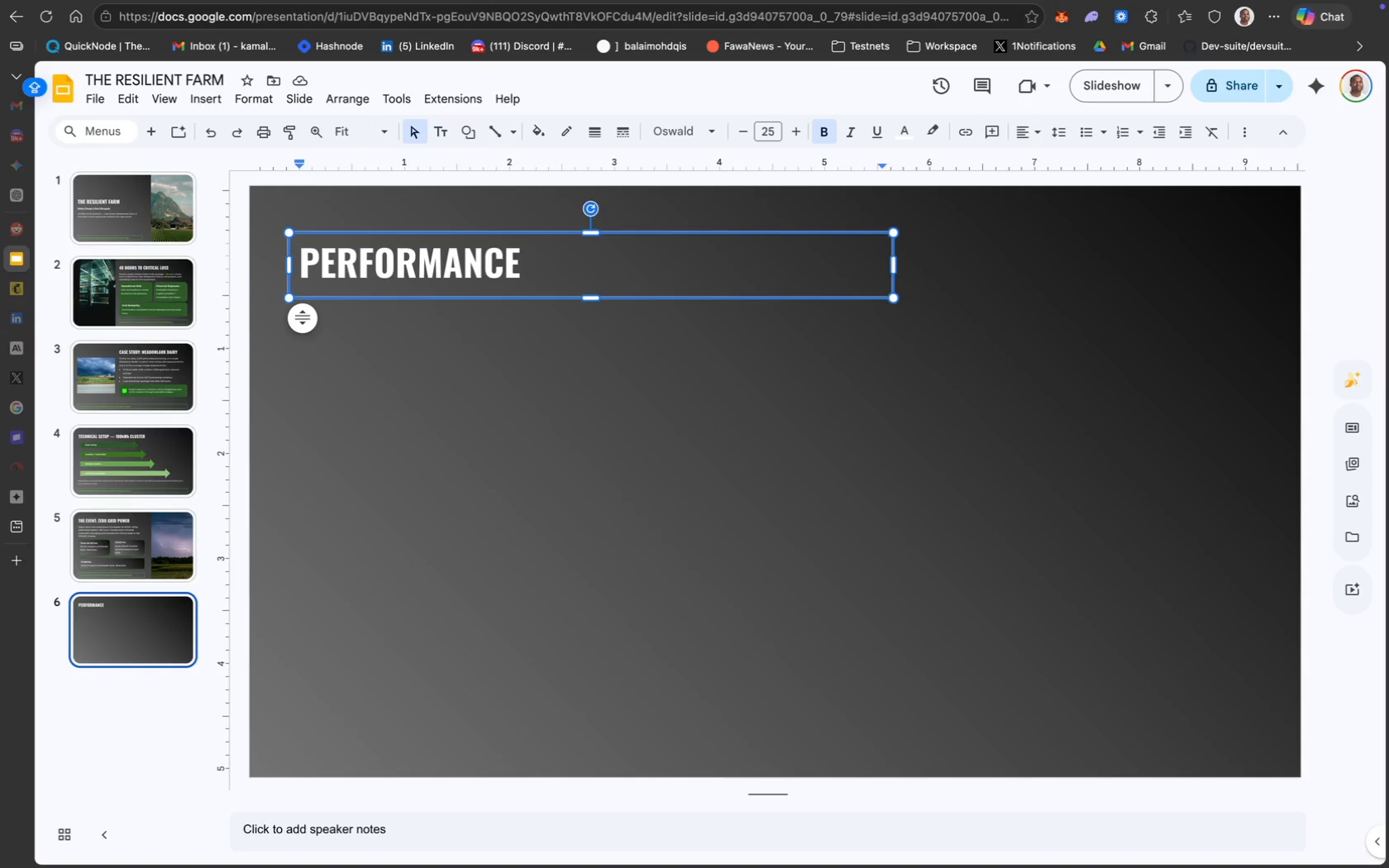 
wait(22.55)
 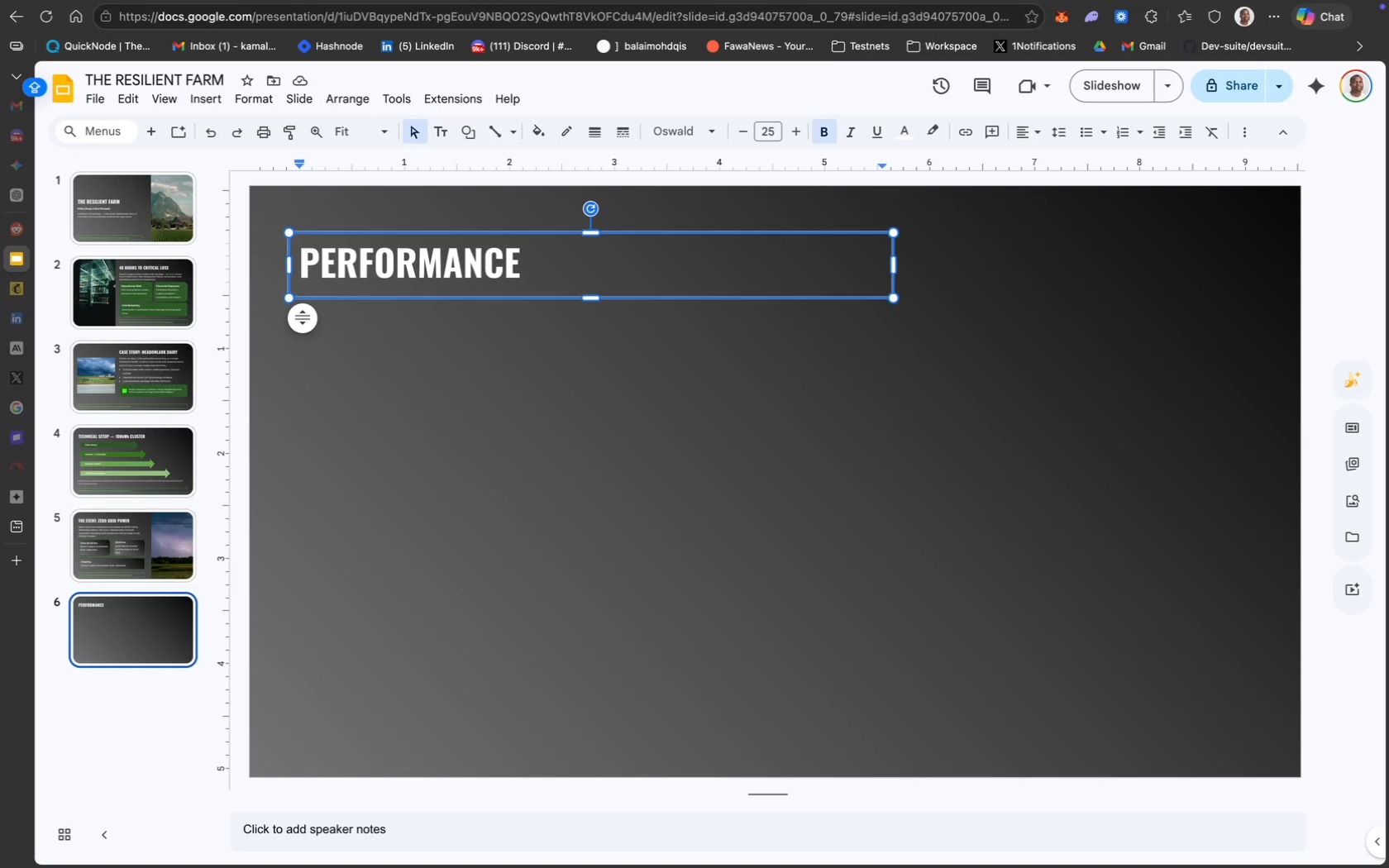 
key(Space)
 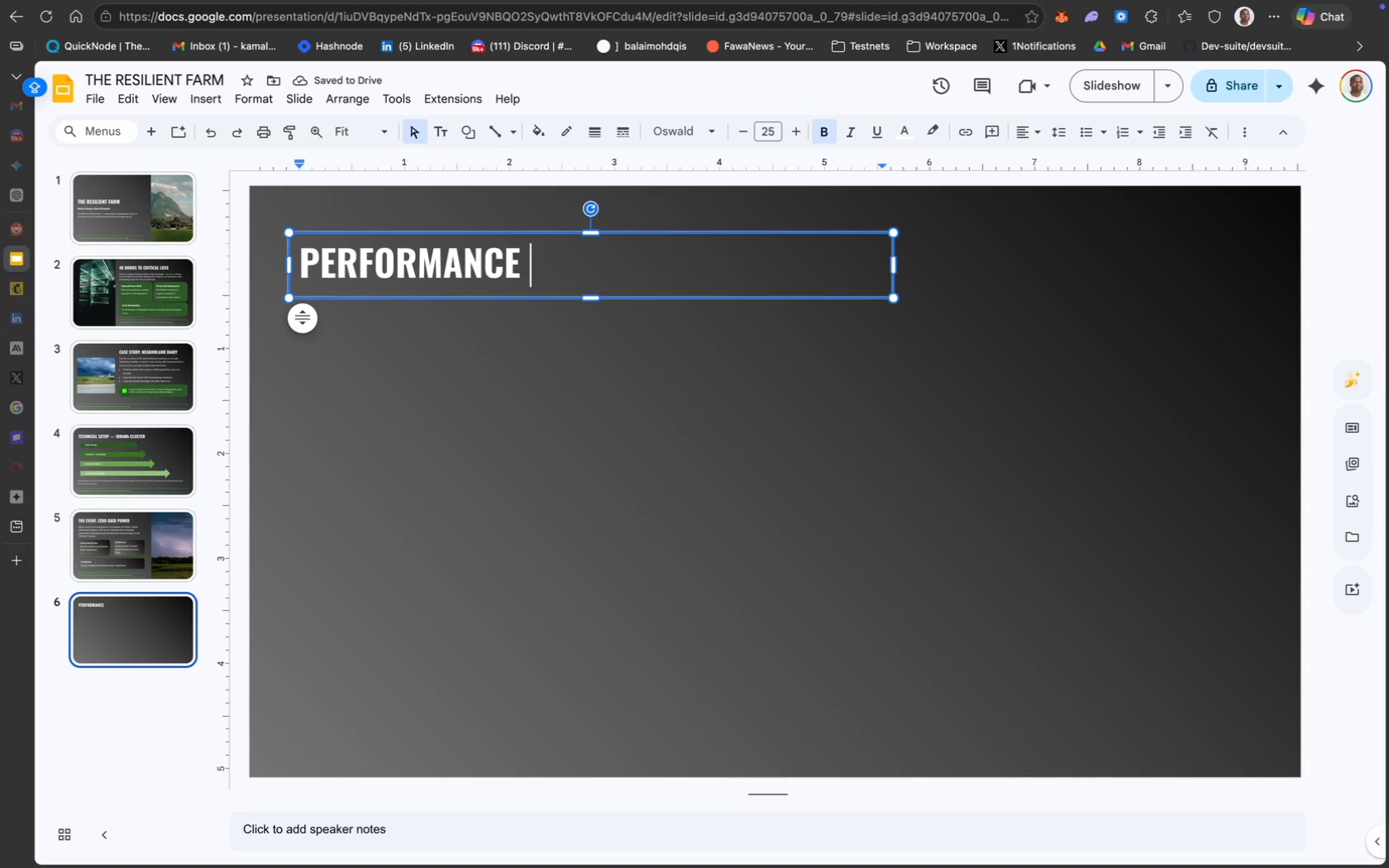 
wait(5.2)
 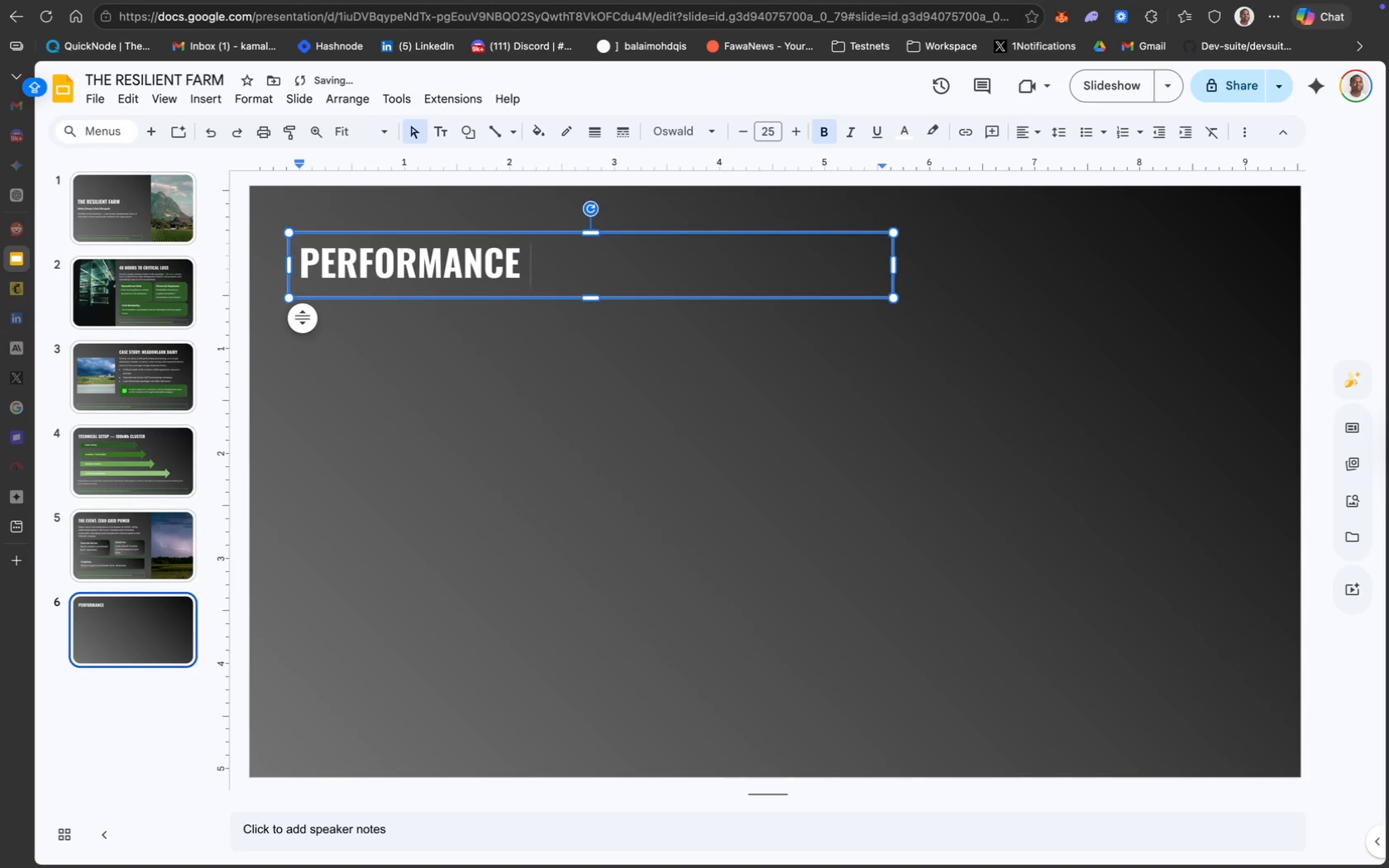 
type(-- ISLAND MODE (48)
 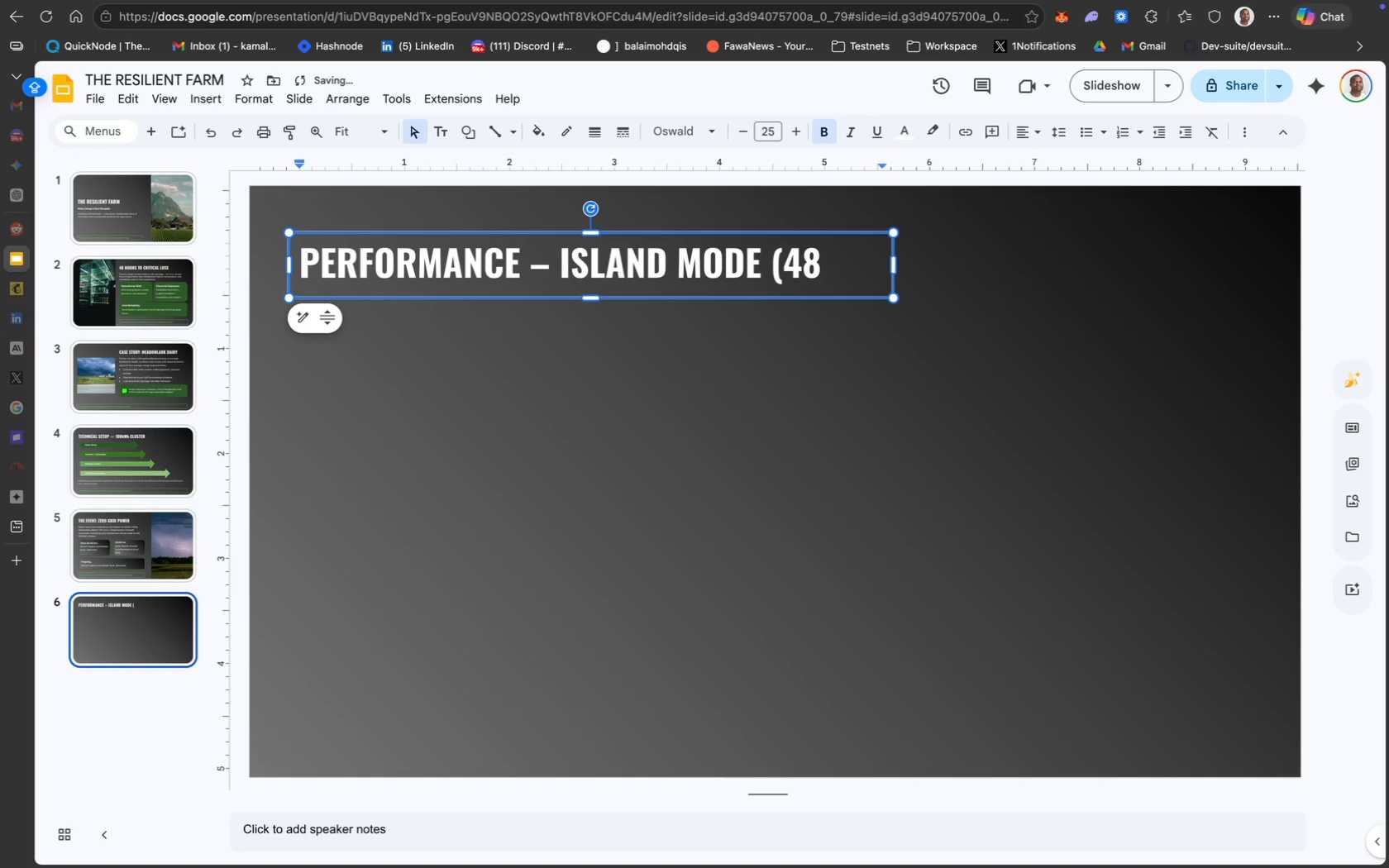 
type( HOURS)
 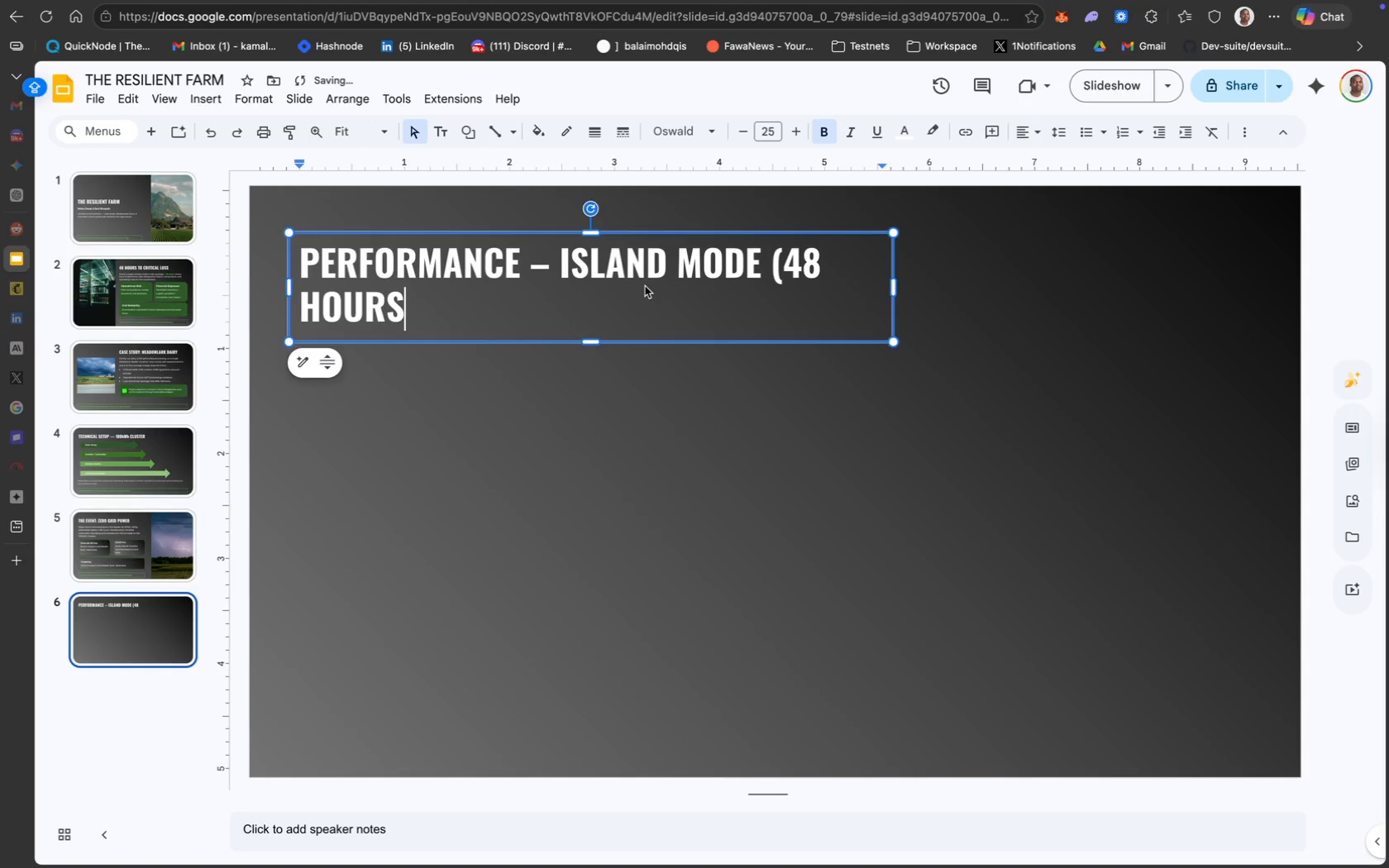 
key(Shift+0)
 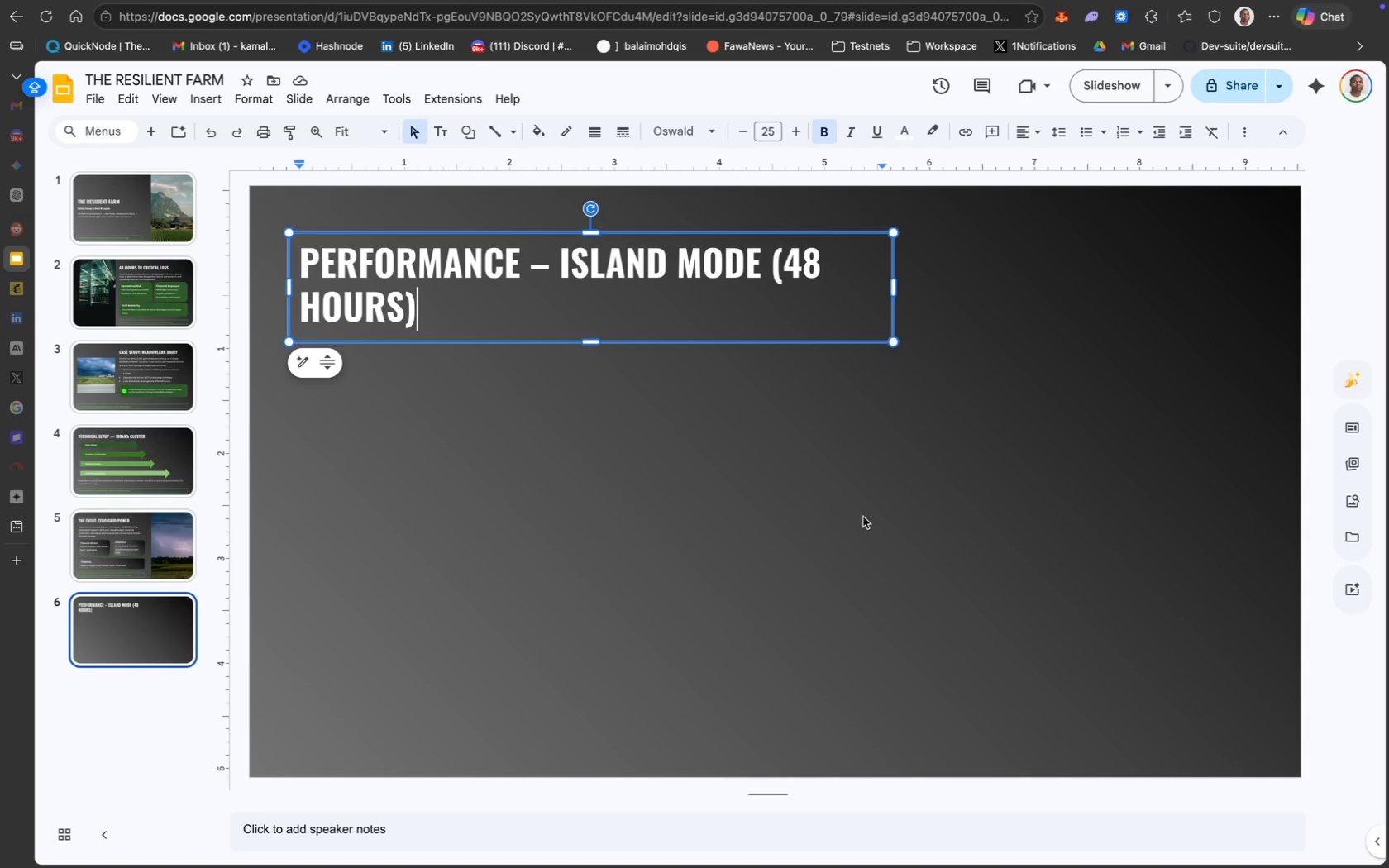 
wait(12.01)
 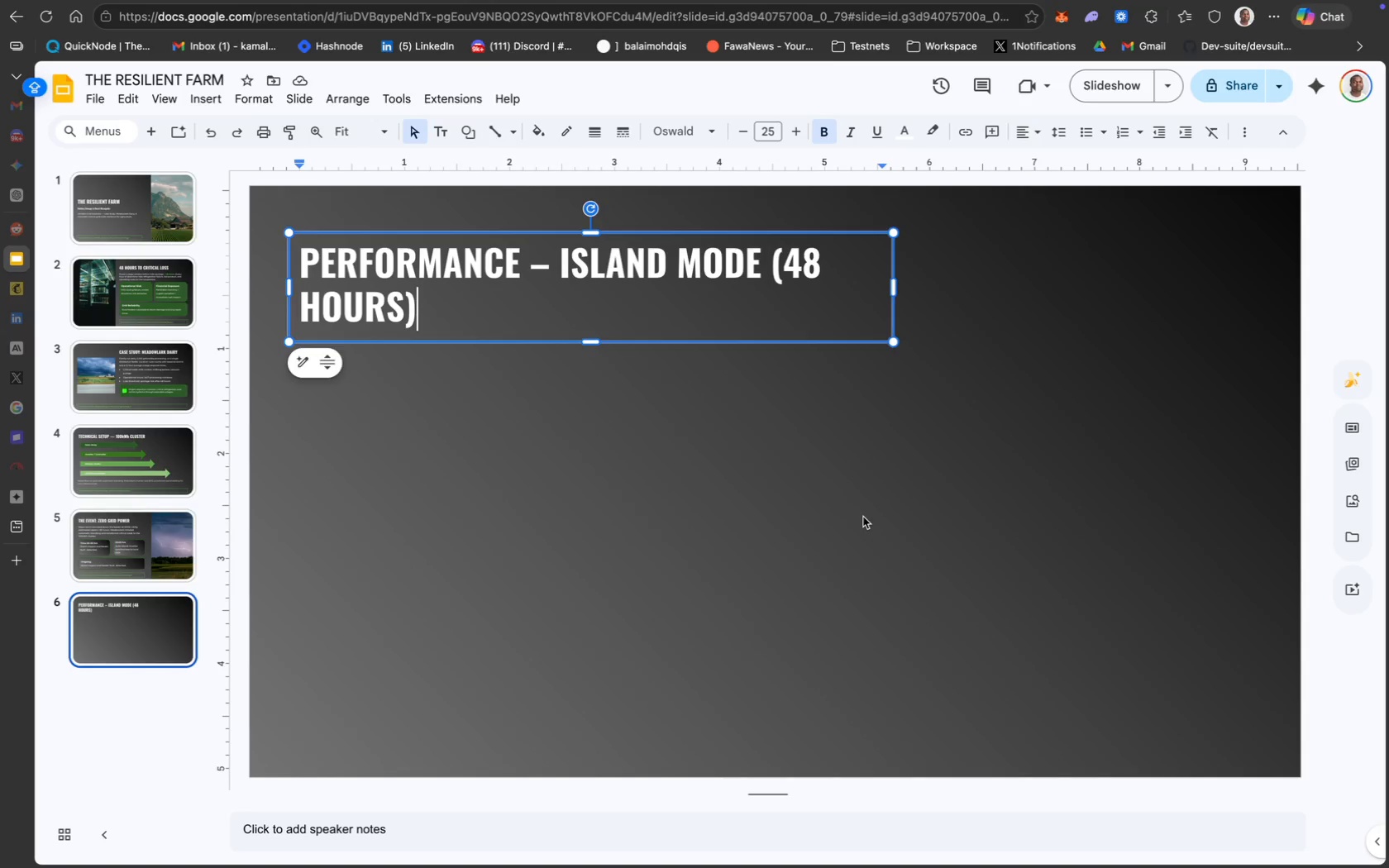 
left_click([695, 389])
 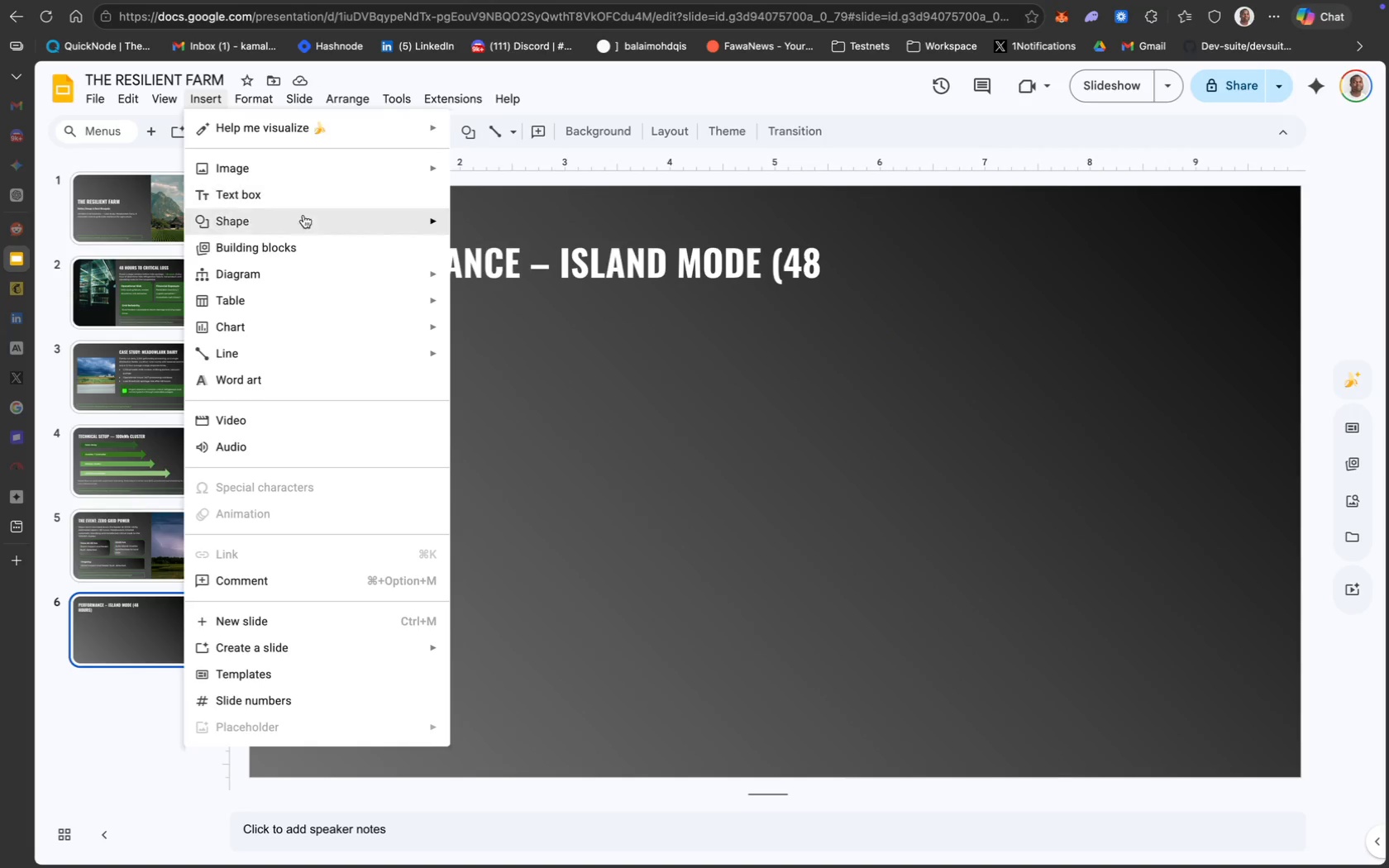 
mouse_move([360, 321])
 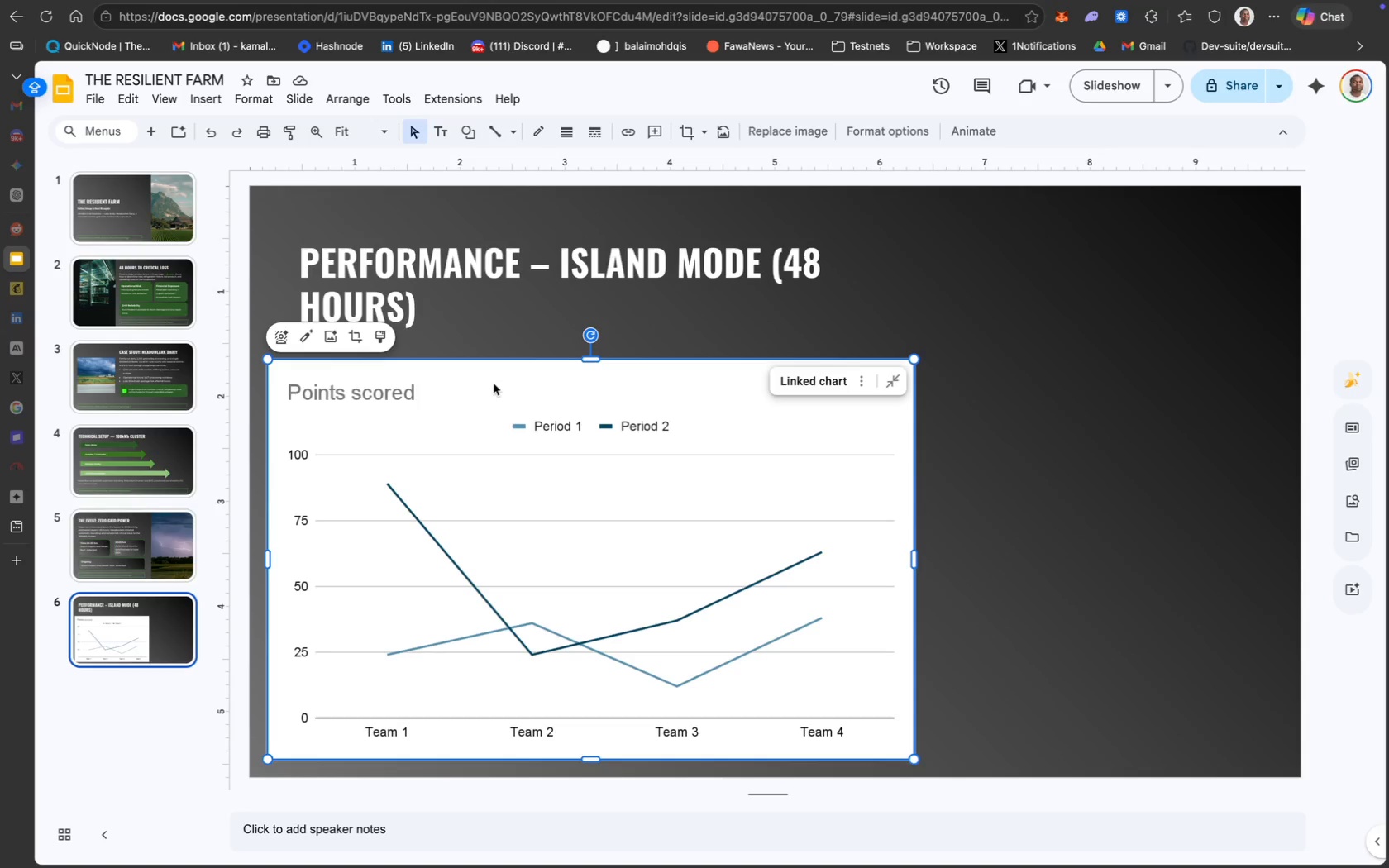 
wait(58.87)
 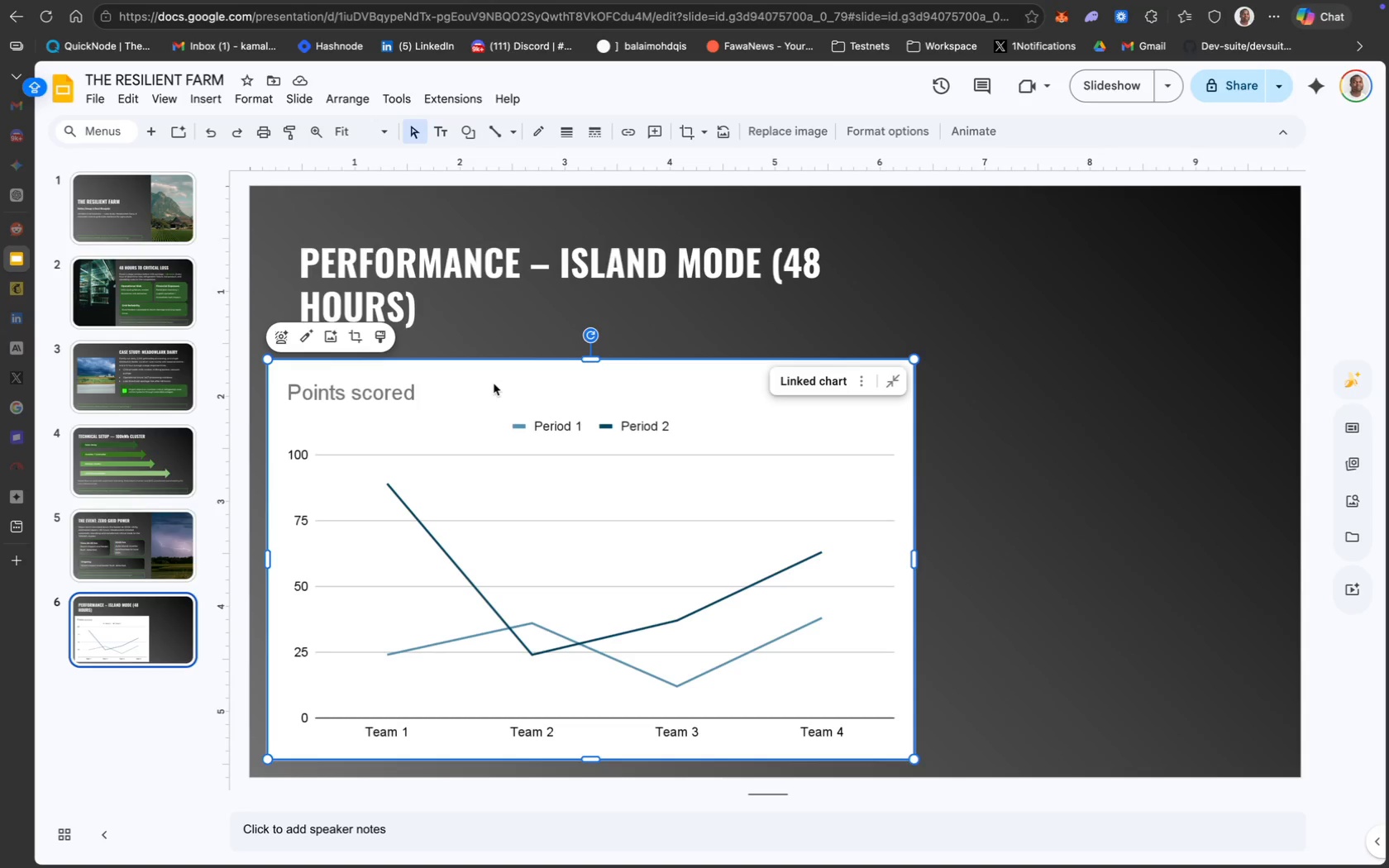 
left_click([820, 404])
 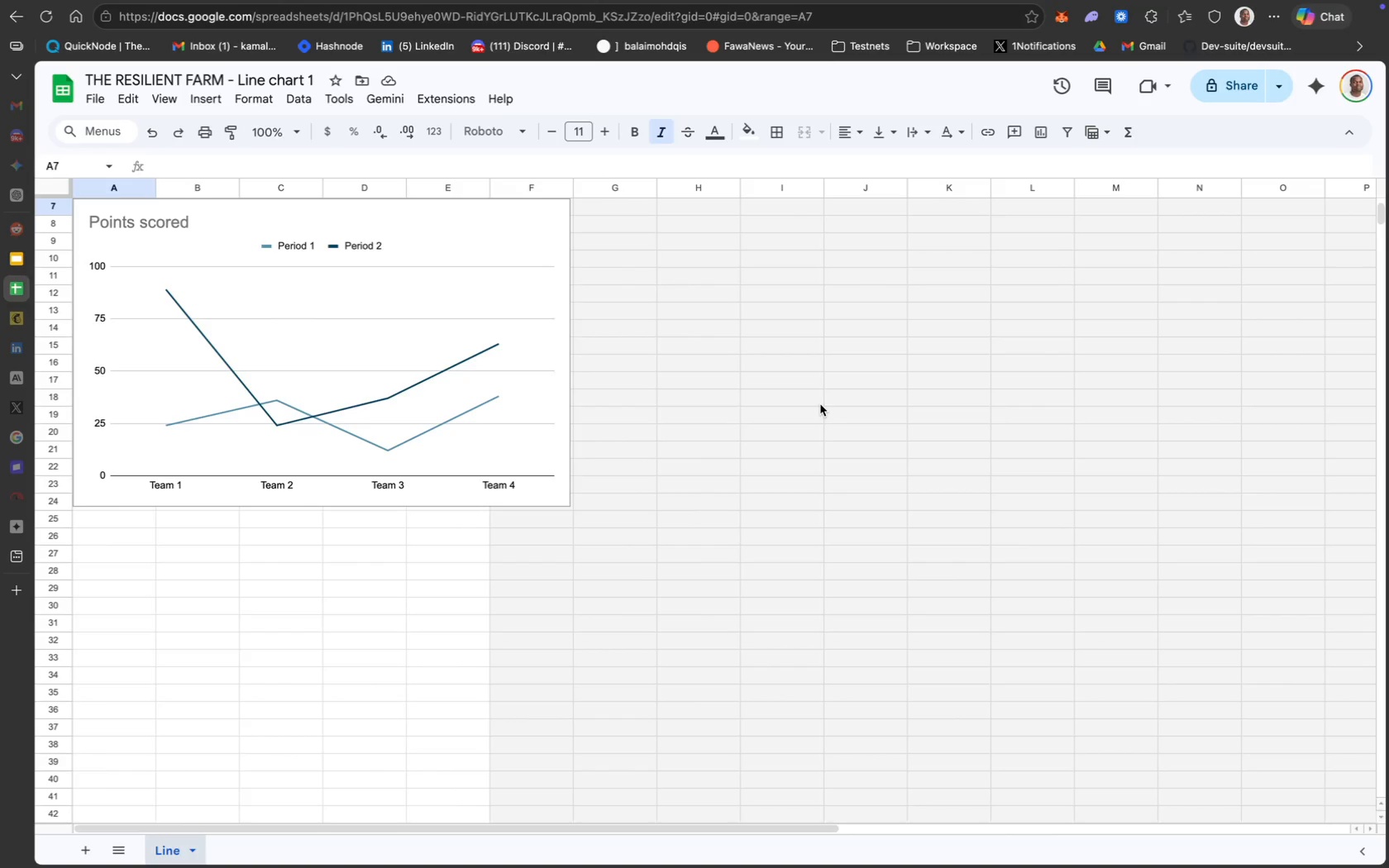 
wait(21.61)
 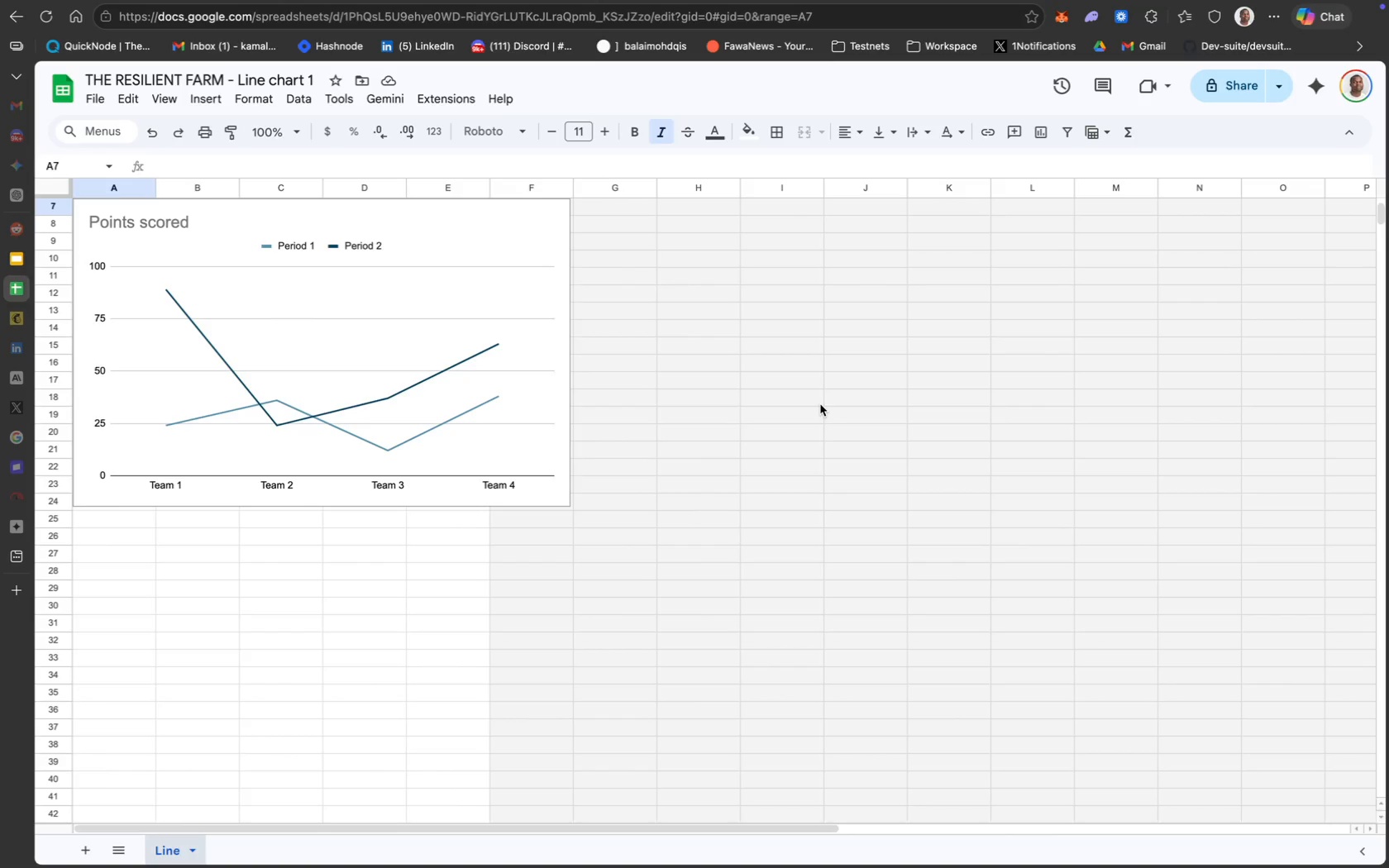 
scroll: coordinate [505, 413], scroll_direction: up, amount: 94.0
 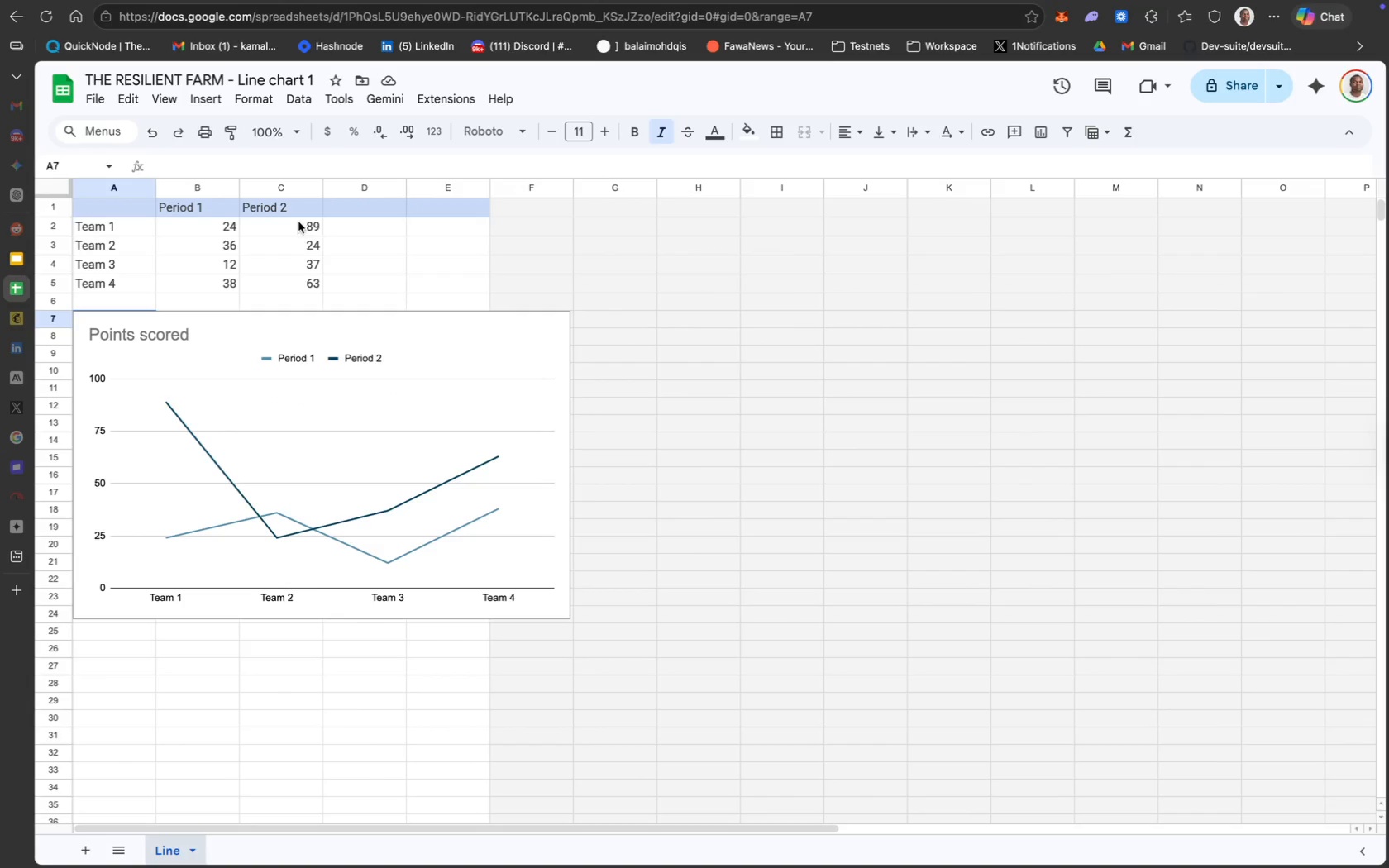 
left_click_drag(start_coordinate=[296, 210], to_coordinate=[297, 274])
 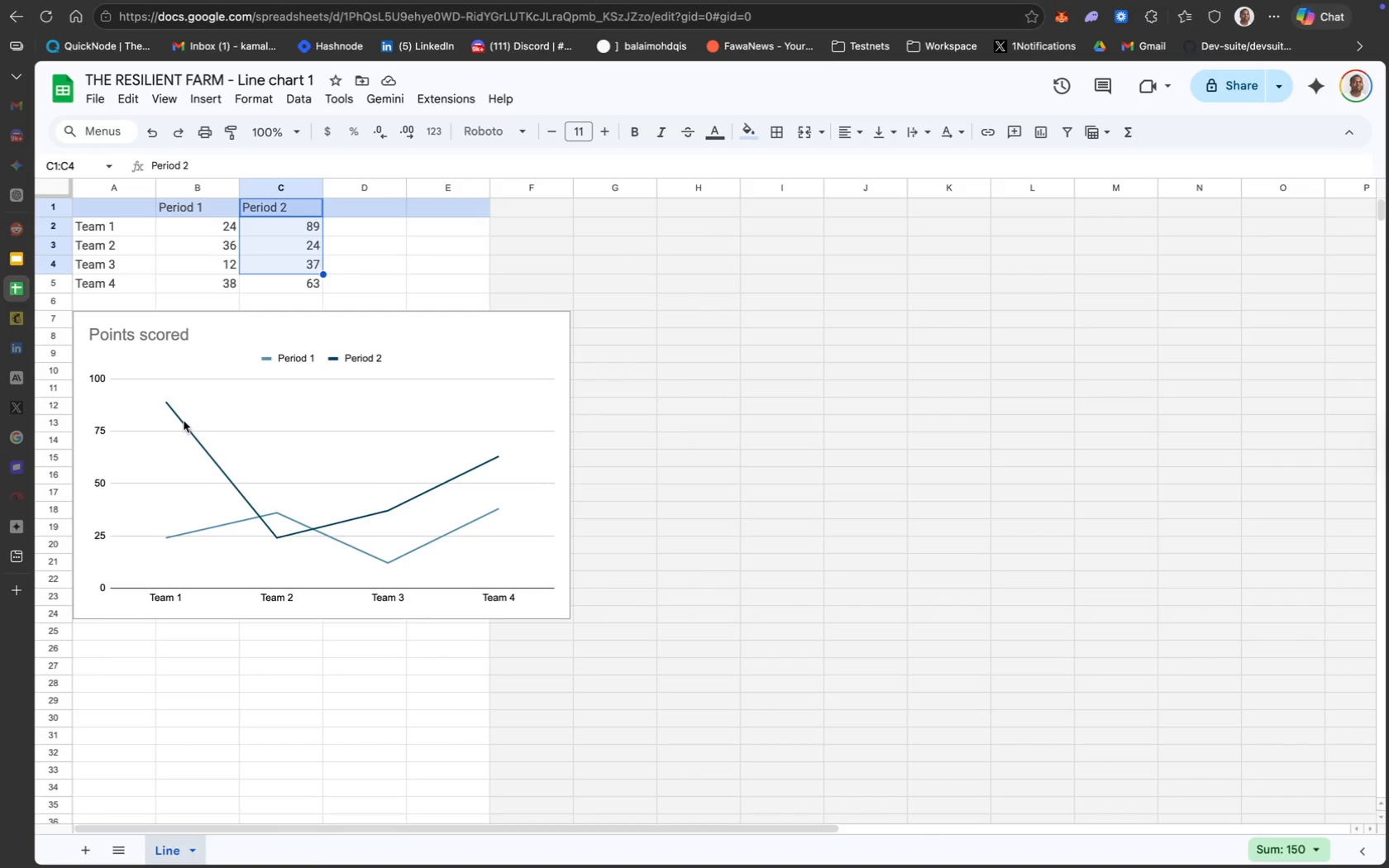 
wait(32.39)
 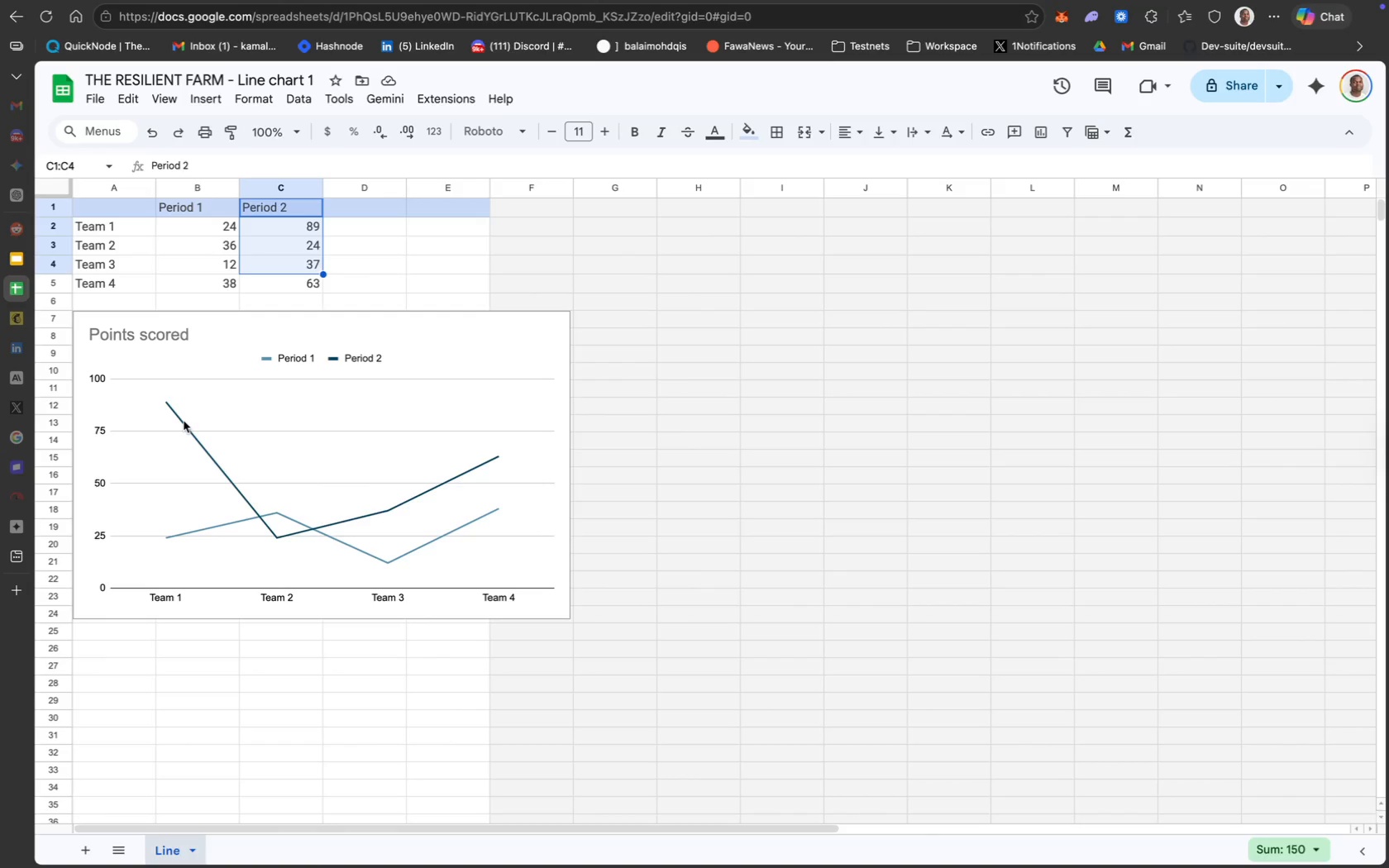 
left_click([289, 227])
 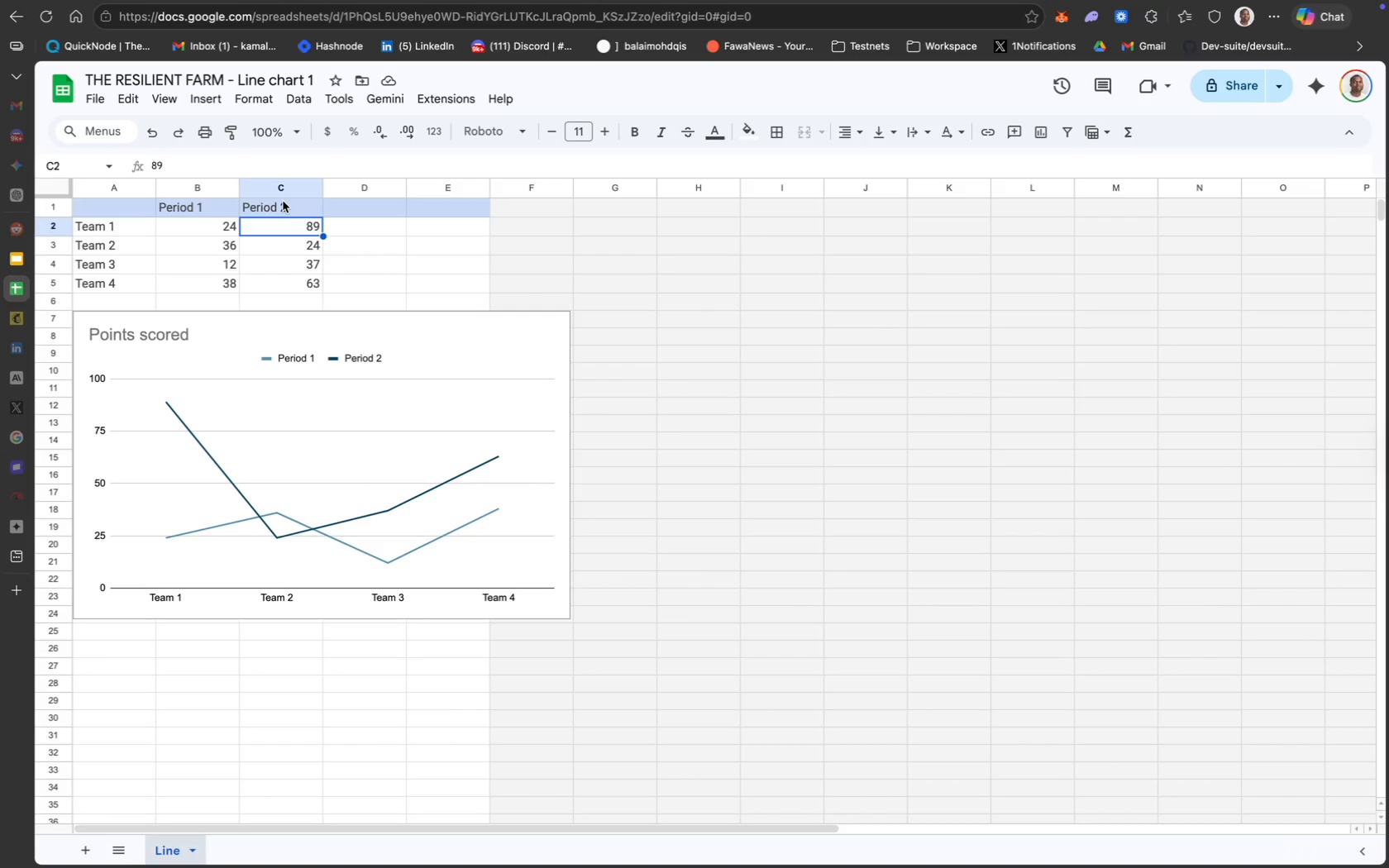 
left_click_drag(start_coordinate=[283, 201], to_coordinate=[288, 279])
 